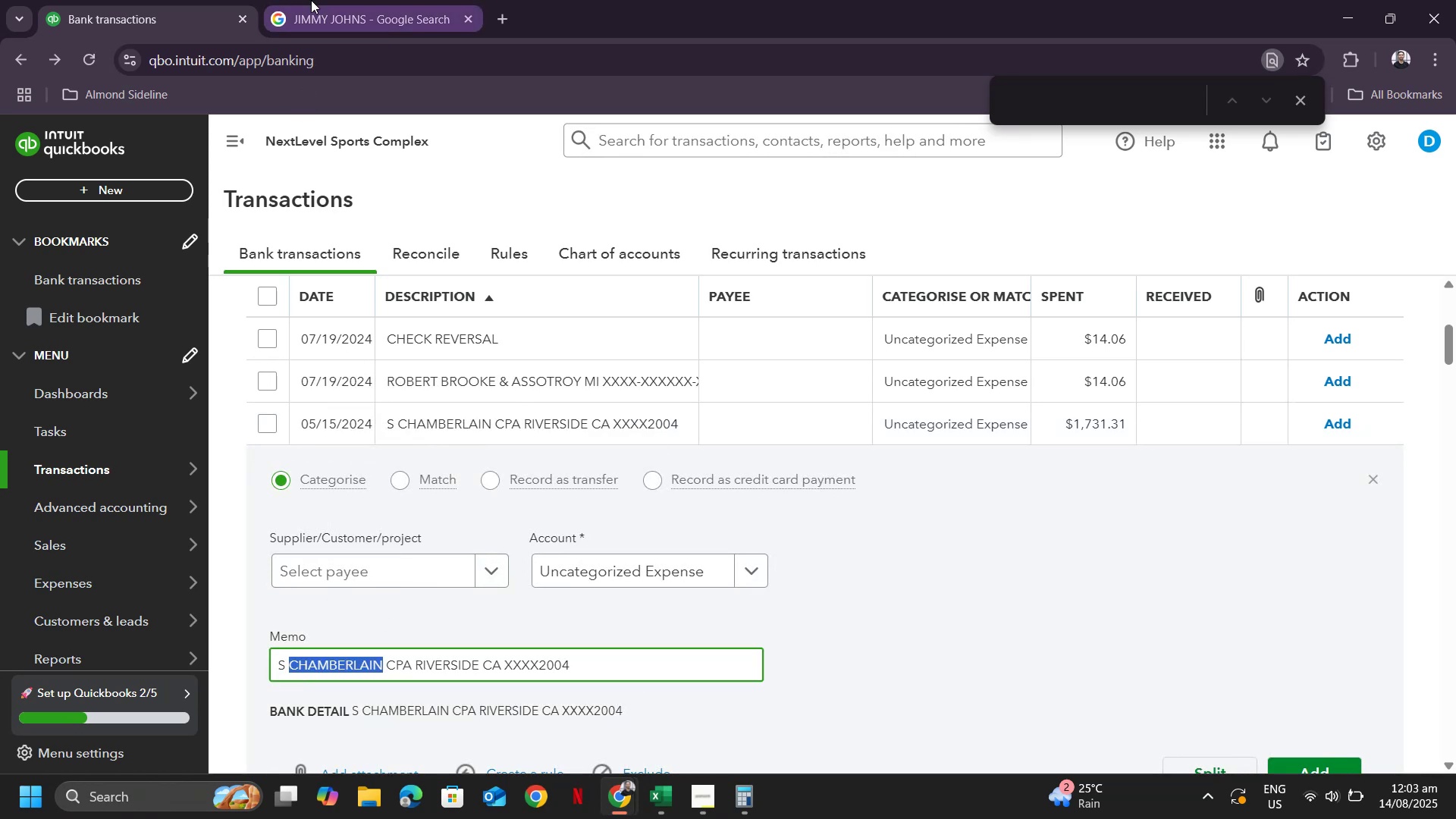 
left_click([311, 0])
 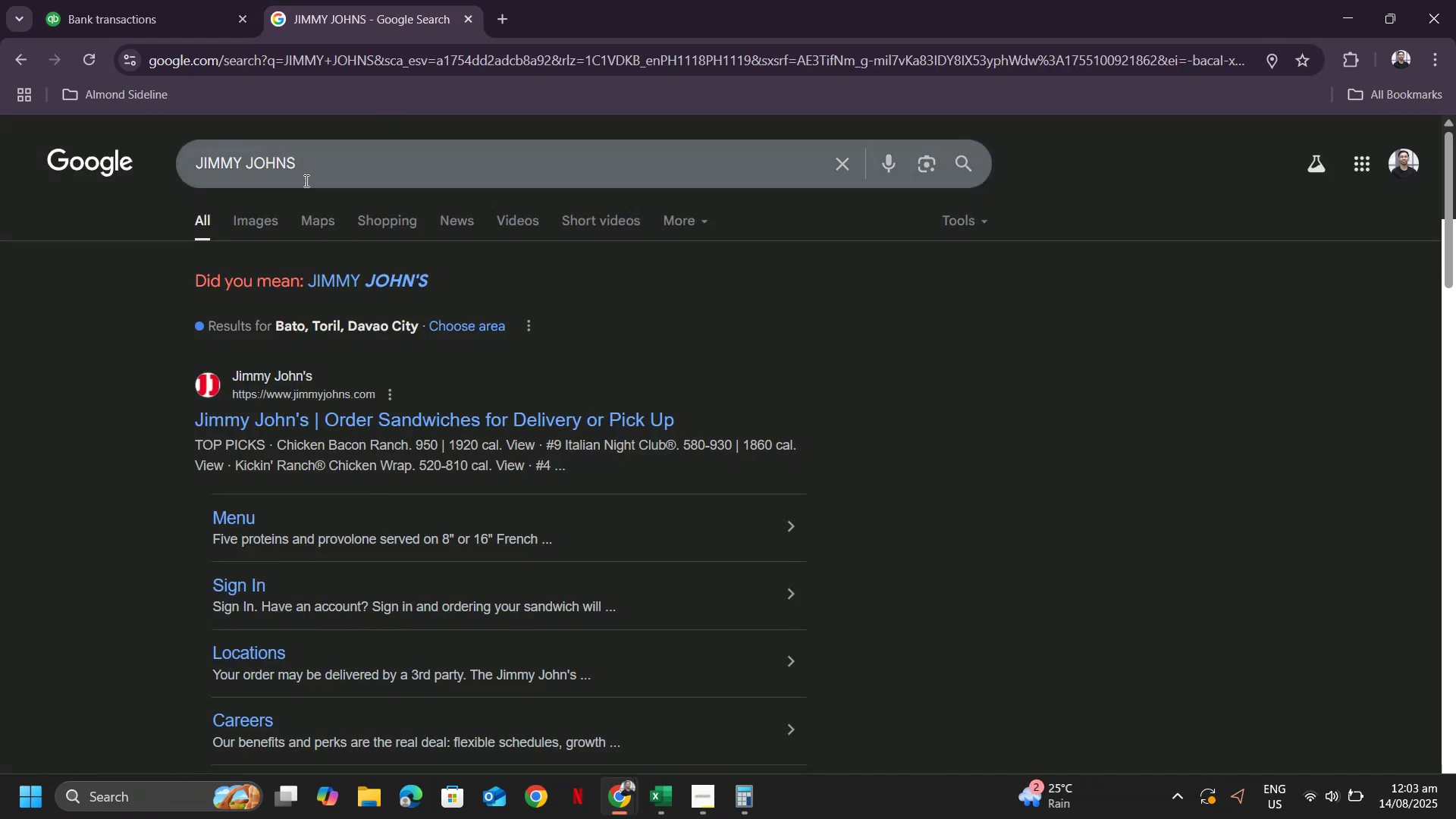 
left_click_drag(start_coordinate=[303, 168], to_coordinate=[156, 140])
 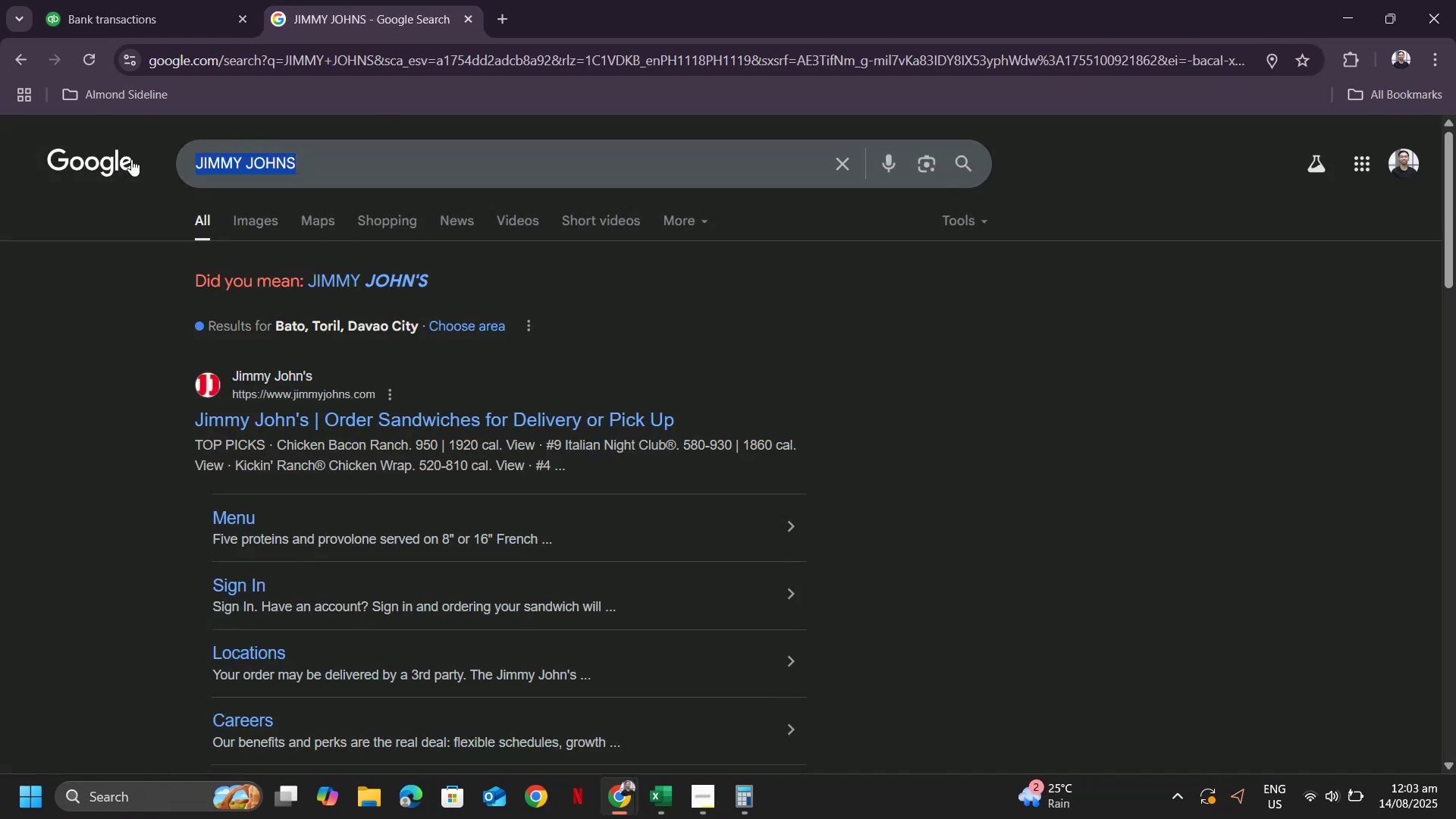 
key(Control+ControlLeft)
 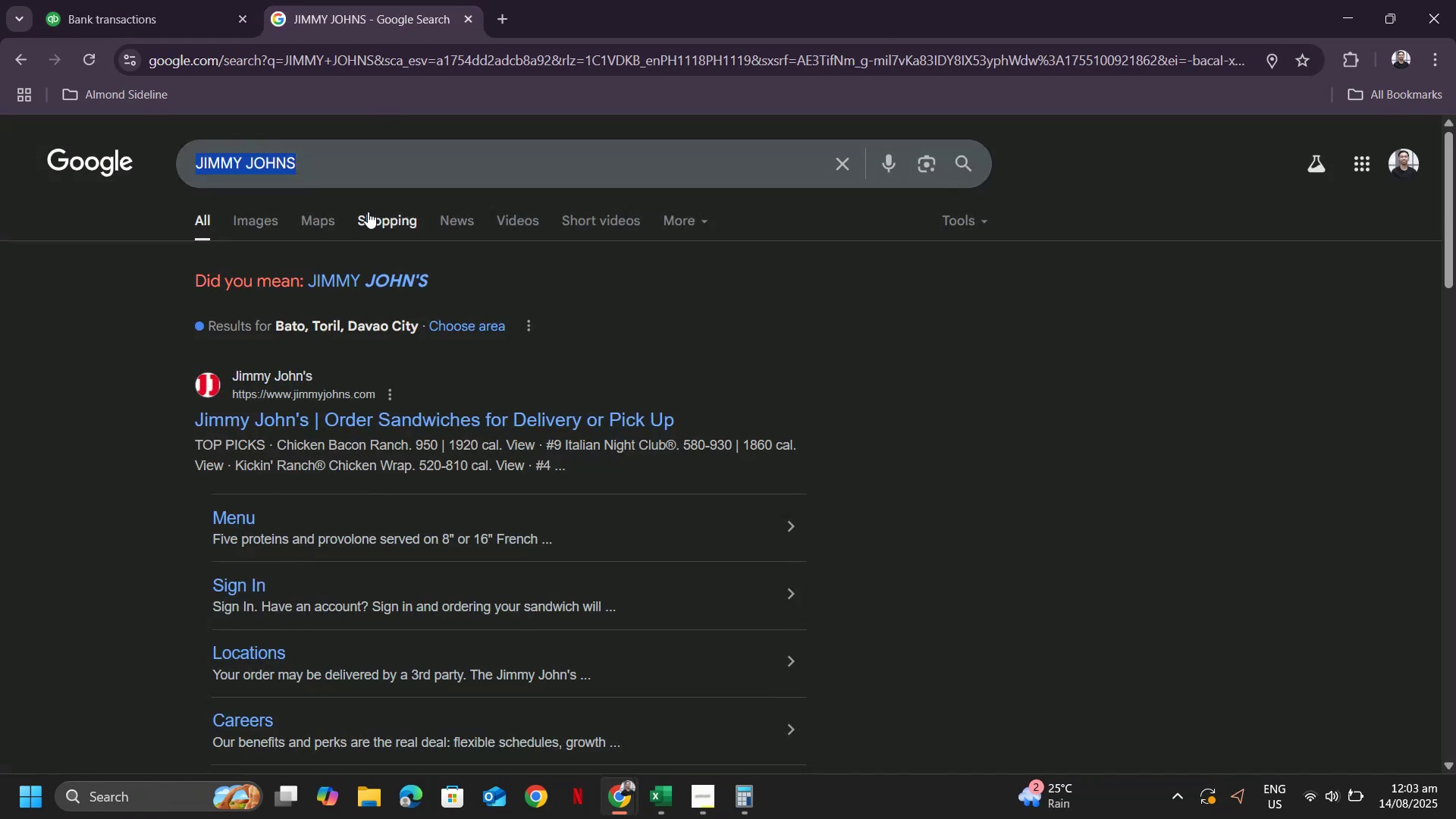 
key(Control+V)
 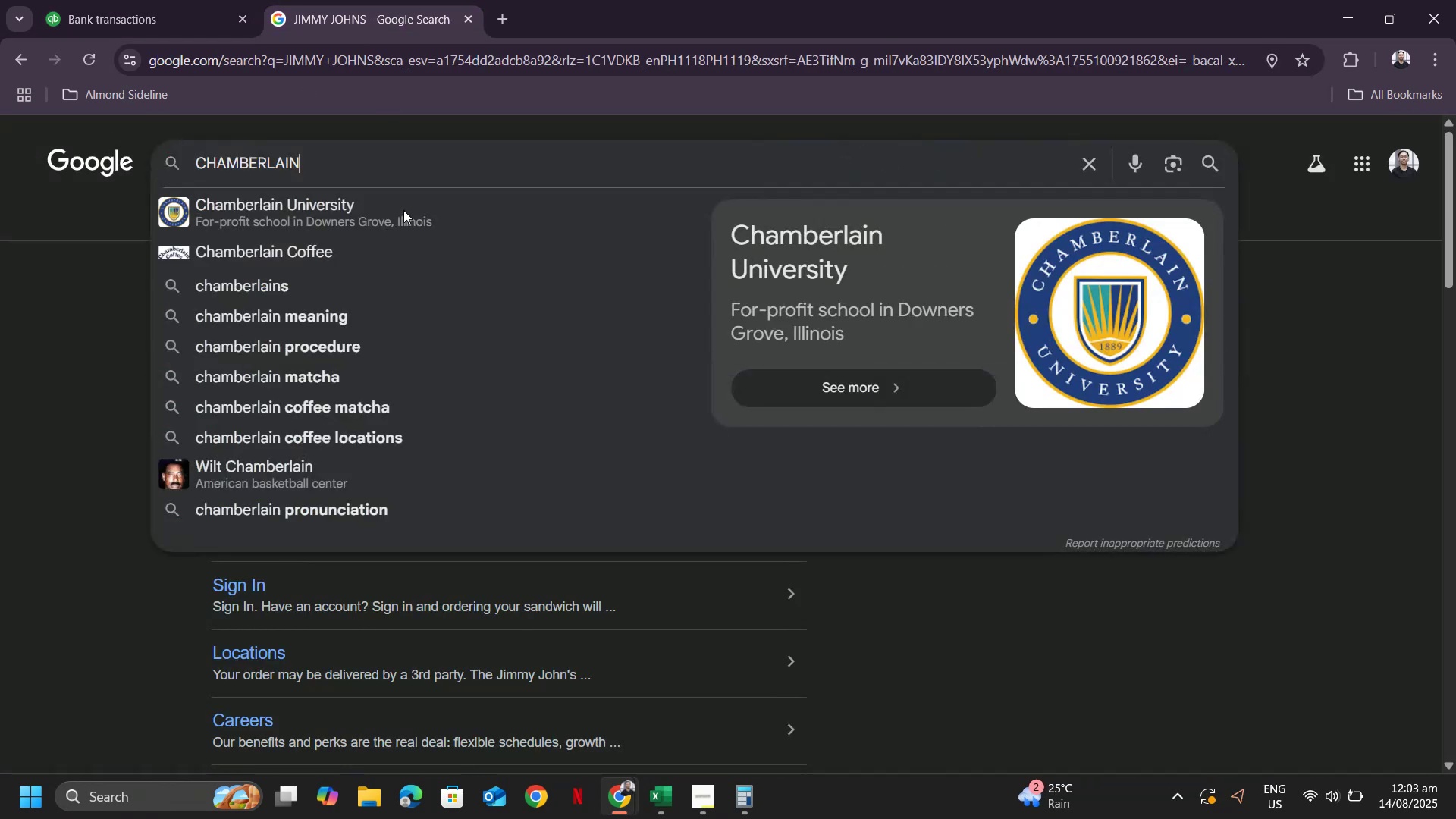 
key(Enter)
 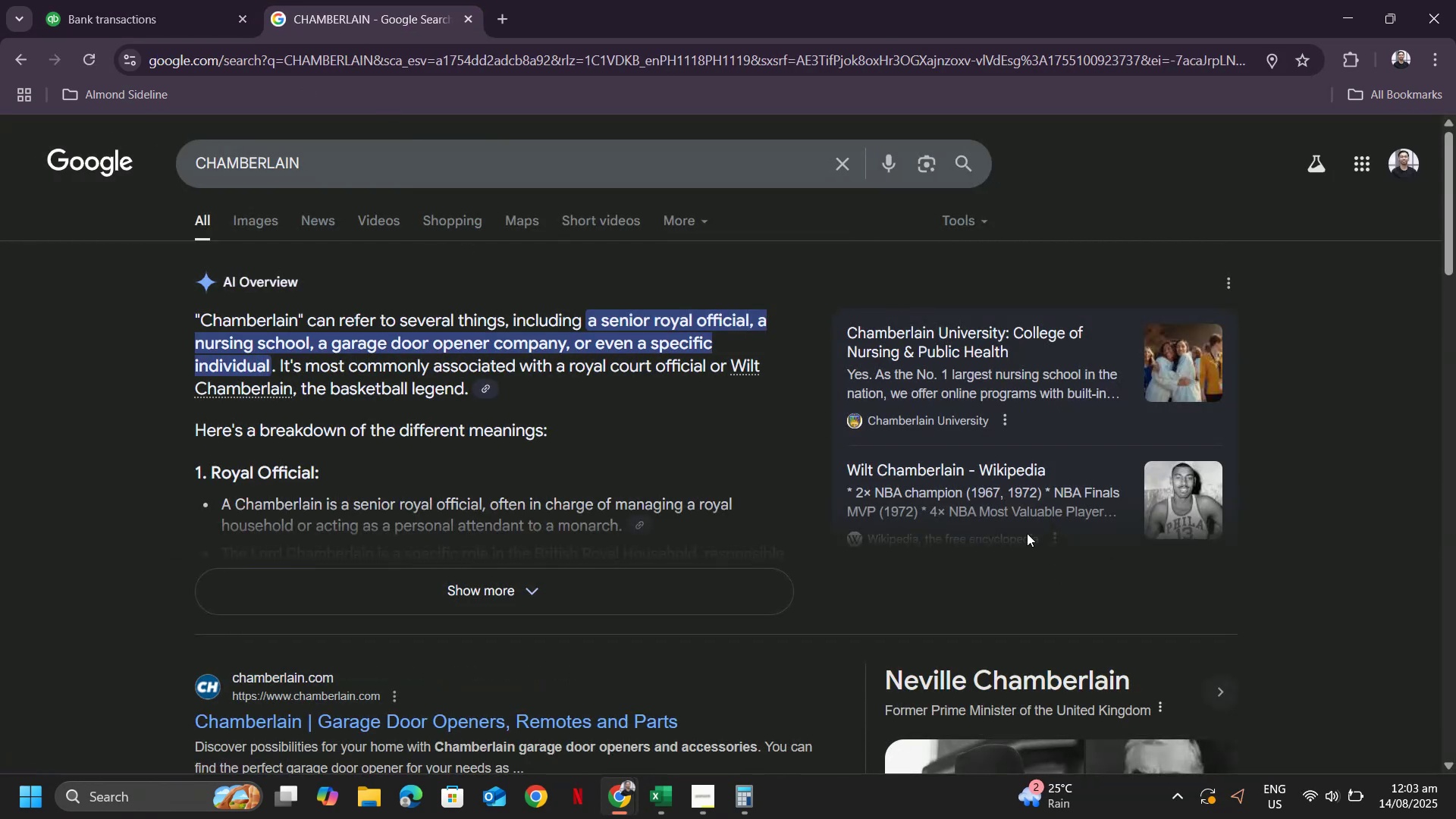 
left_click([178, 0])
 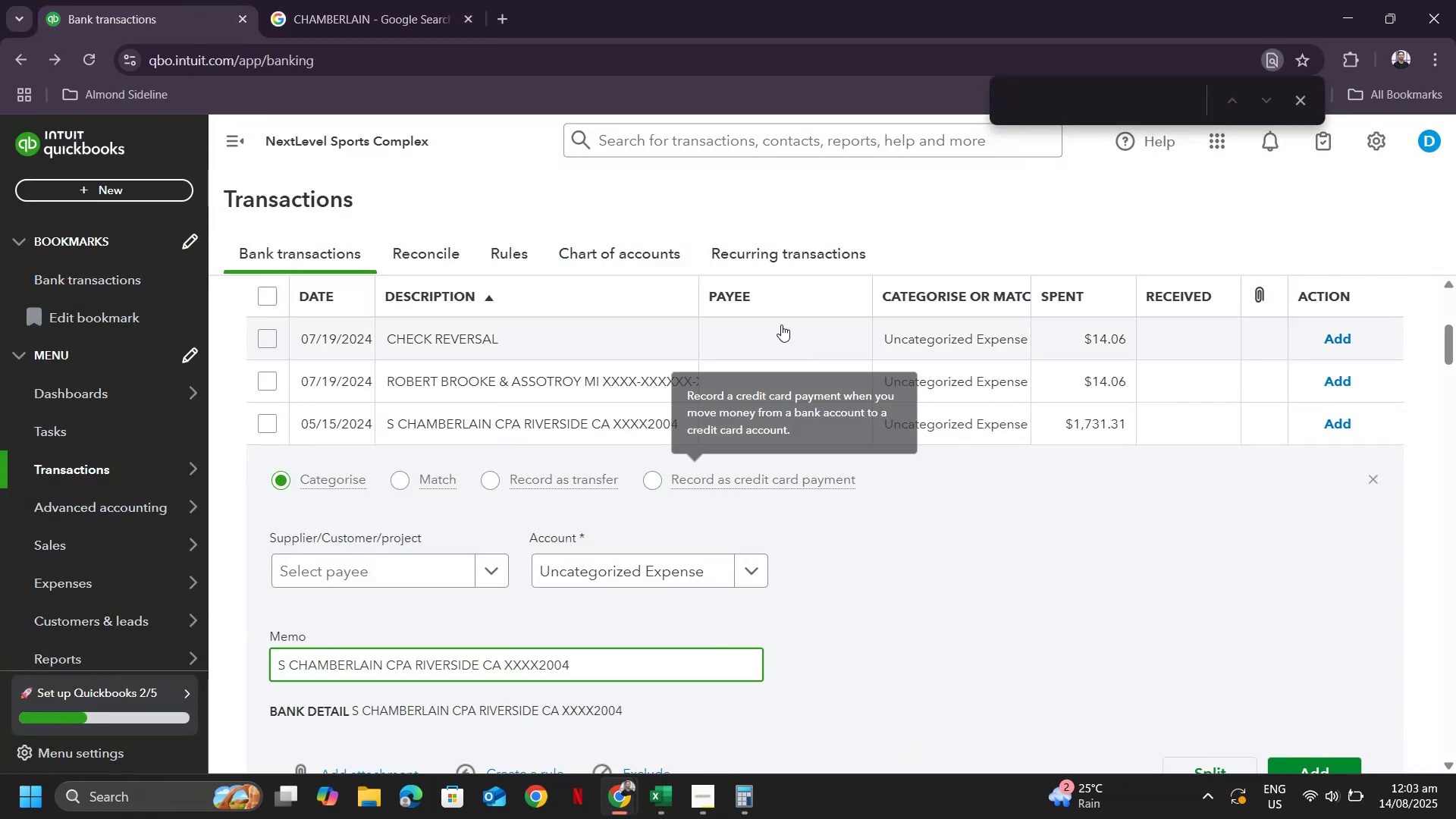 
scroll: coordinate [812, 362], scroll_direction: up, amount: 5.0
 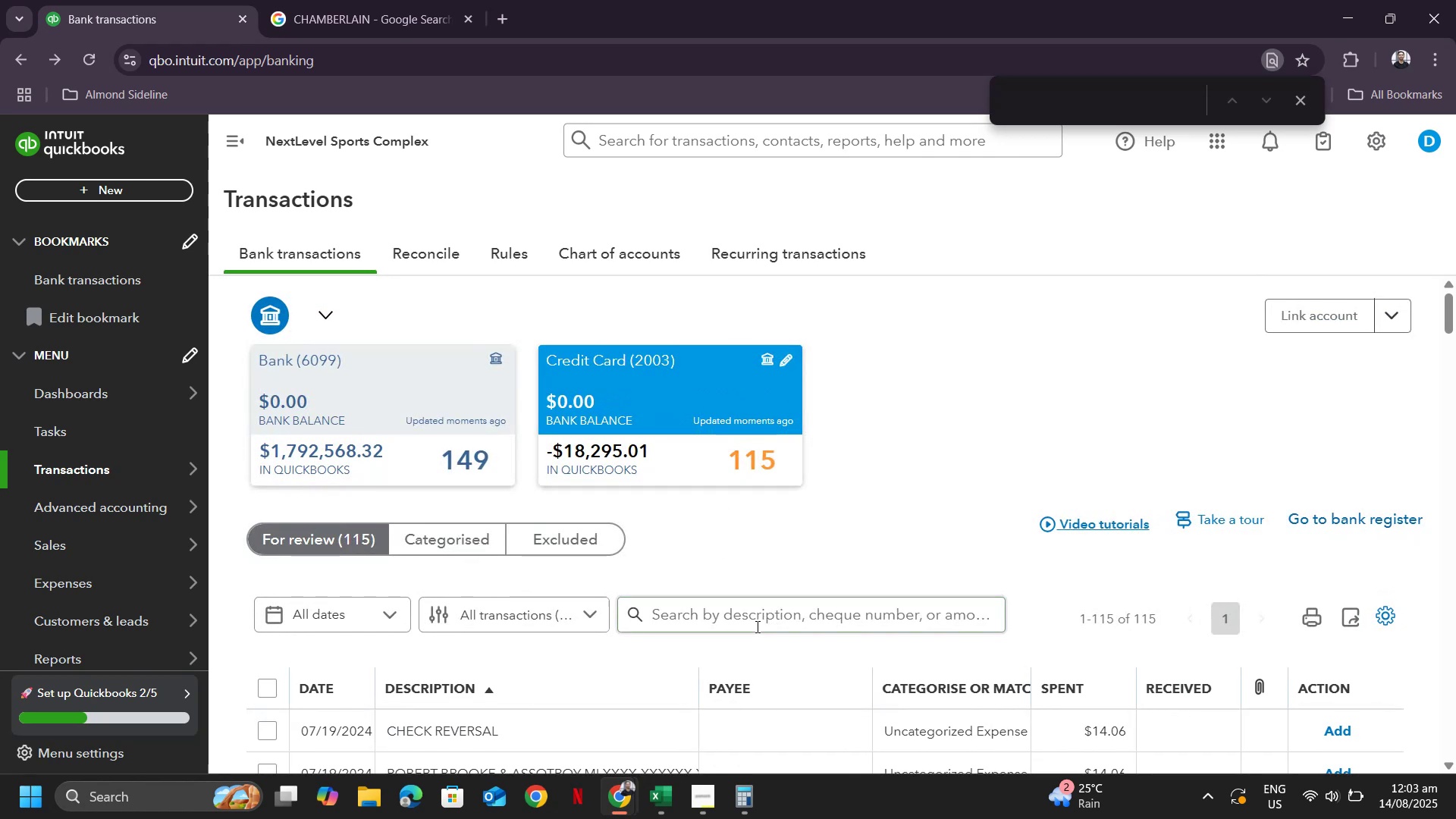 
left_click([756, 628])
 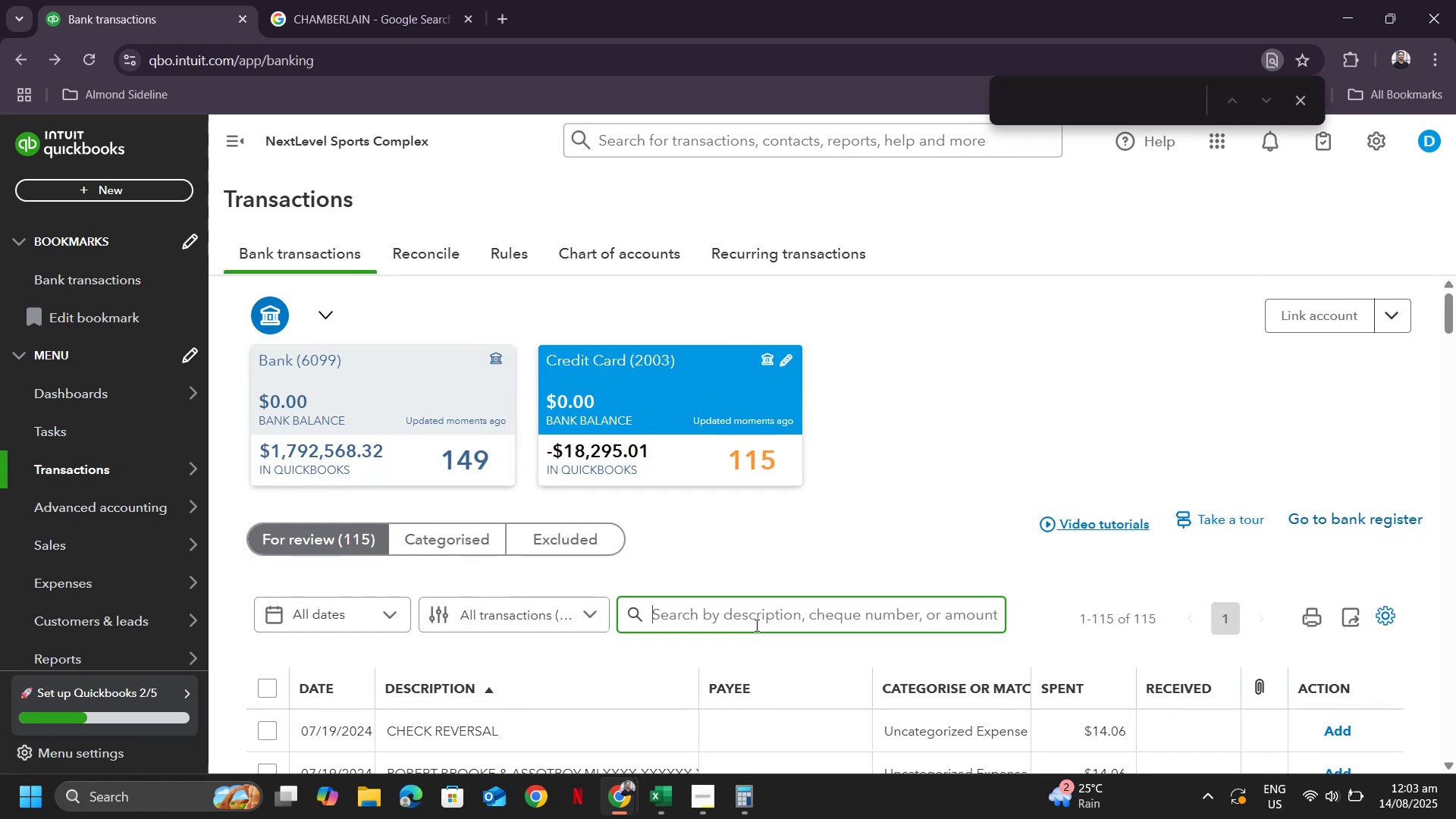 
key(Control+V)
 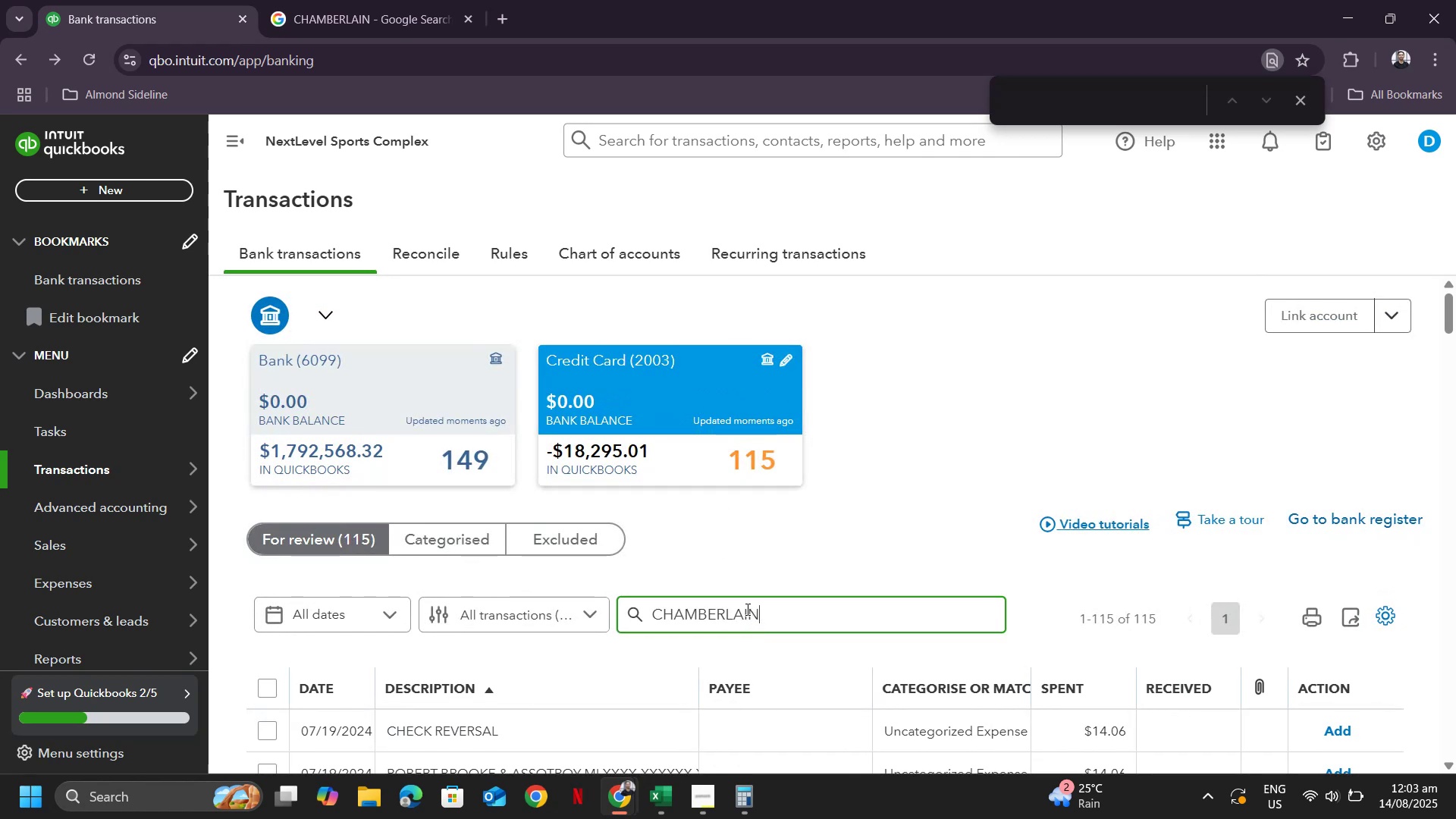 
key(Enter)
 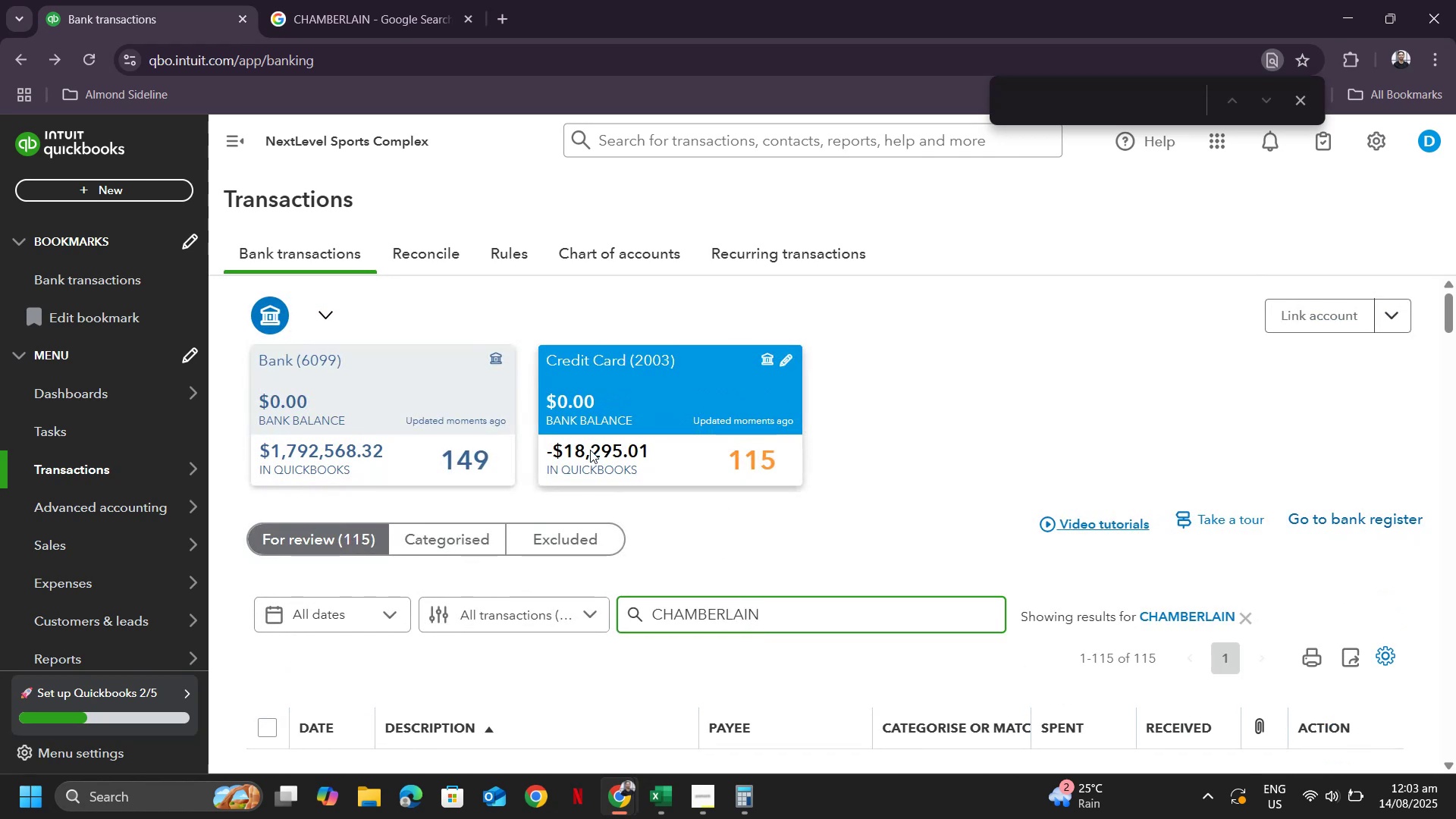 
scroll: coordinate [620, 493], scroll_direction: down, amount: 4.0
 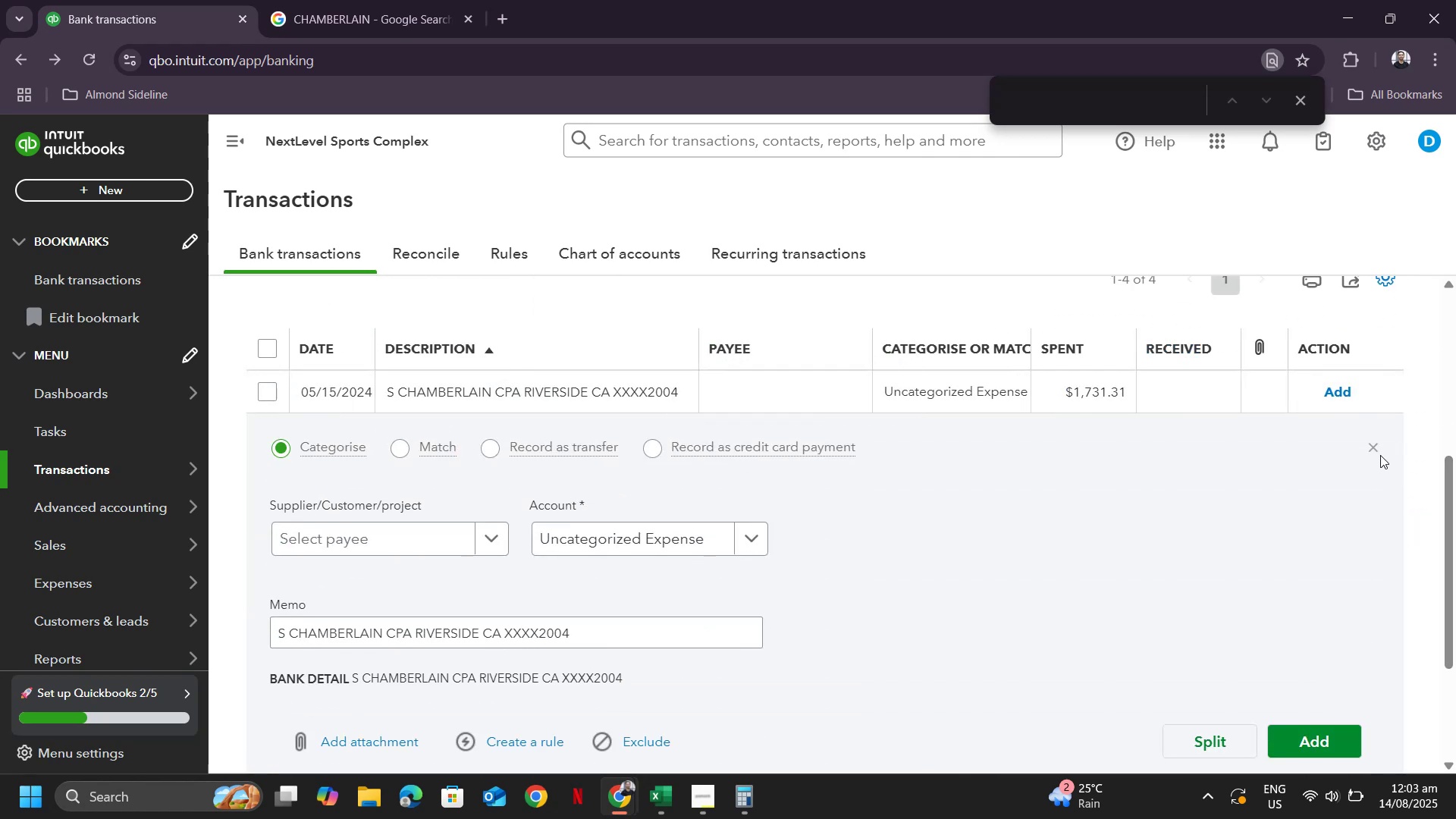 
left_click([1374, 447])
 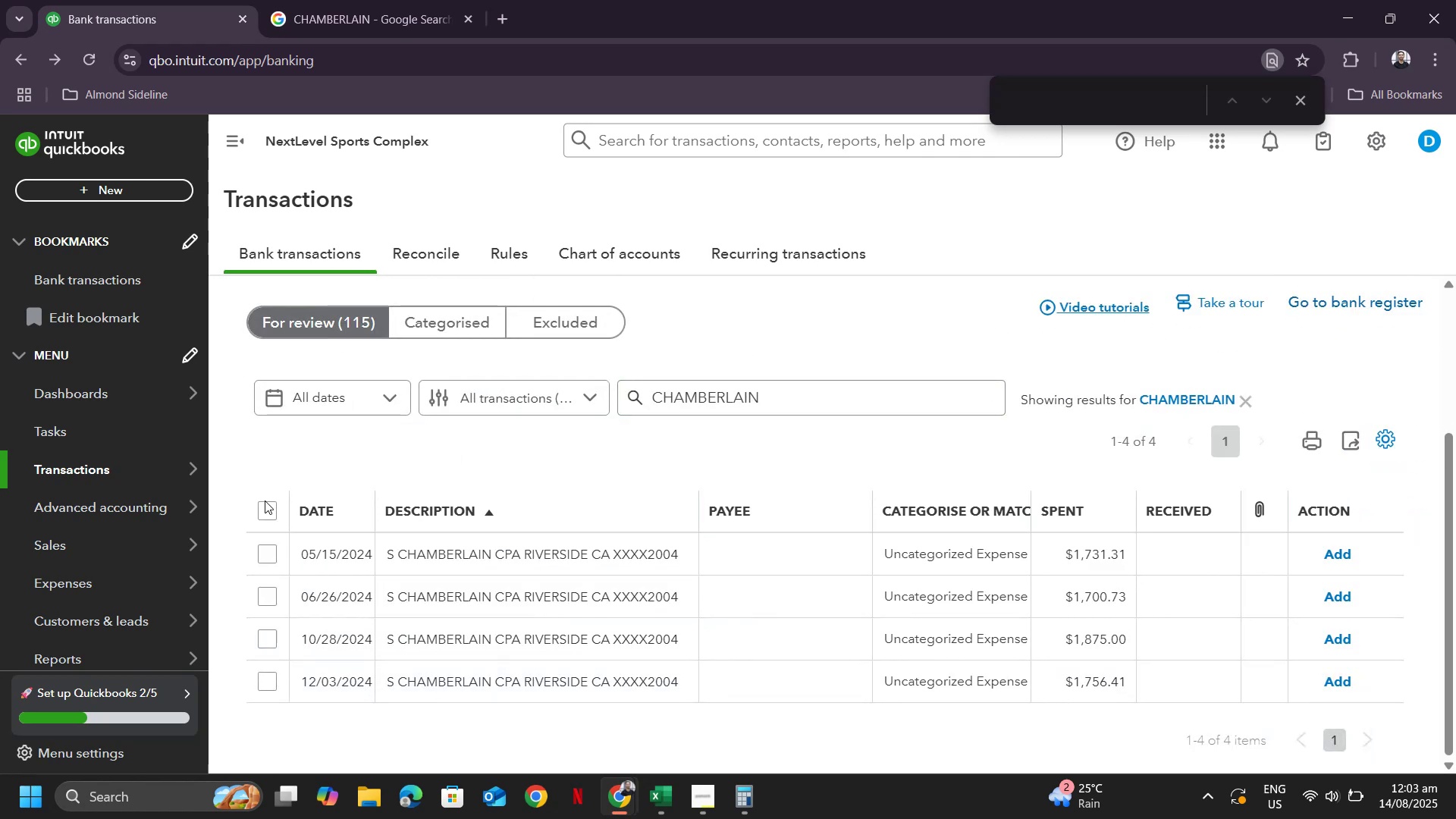 
left_click([265, 502])
 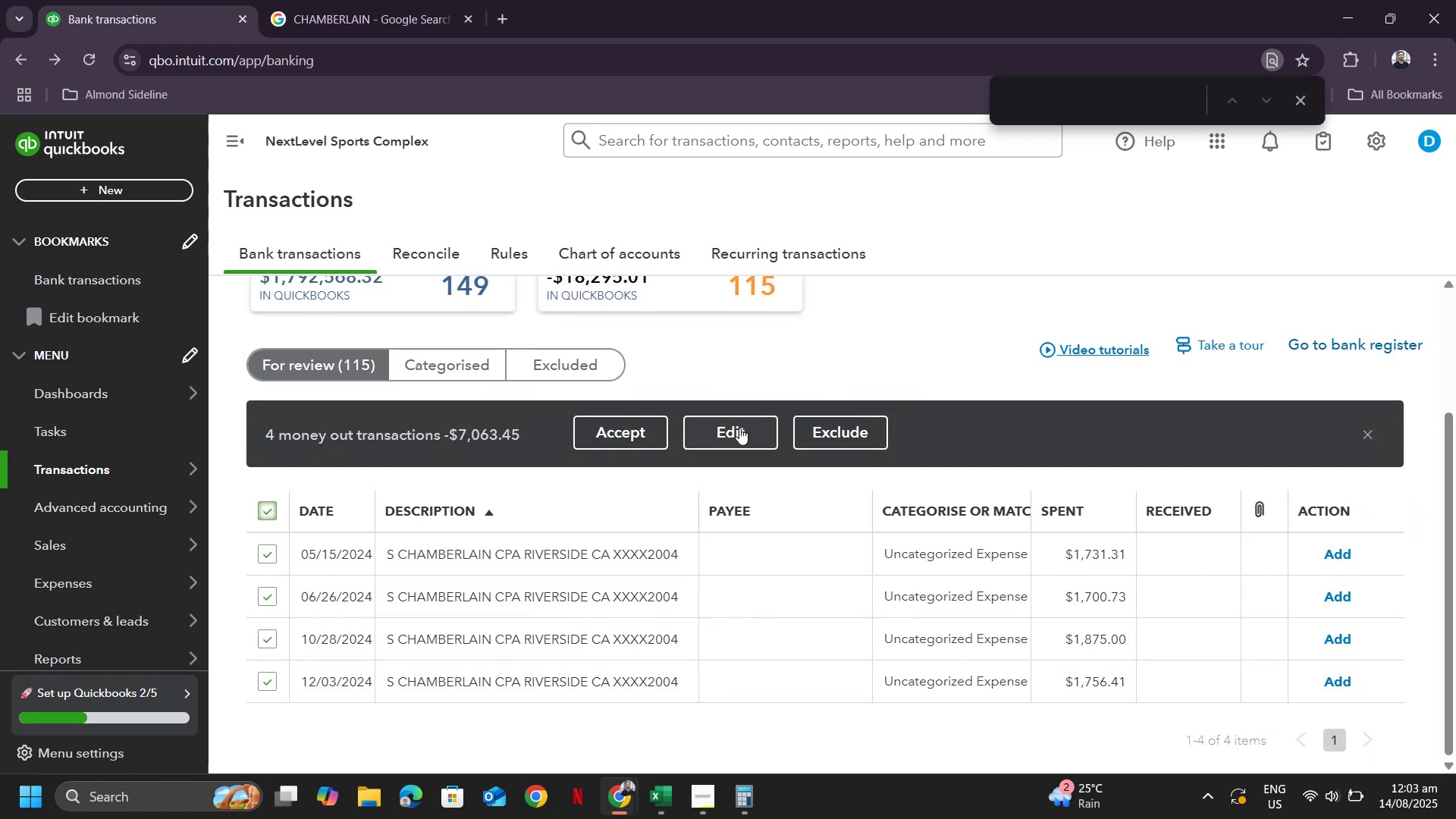 
left_click([739, 431])
 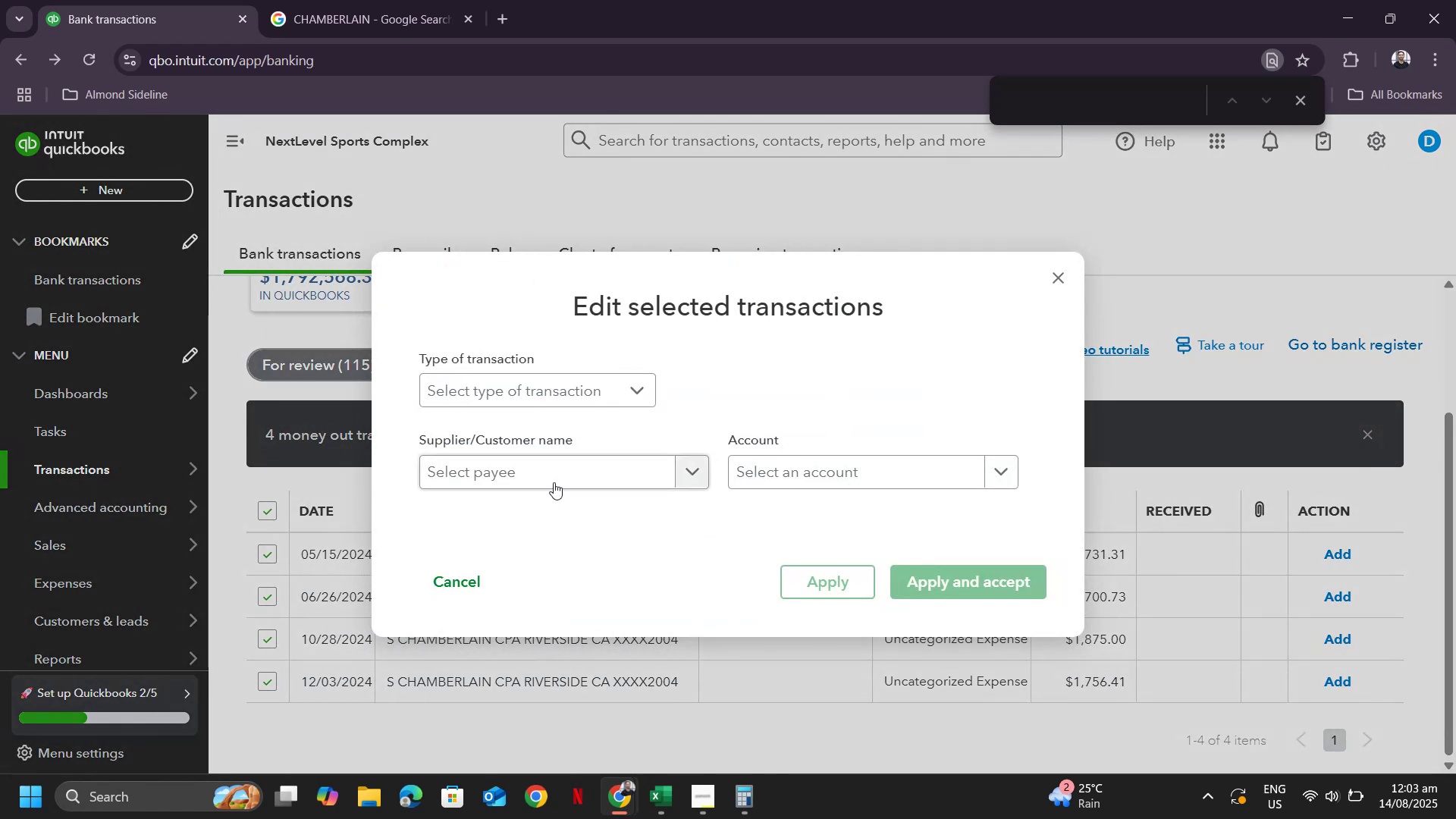 
left_click([553, 473])
 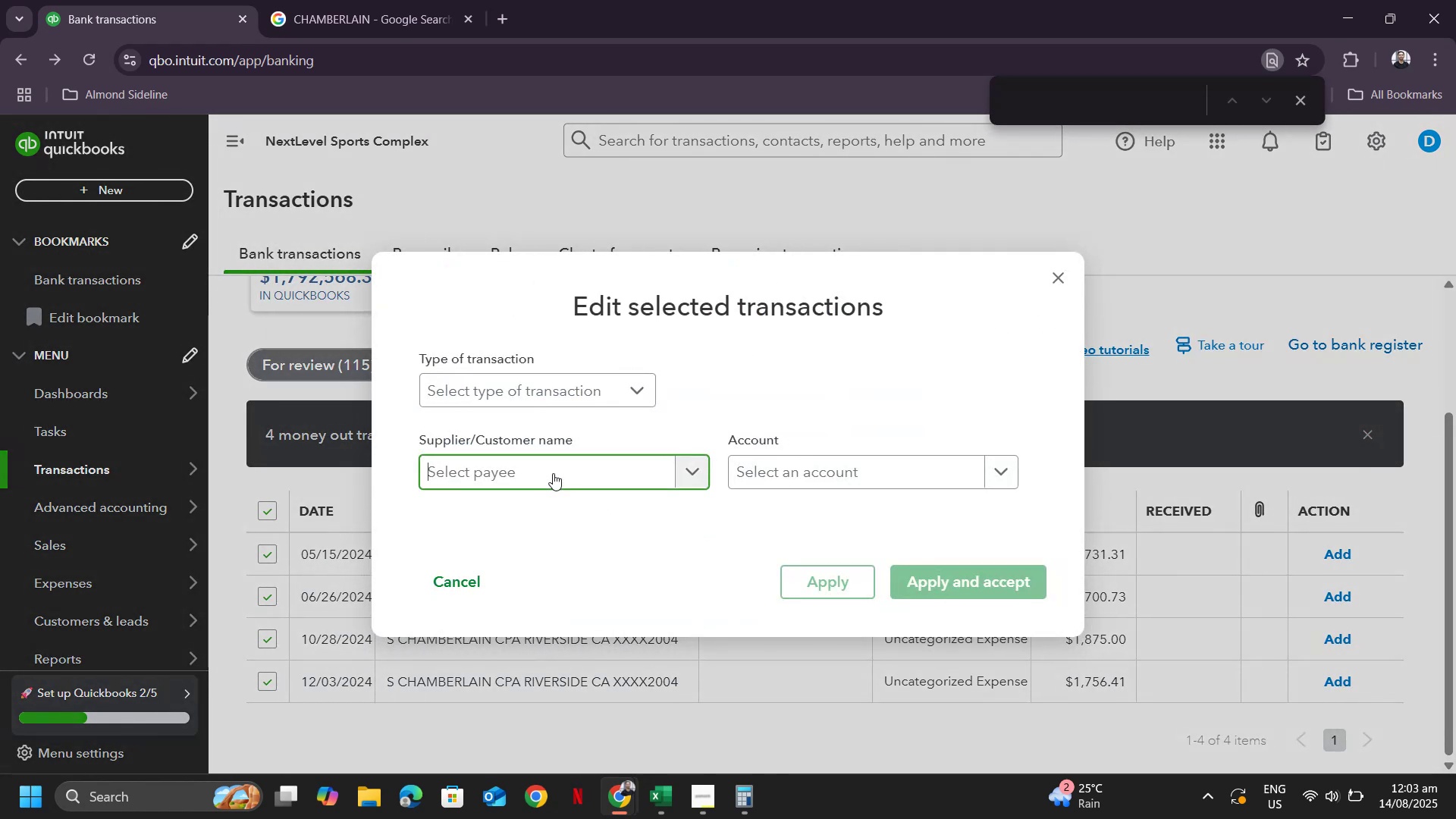 
key(Control+ControlLeft)
 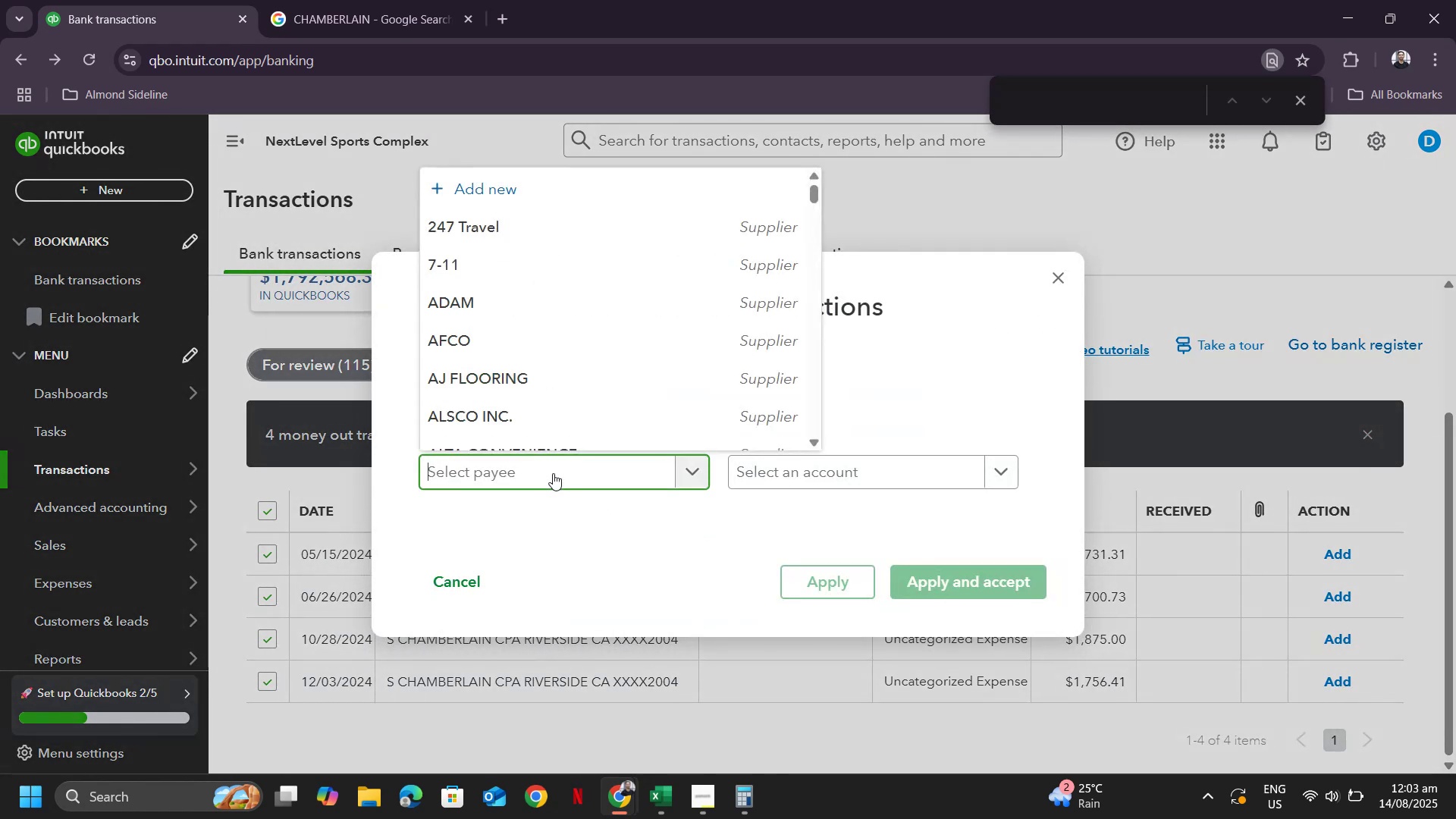 
key(Control+V)
 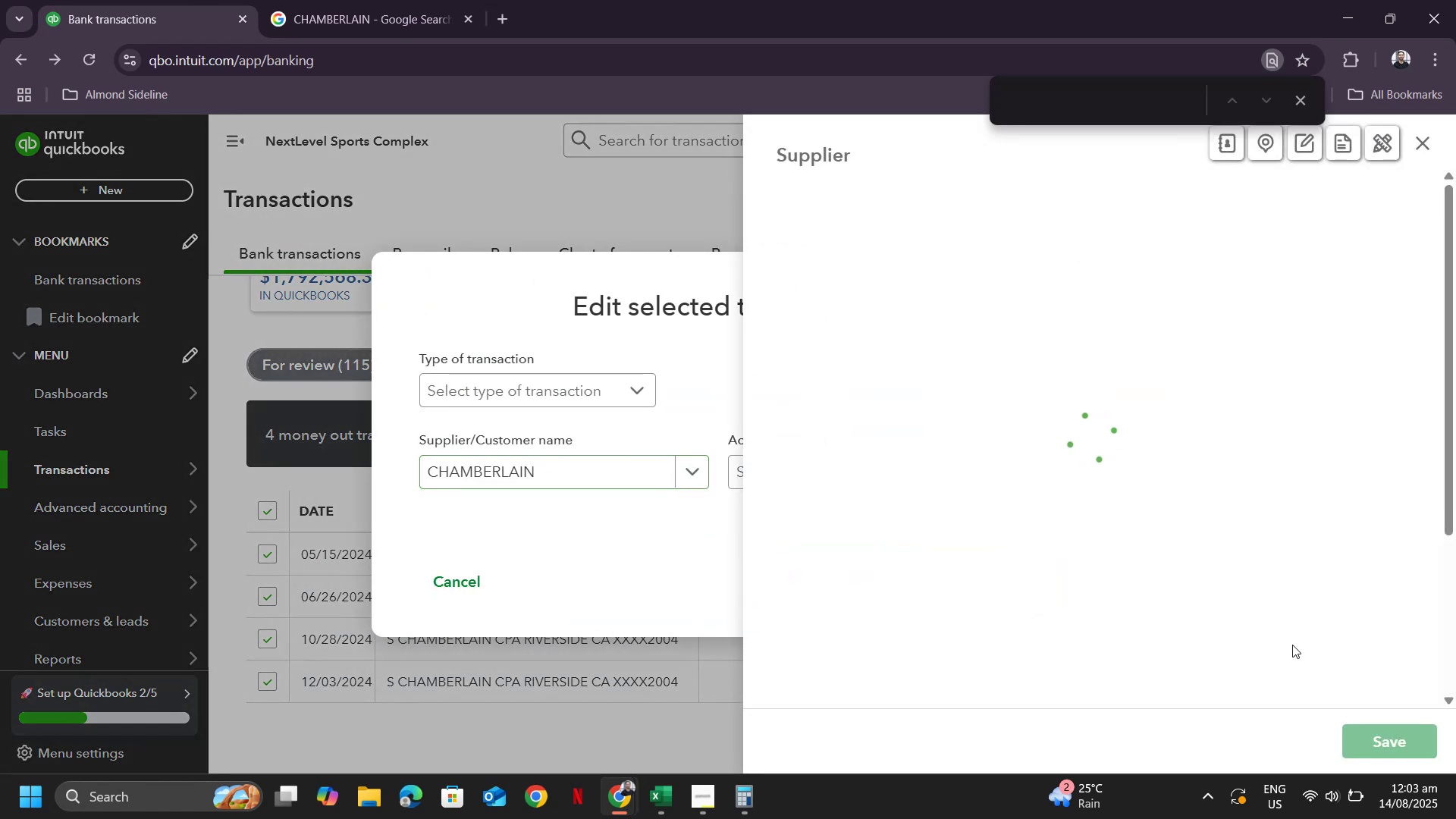 
left_click([1393, 753])
 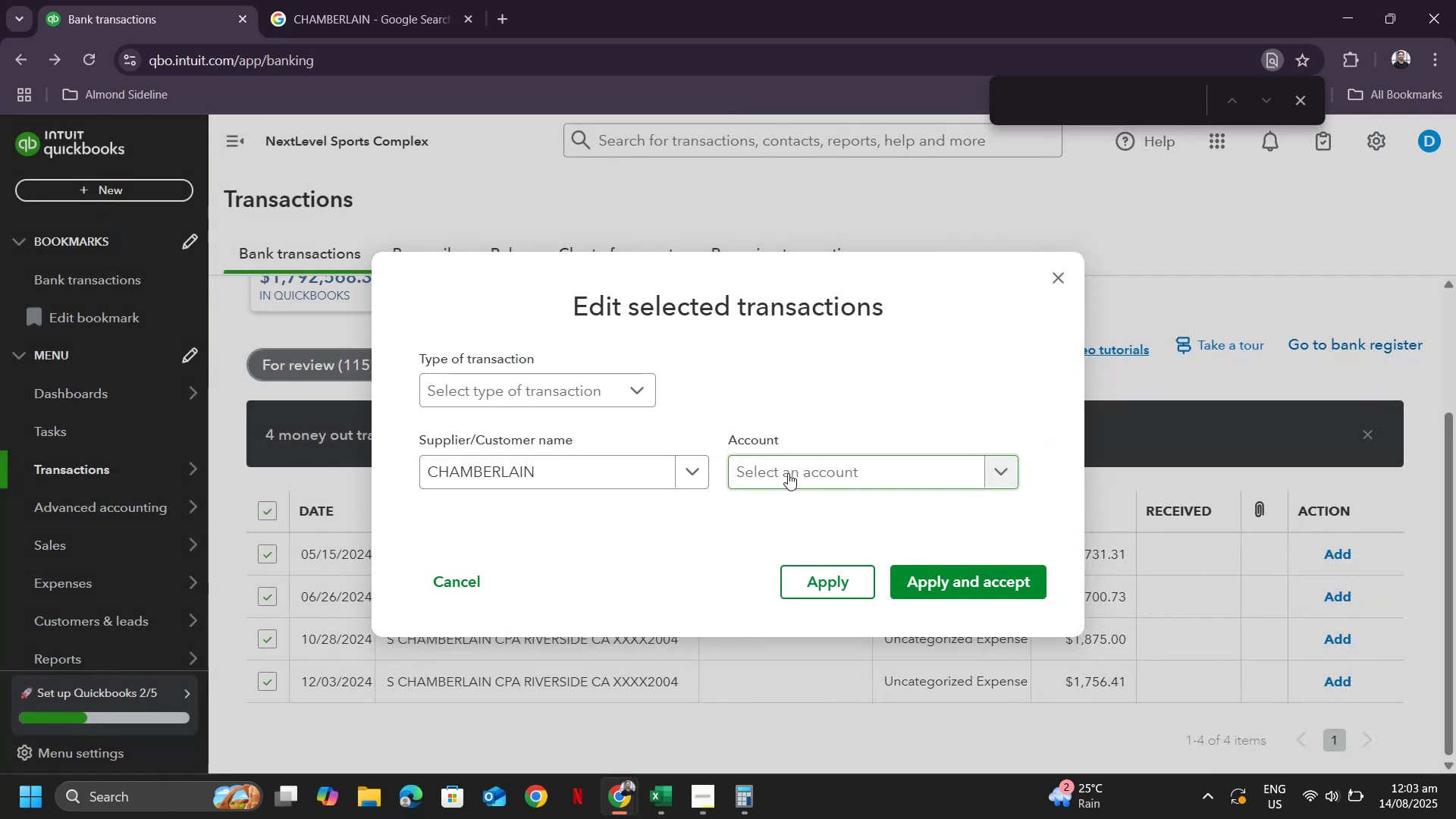 
left_click([788, 473])
 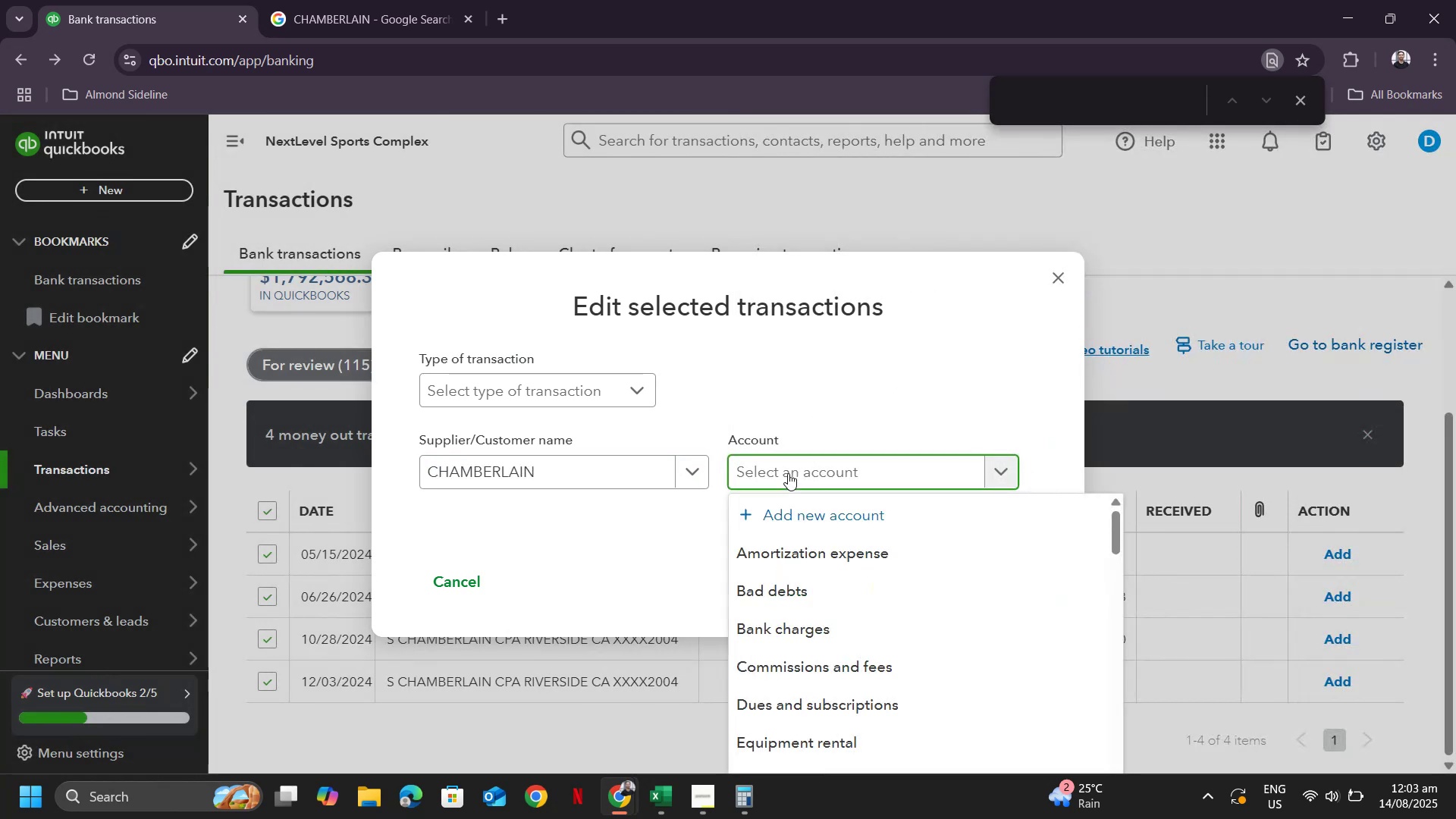 
type(pt)
key(Backspace)
type(ro)
 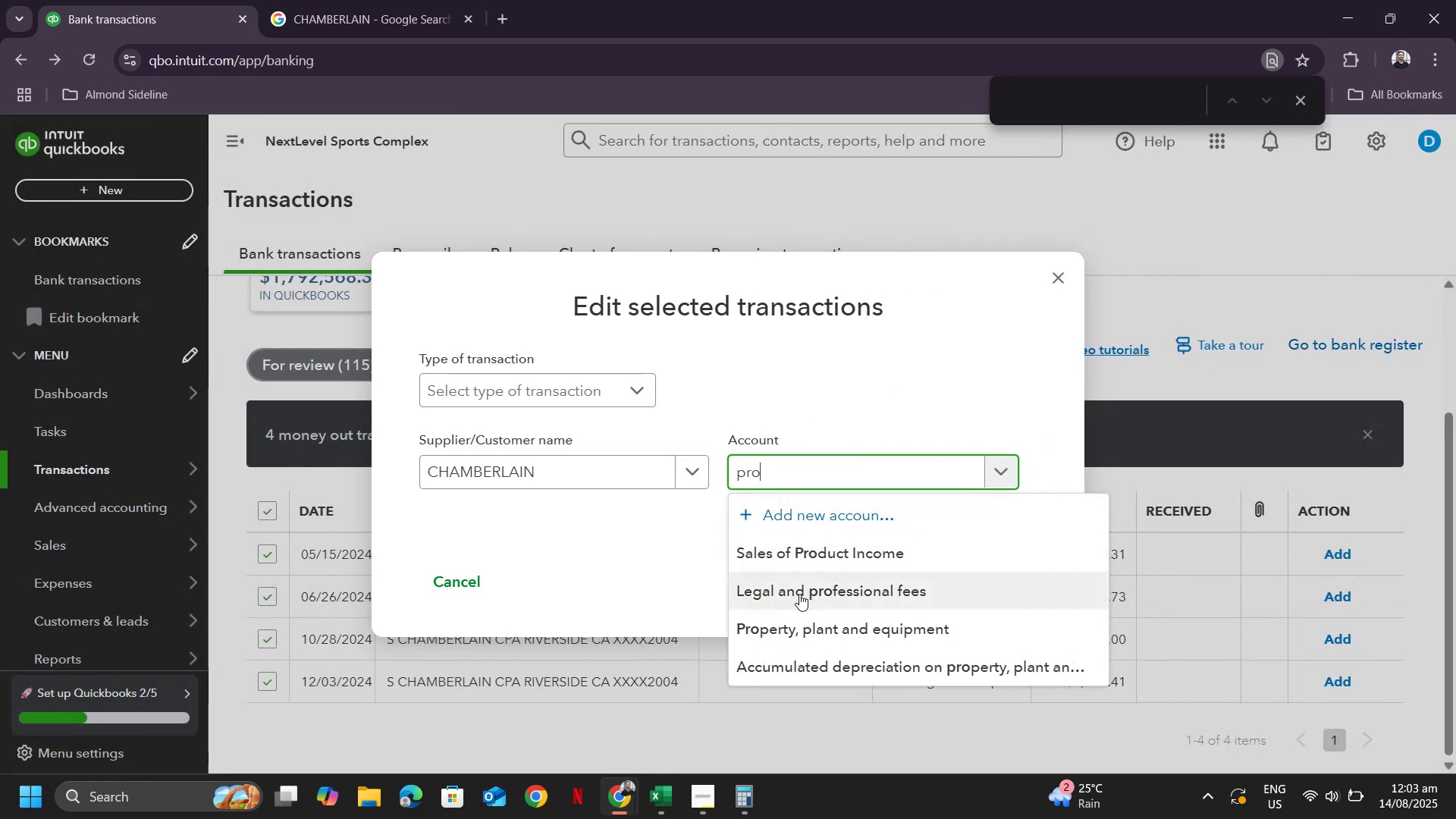 
left_click_drag(start_coordinate=[795, 629], to_coordinate=[799, 595])
 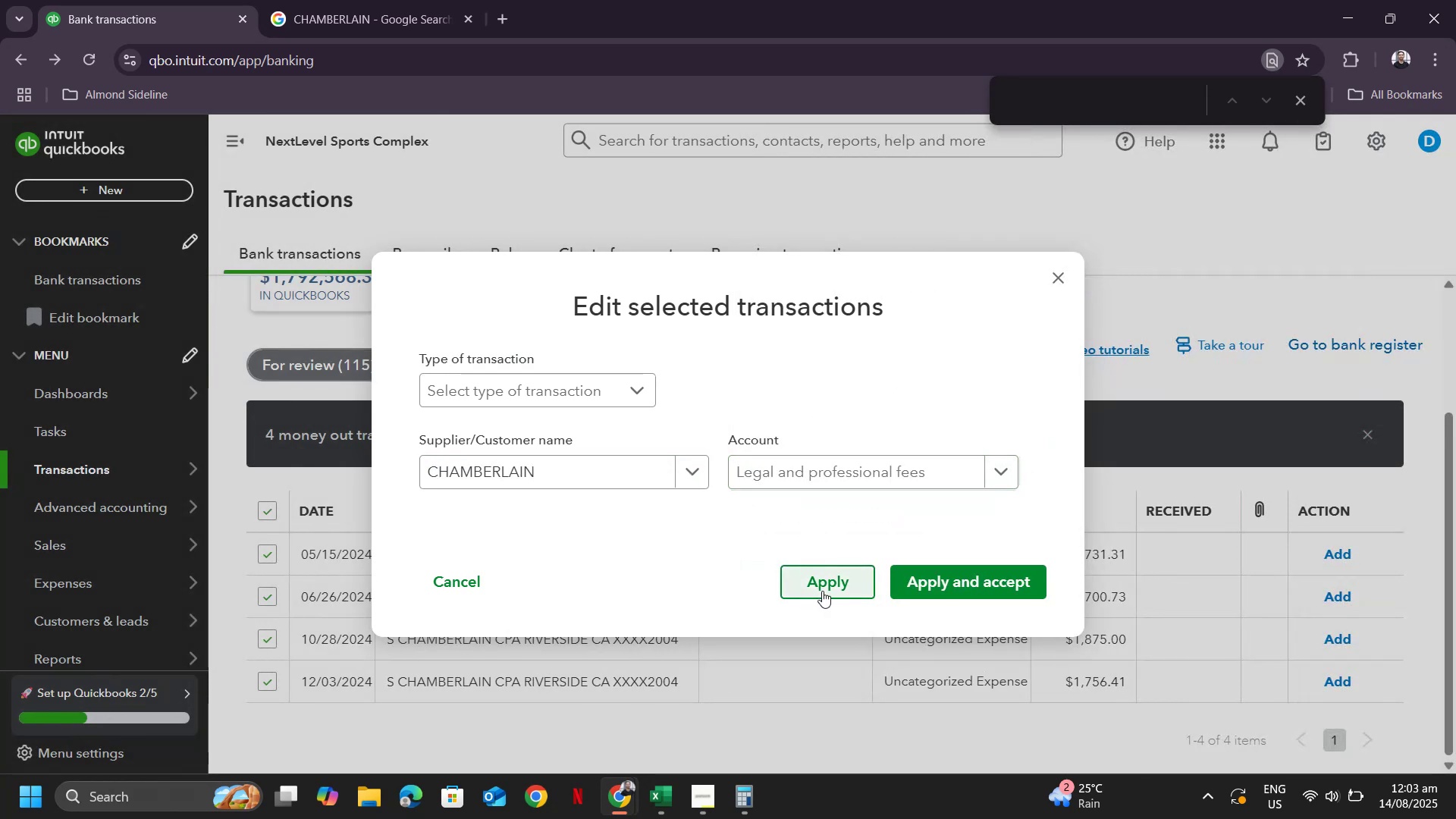 
scroll: coordinate [803, 583], scroll_direction: down, amount: 1.0
 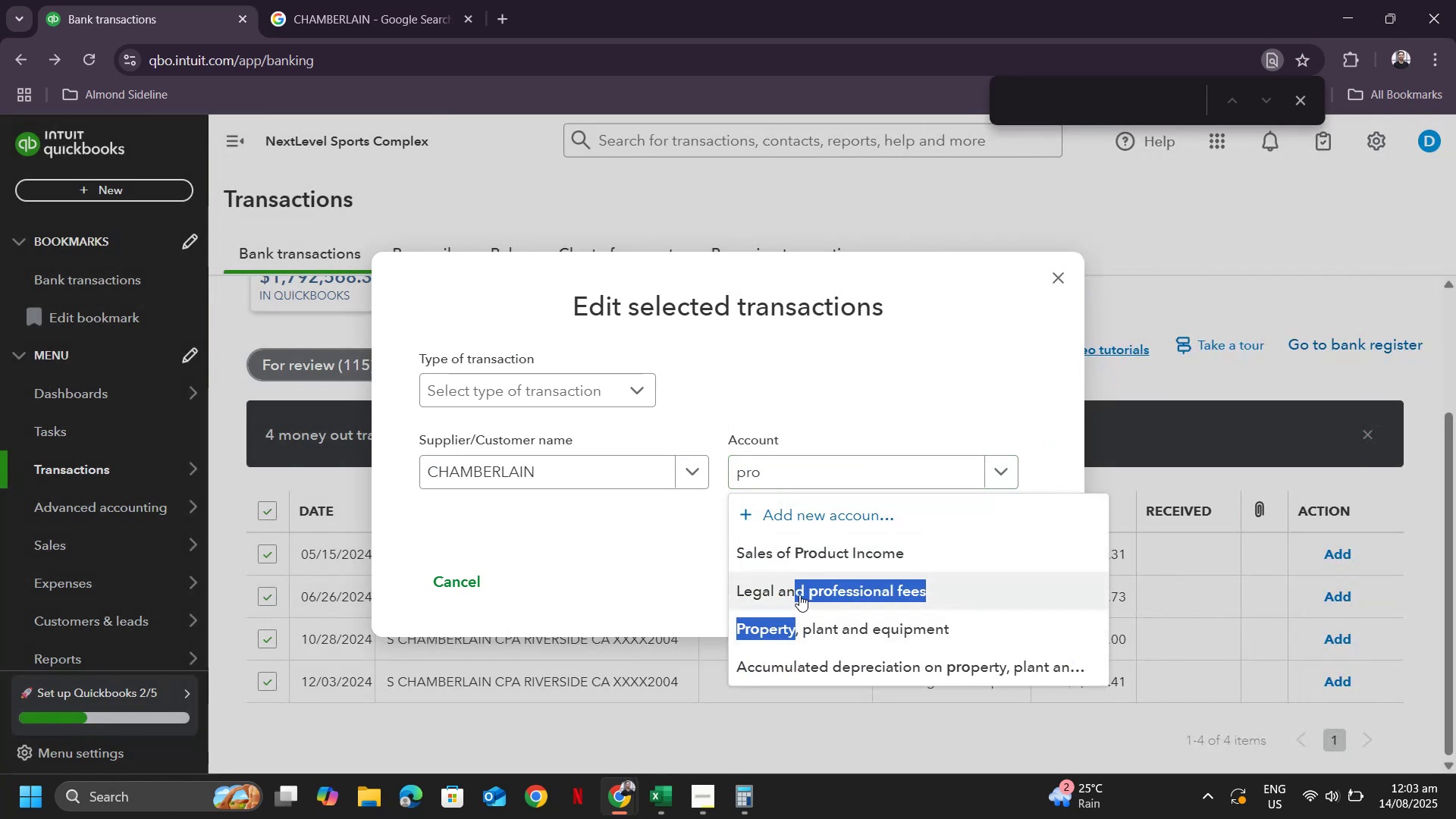 
left_click([799, 593])
 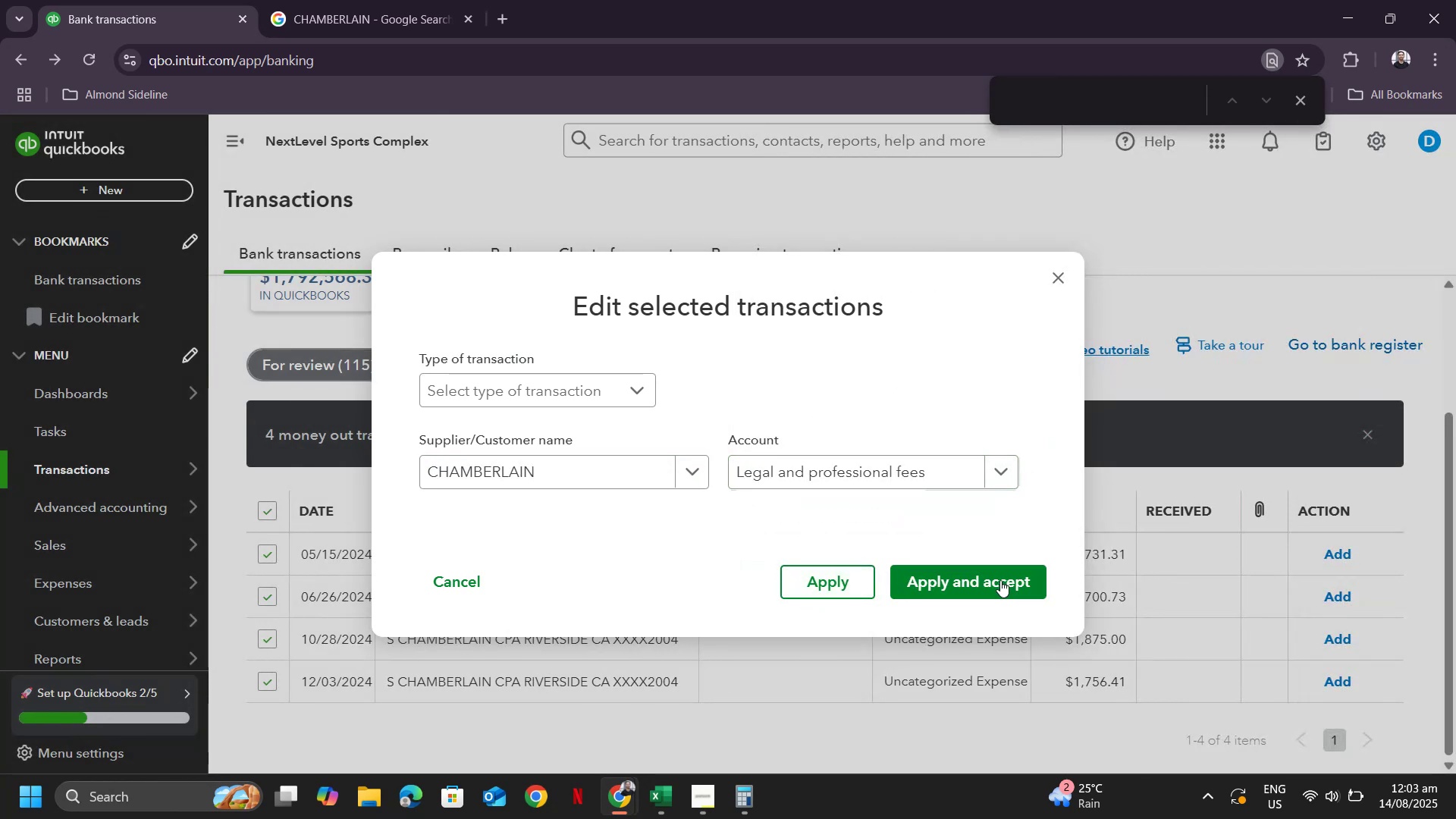 
left_click([1000, 580])
 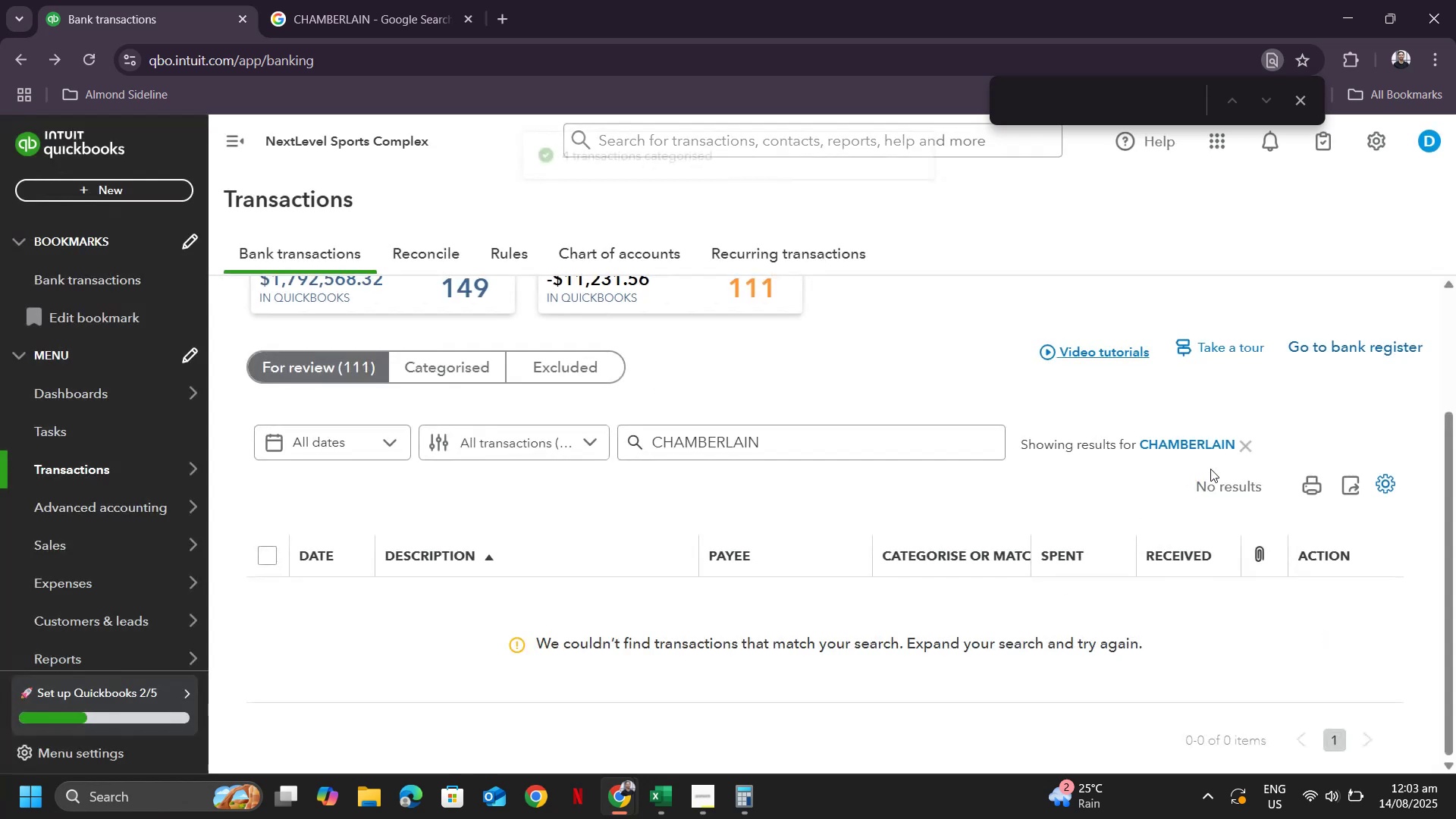 
left_click([1218, 444])
 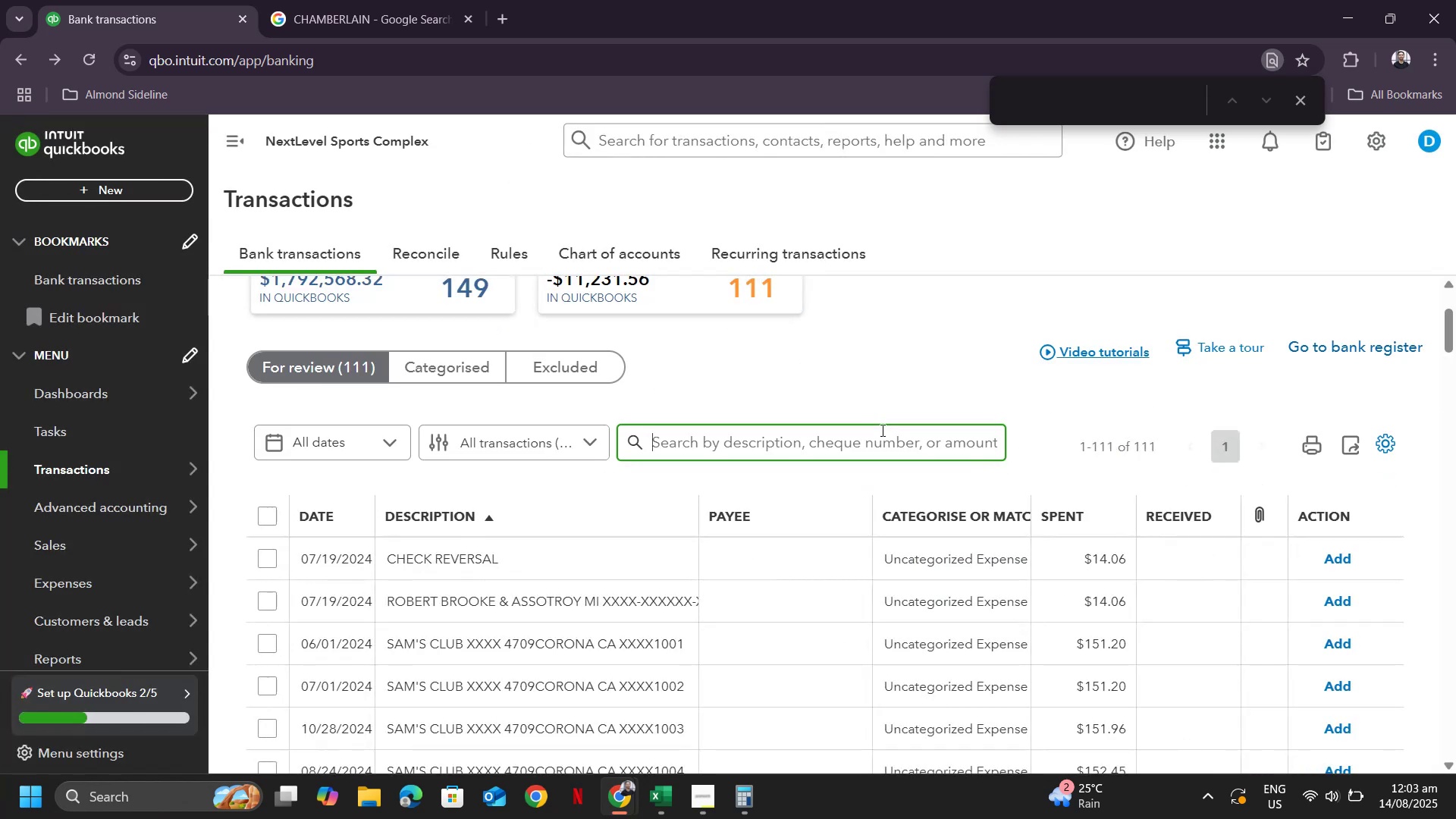 
scroll: coordinate [874, 435], scroll_direction: down, amount: 5.0
 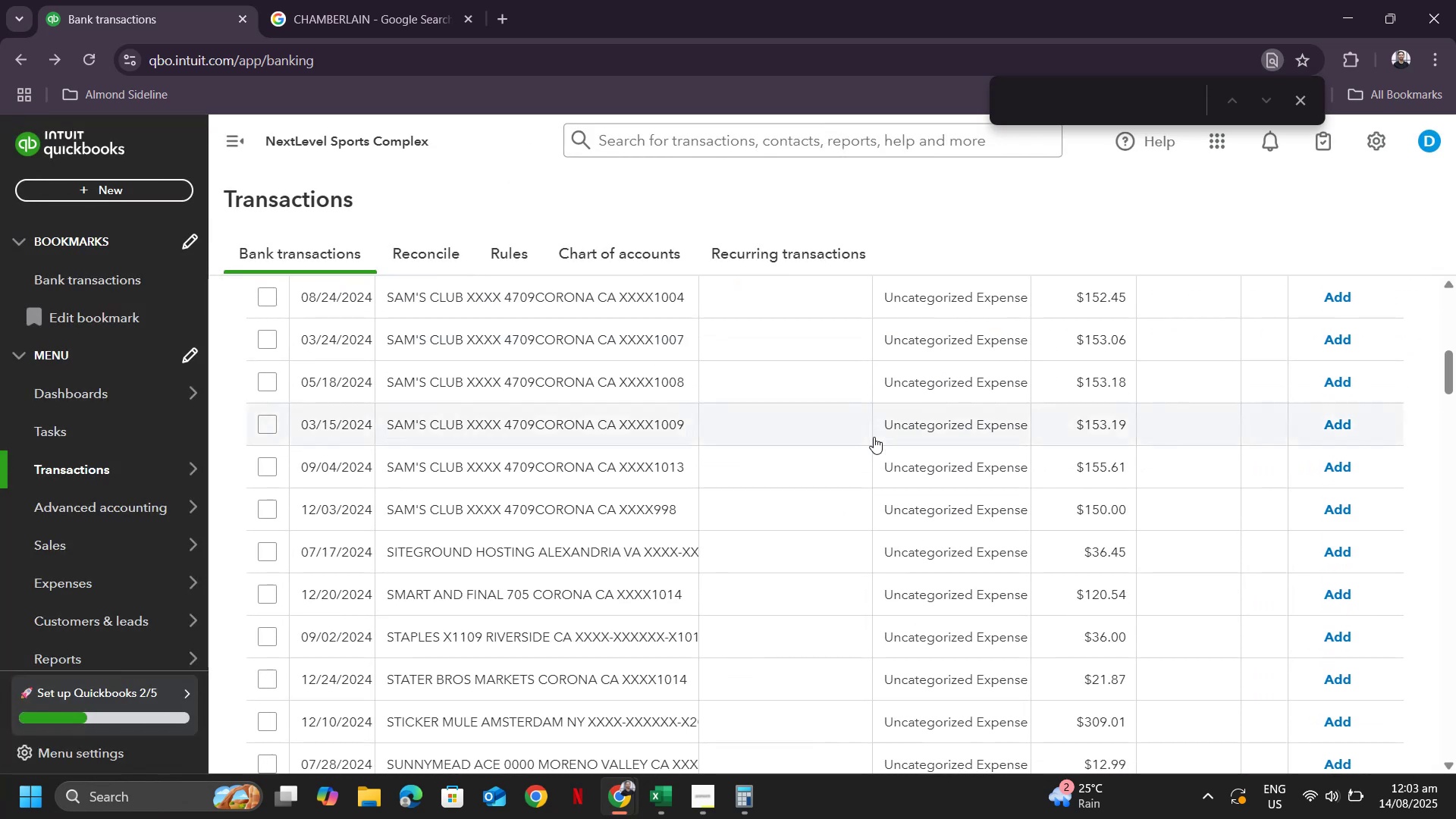 
scroll: coordinate [556, 428], scroll_direction: up, amount: 3.0
 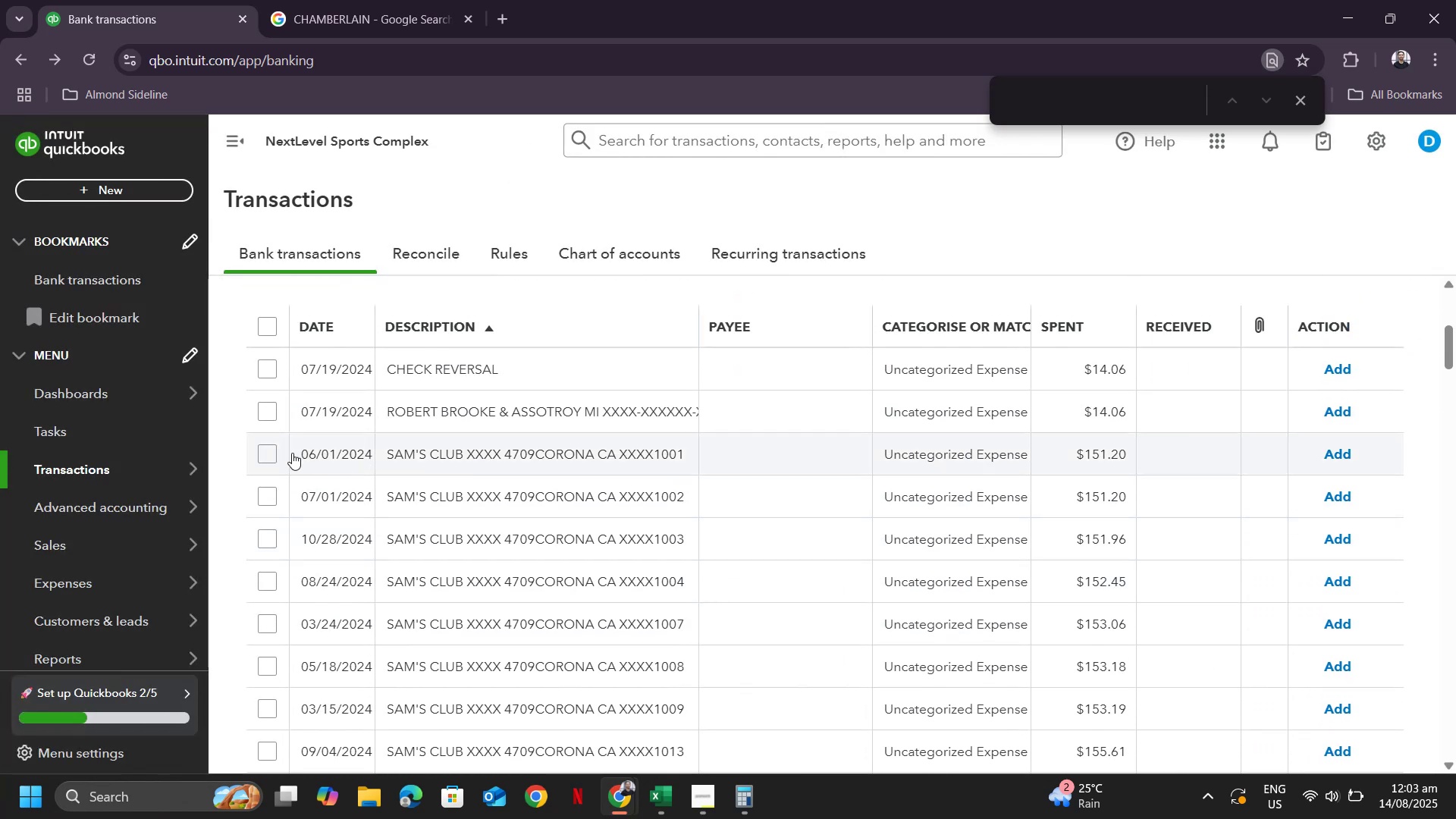 
left_click([261, 463])
 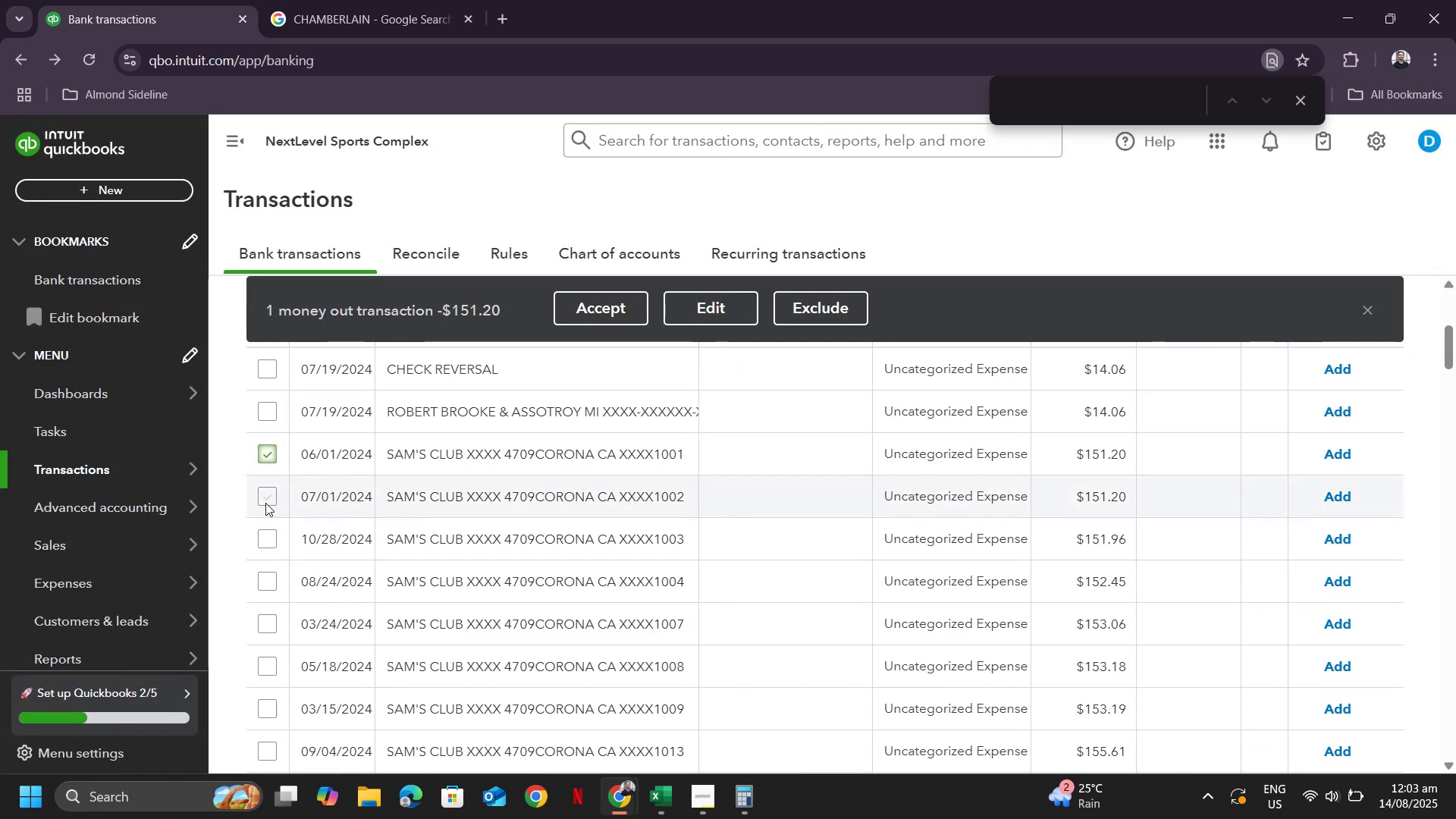 
left_click([265, 503])
 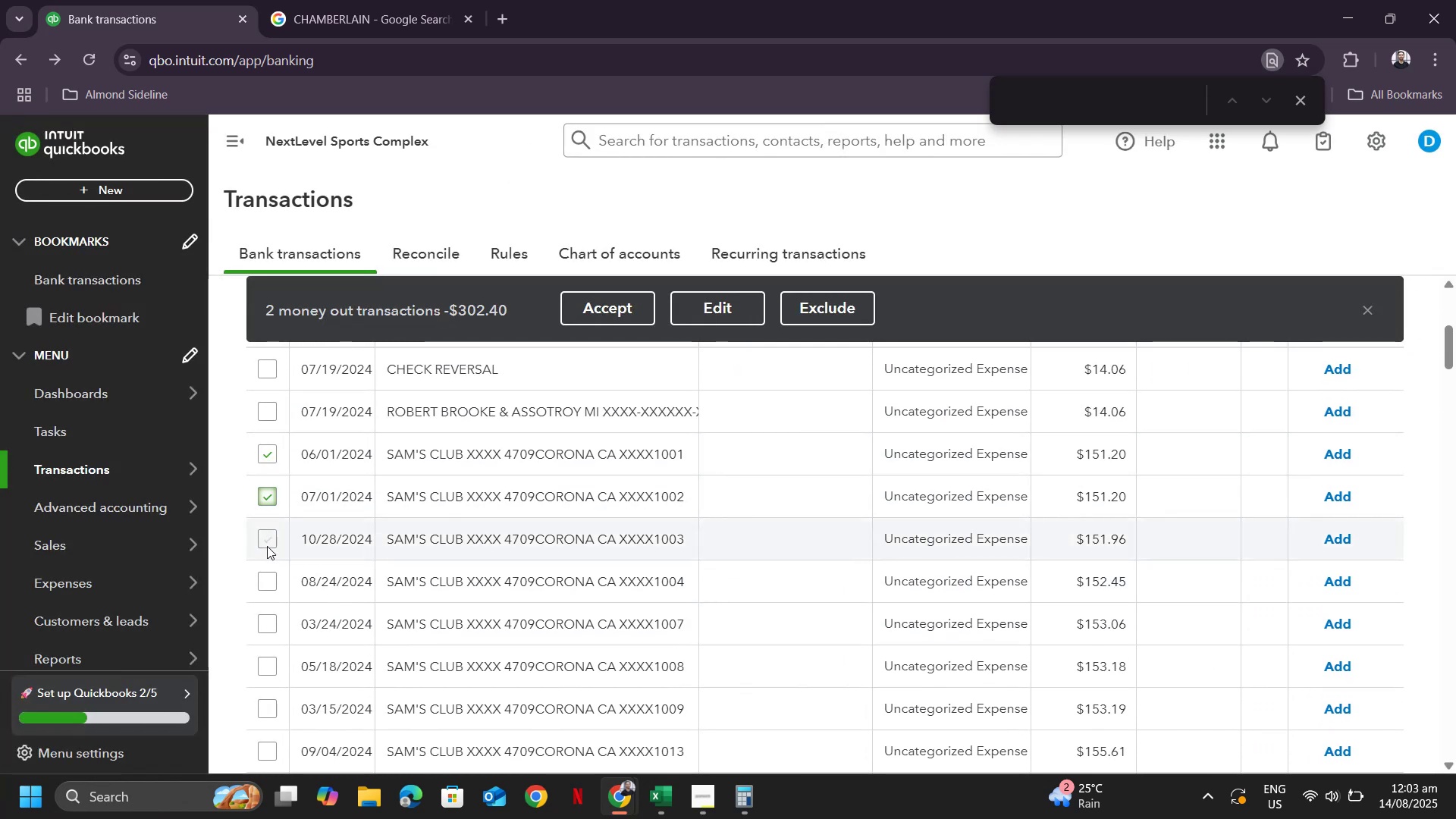 
left_click([268, 547])
 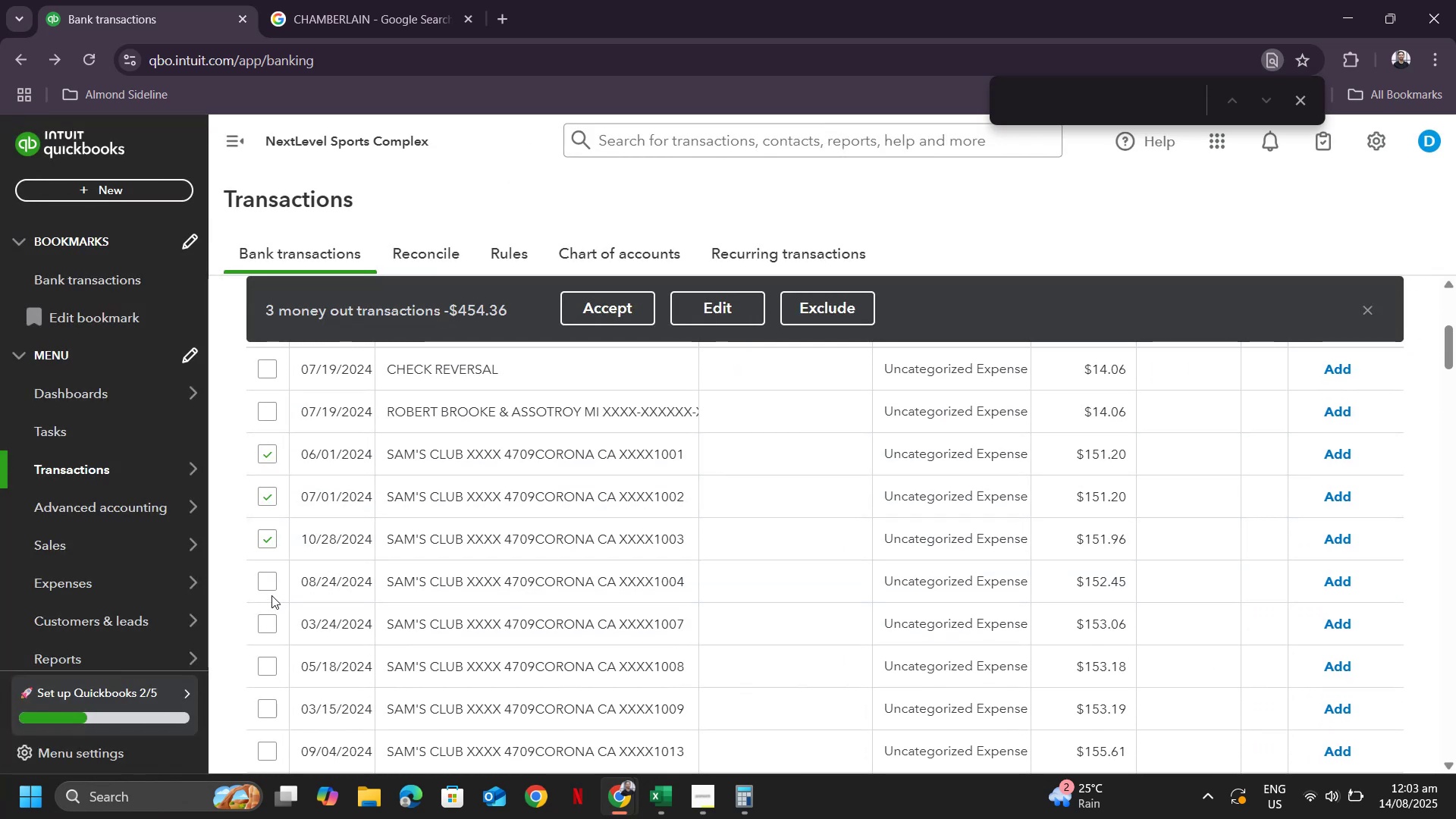 
double_click([271, 584])
 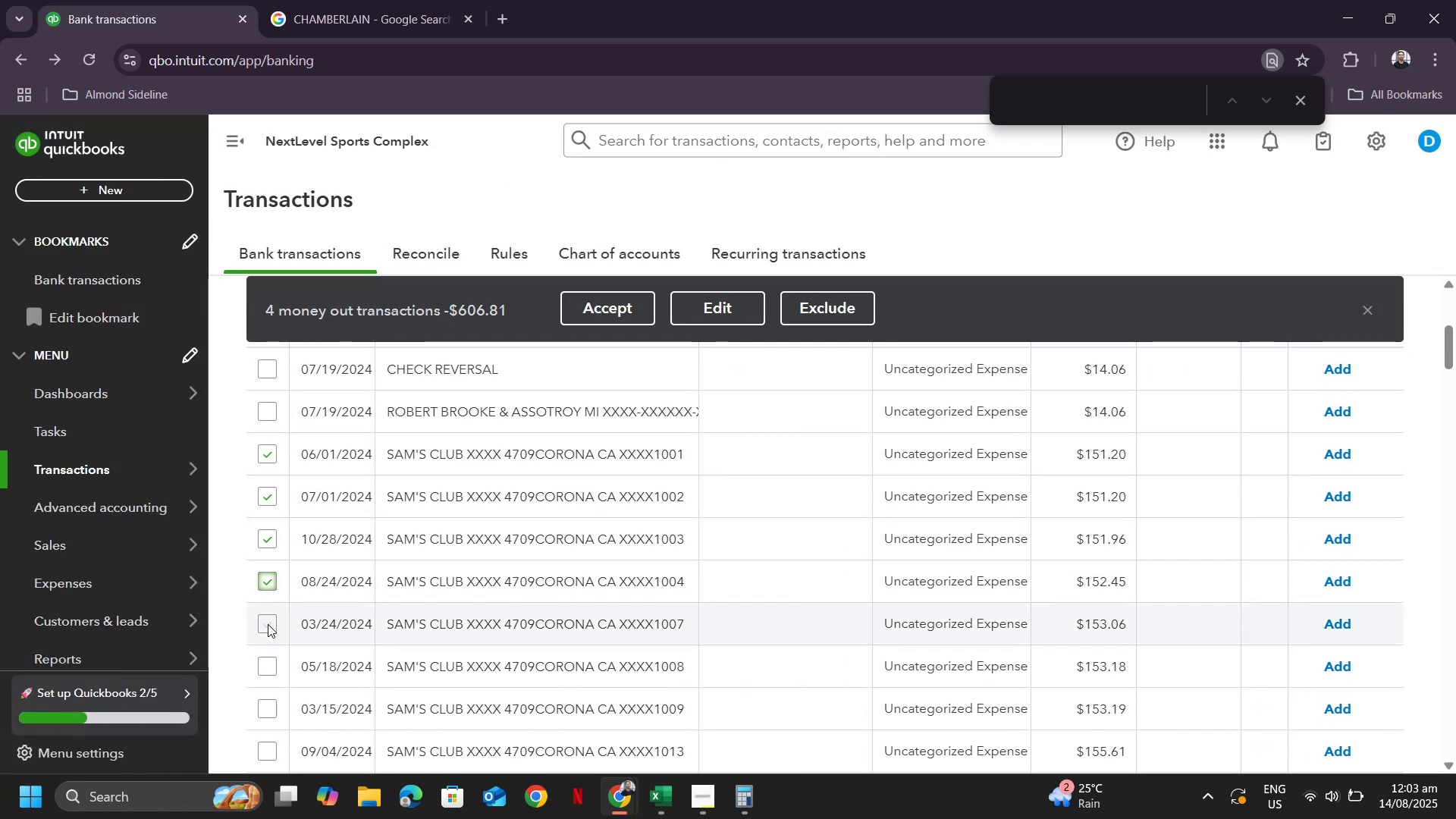 
left_click([268, 624])
 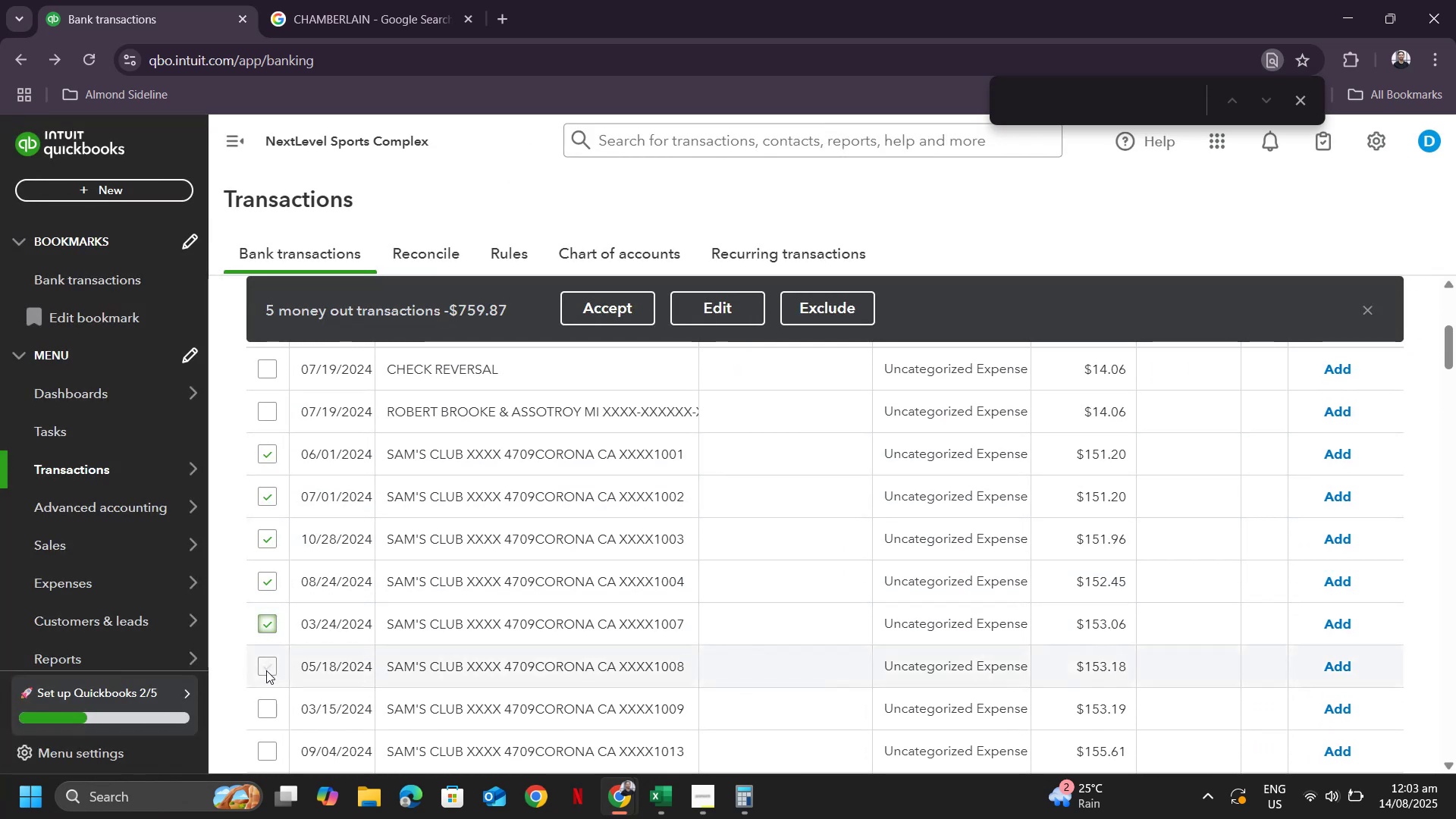 
left_click([266, 670])
 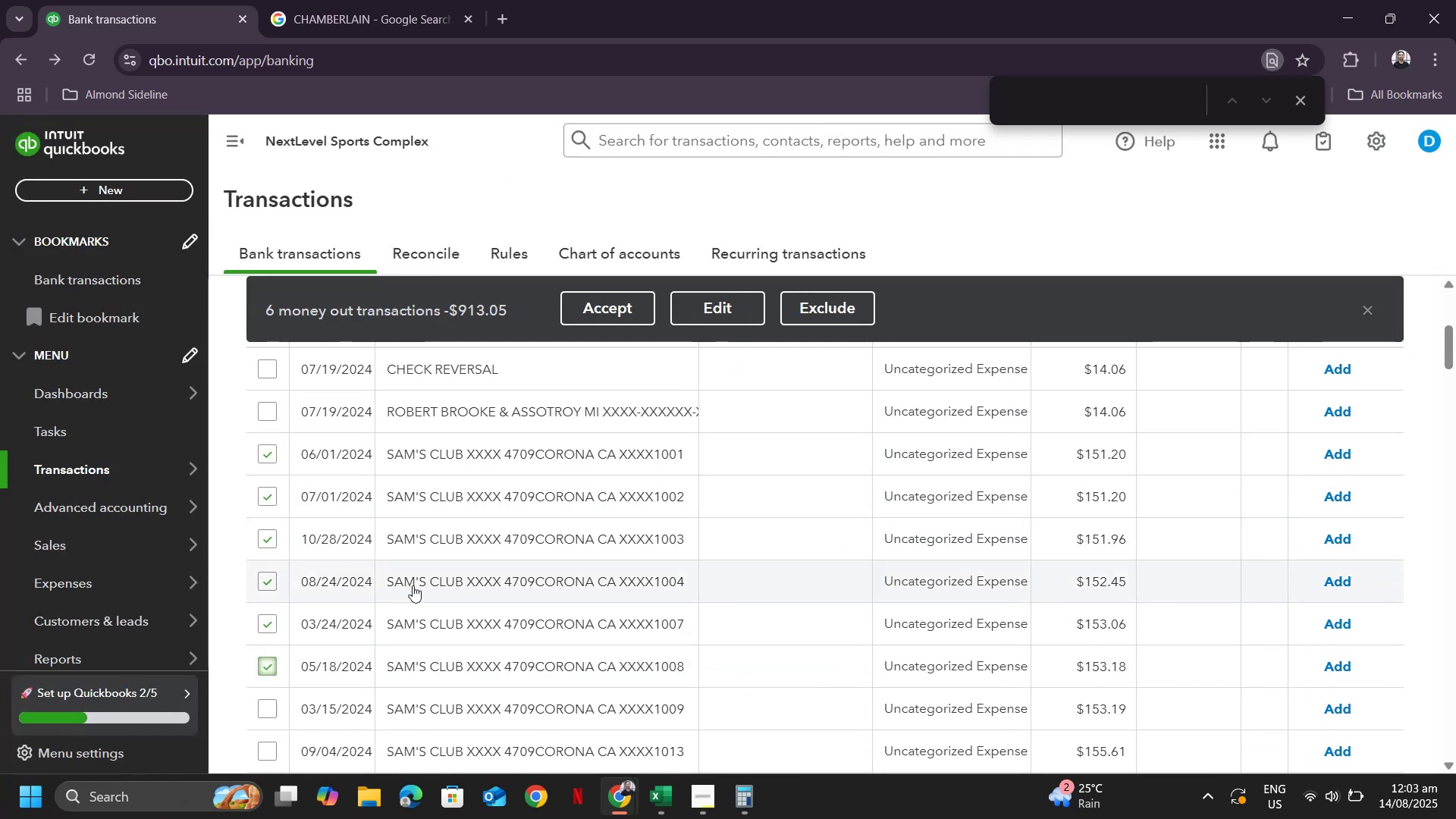 
scroll: coordinate [413, 585], scroll_direction: down, amount: 1.0
 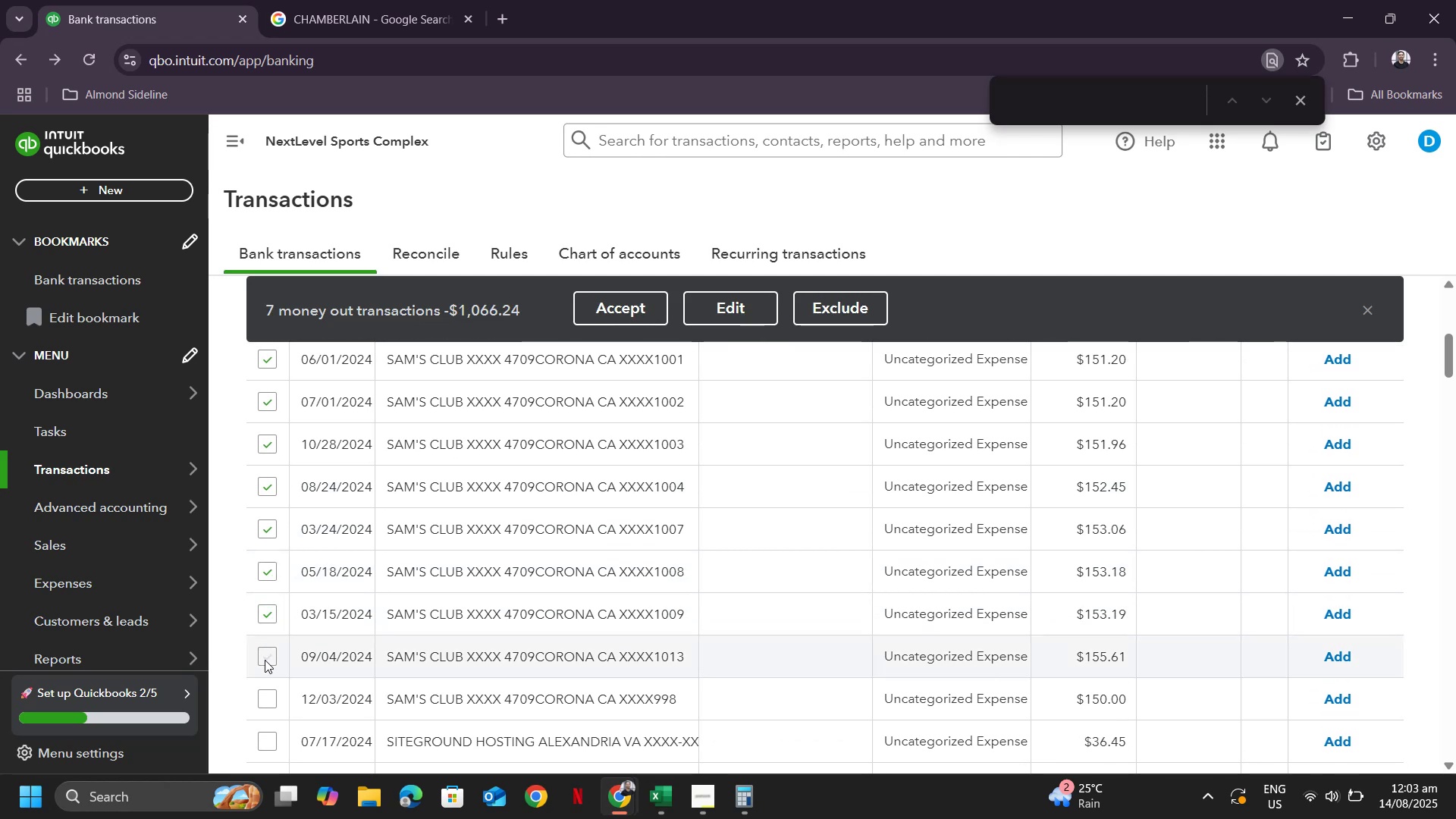 
left_click([267, 700])
 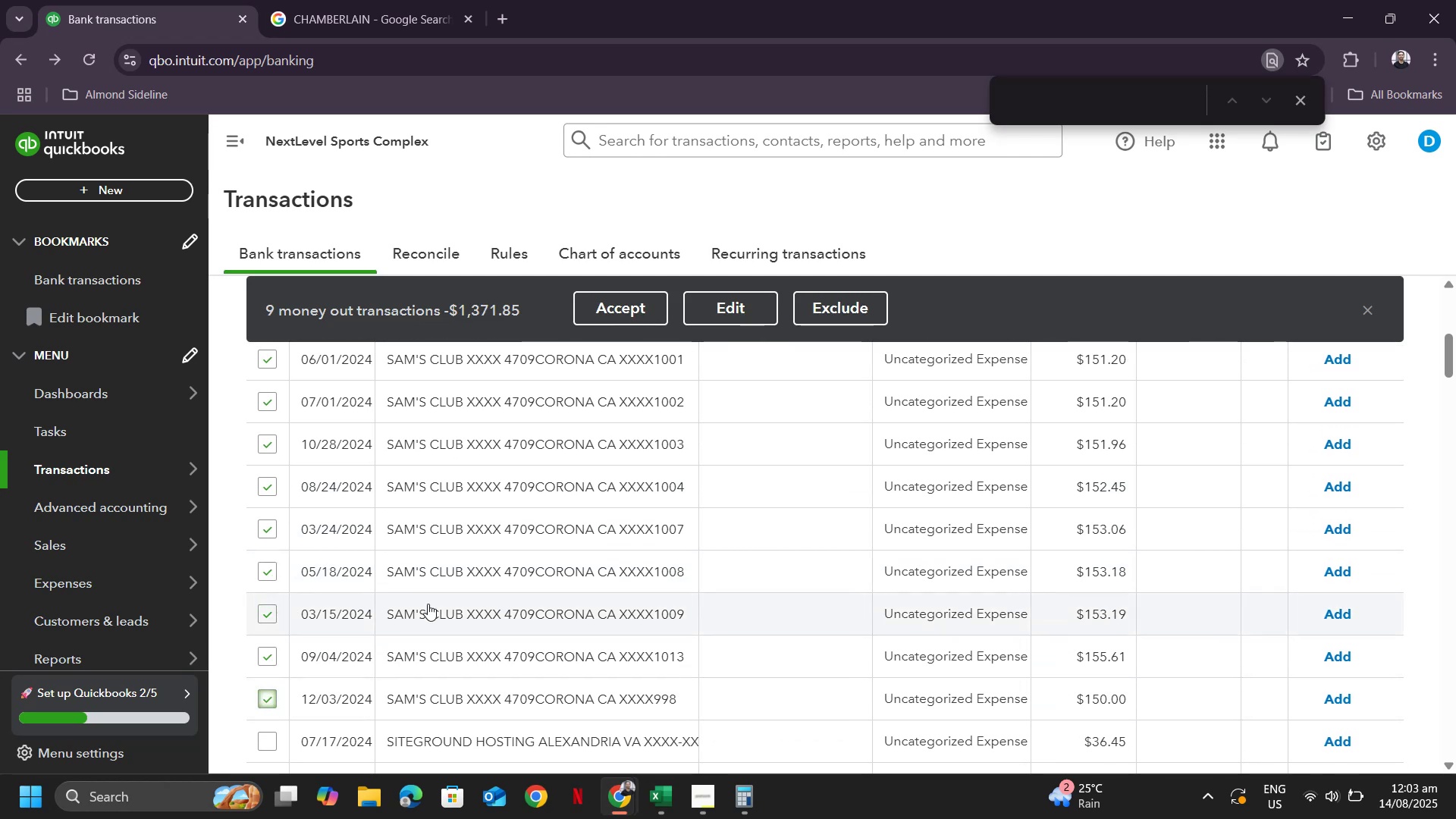 
scroll: coordinate [445, 590], scroll_direction: down, amount: 1.0
 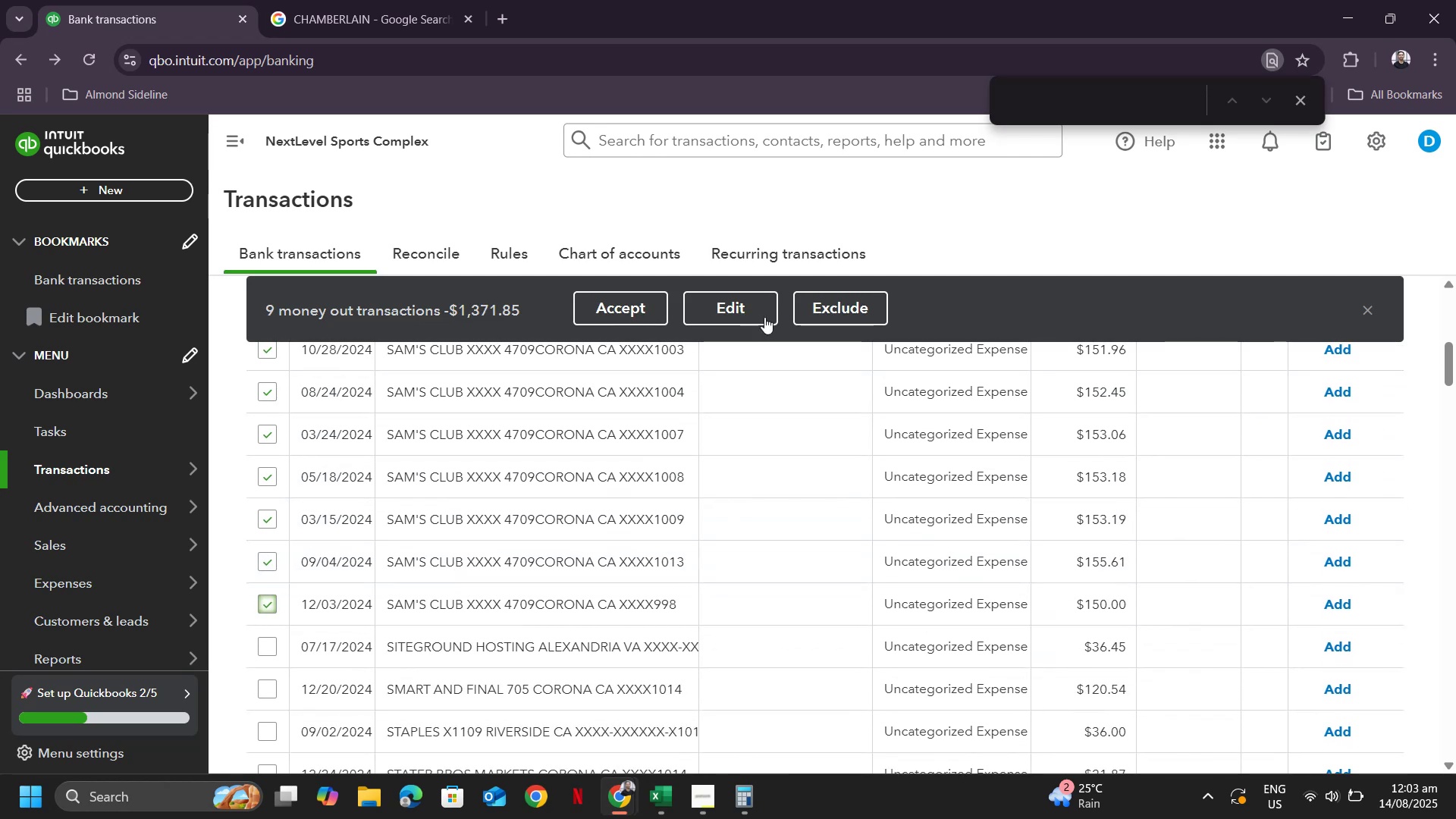 
left_click([745, 303])
 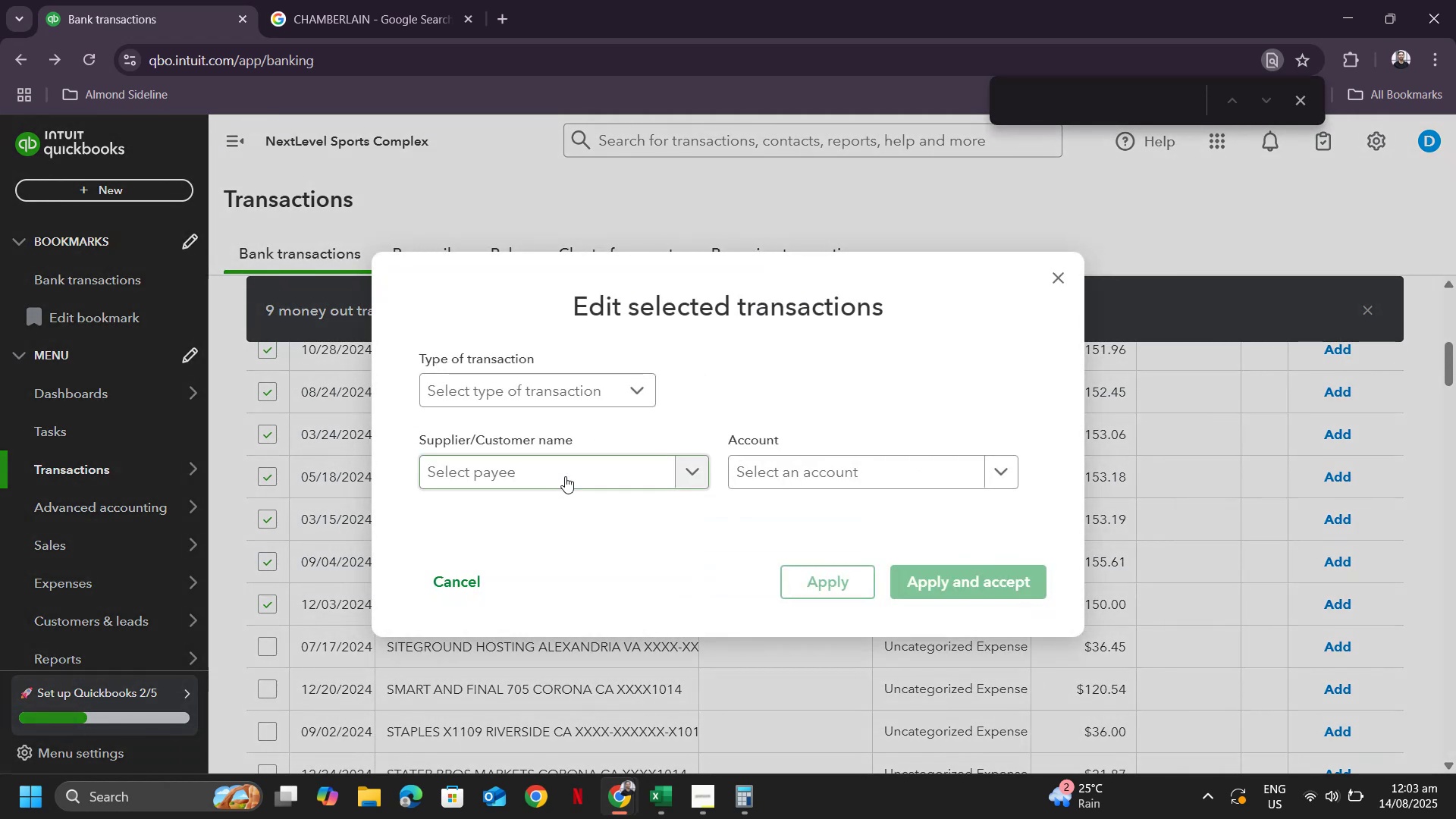 
left_click([563, 463])
 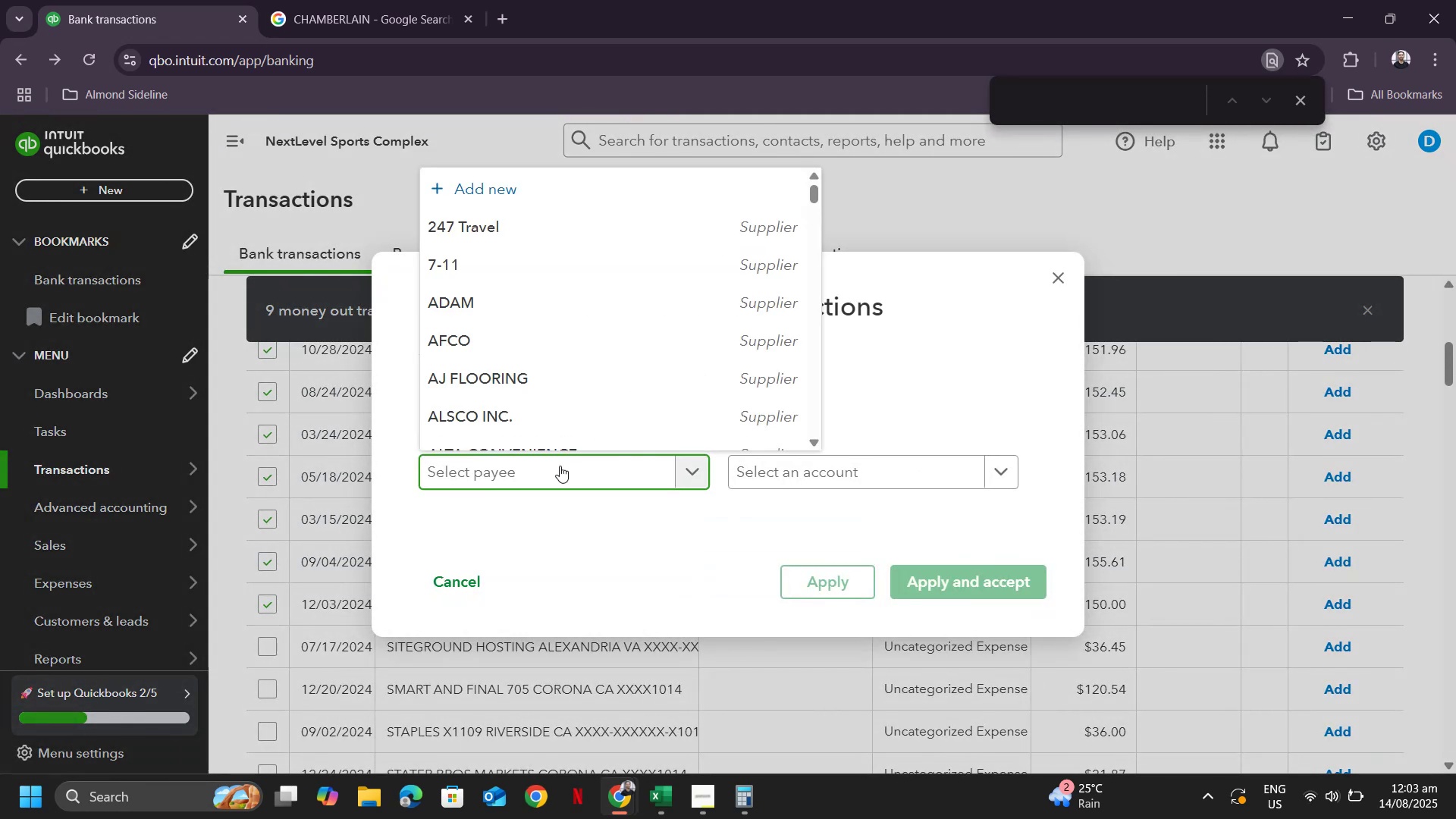 
type(sam)
 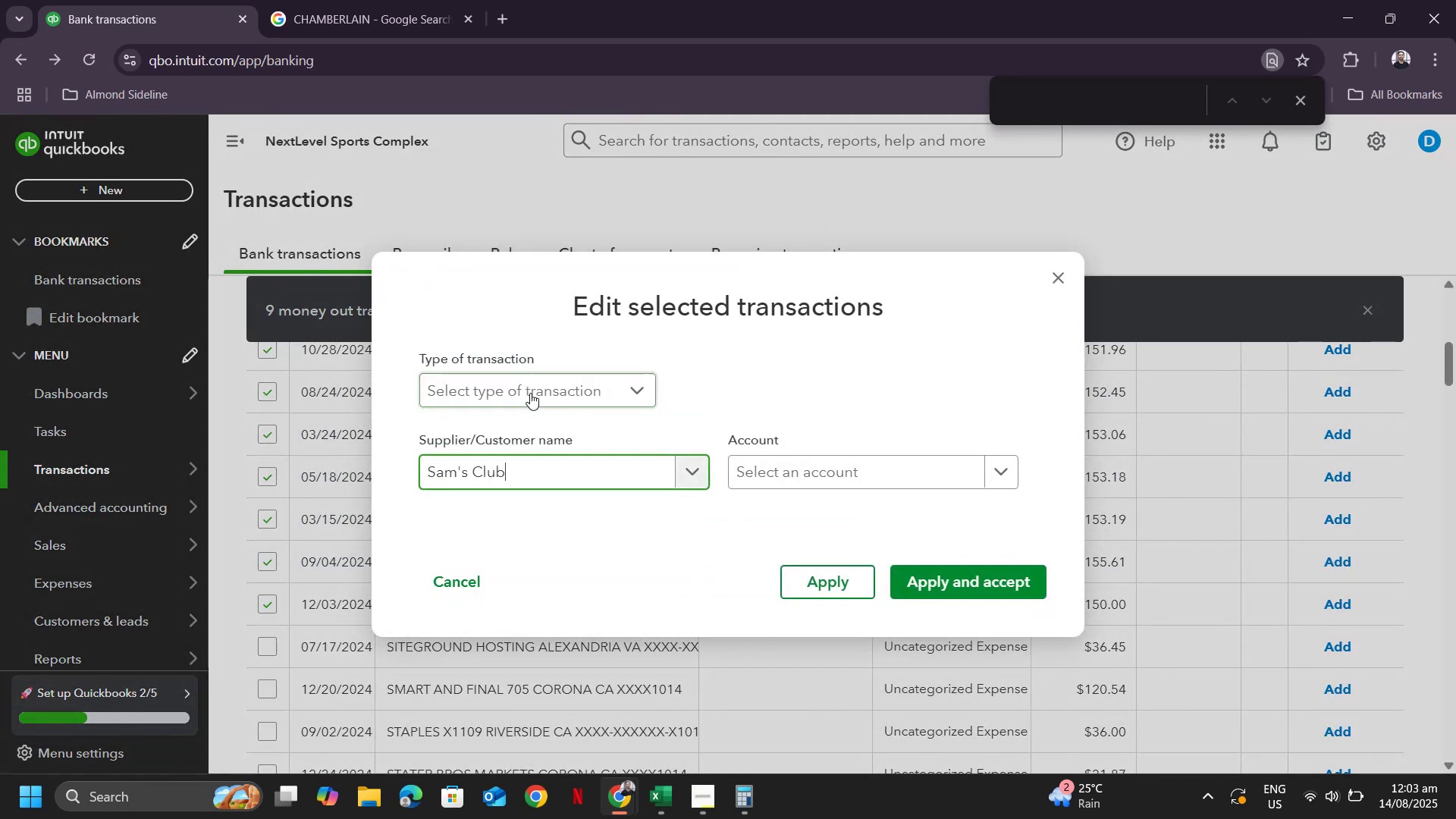 
left_click([860, 481])
 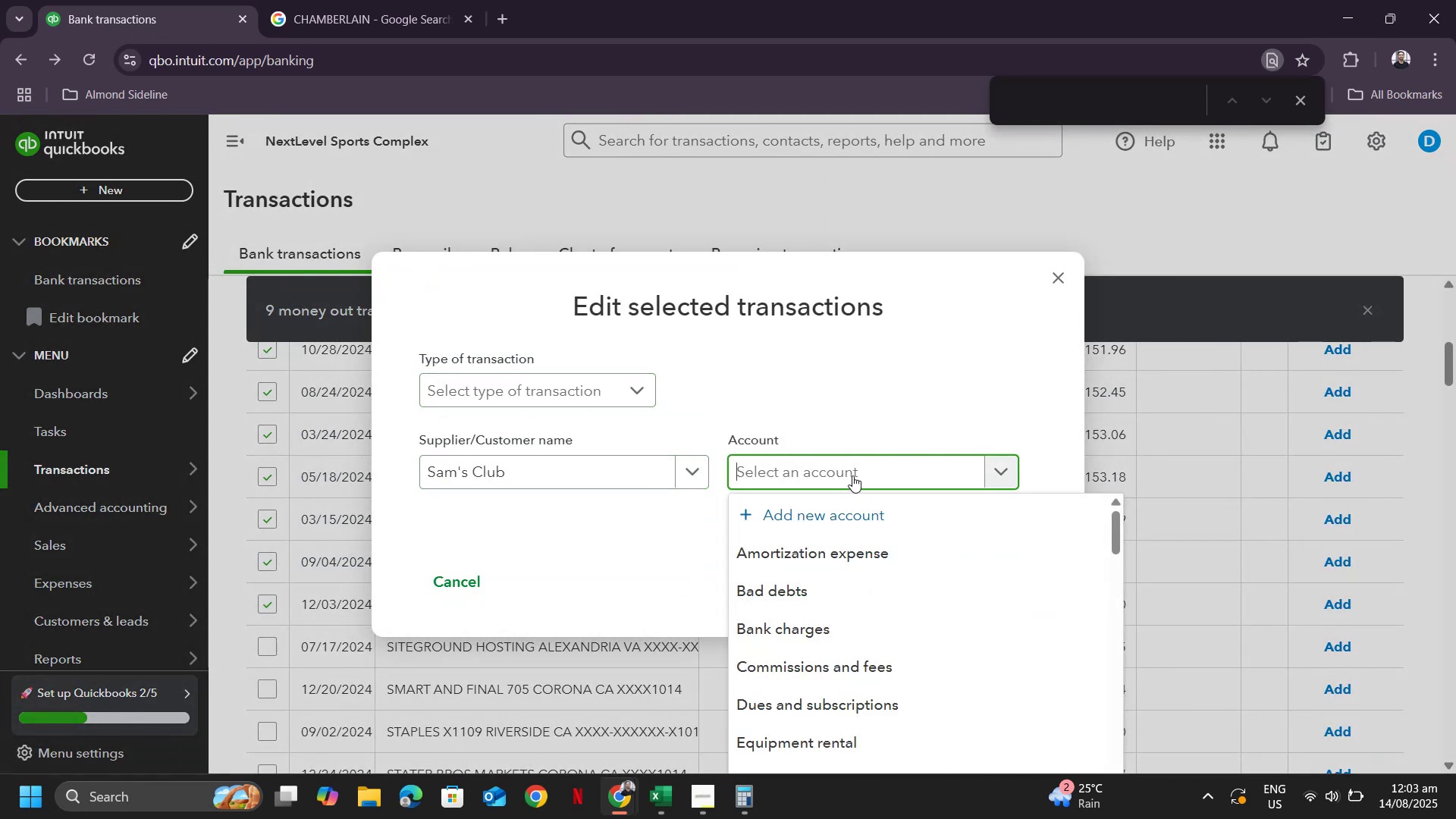 
scroll: coordinate [864, 655], scroll_direction: down, amount: 7.0
 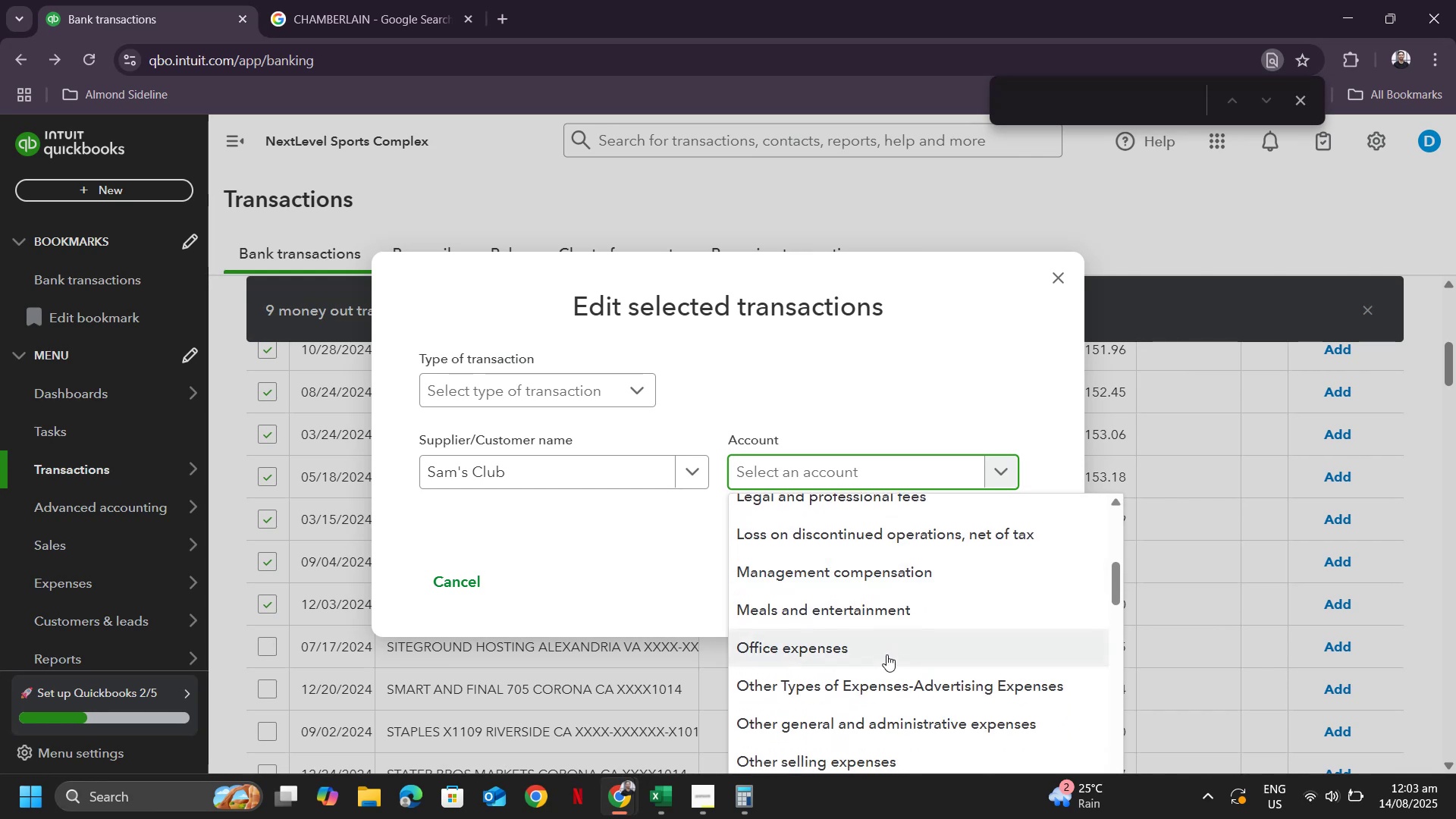 
type(custom)
 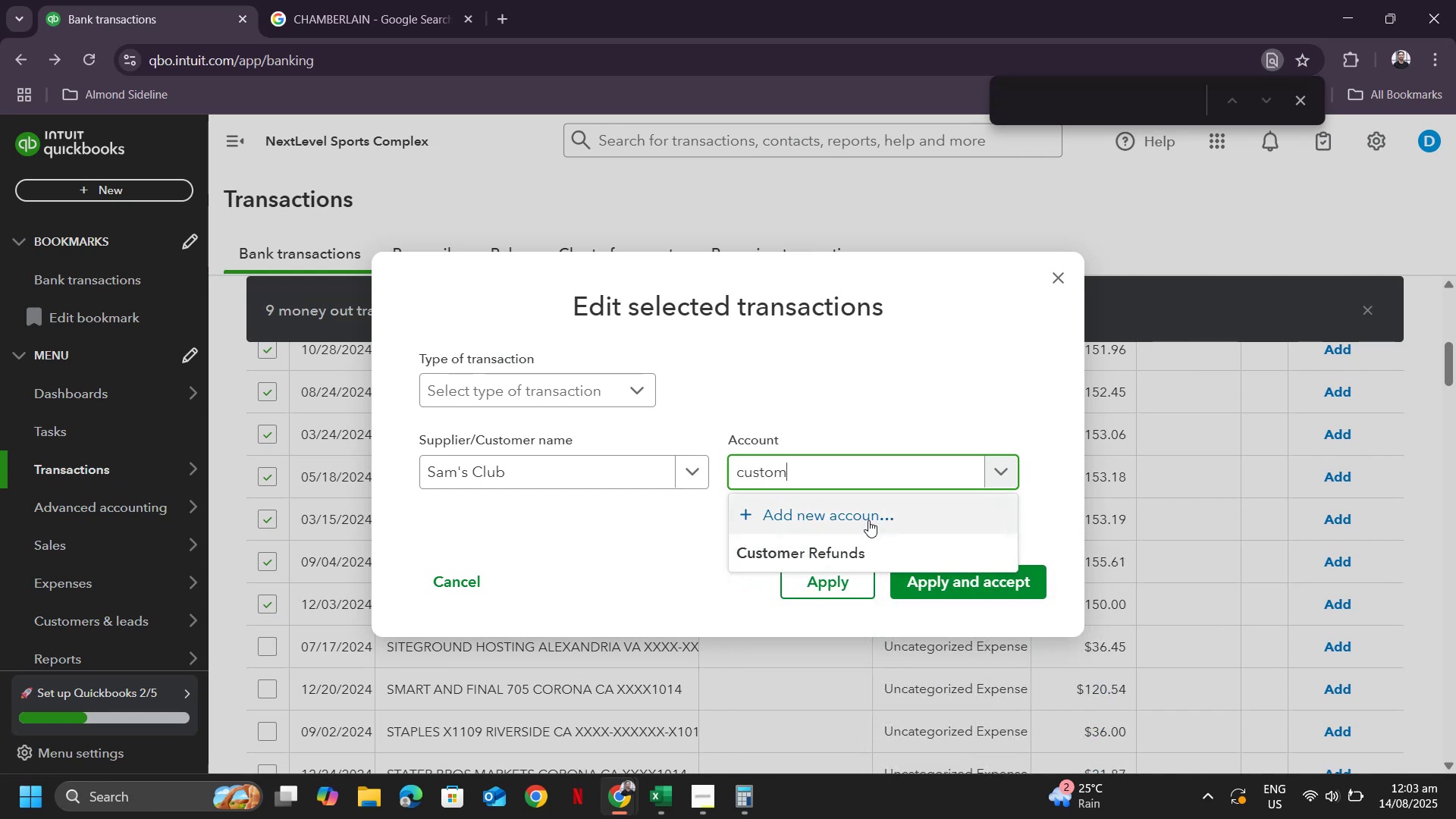 
left_click([857, 546])
 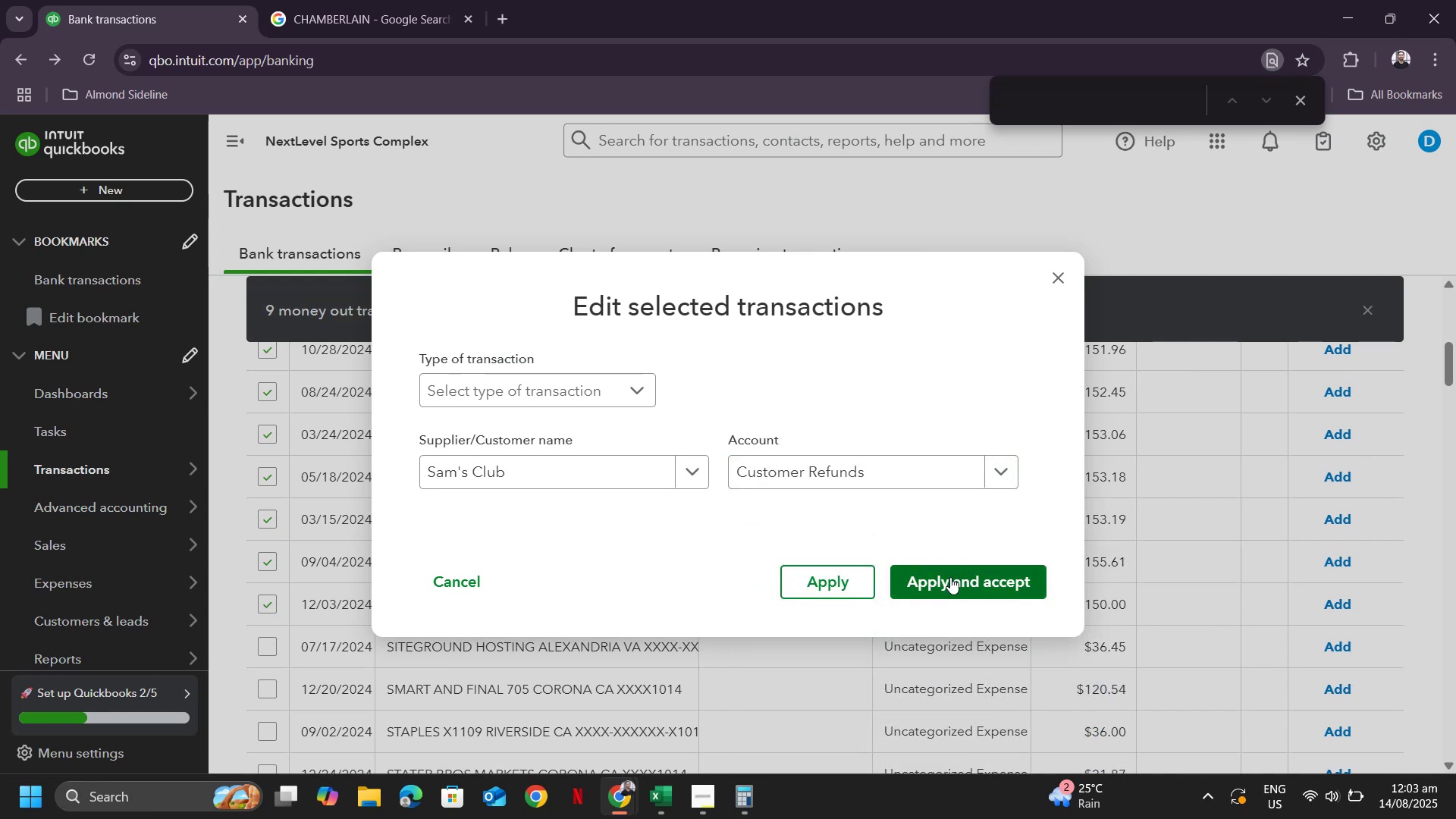 
left_click([950, 577])
 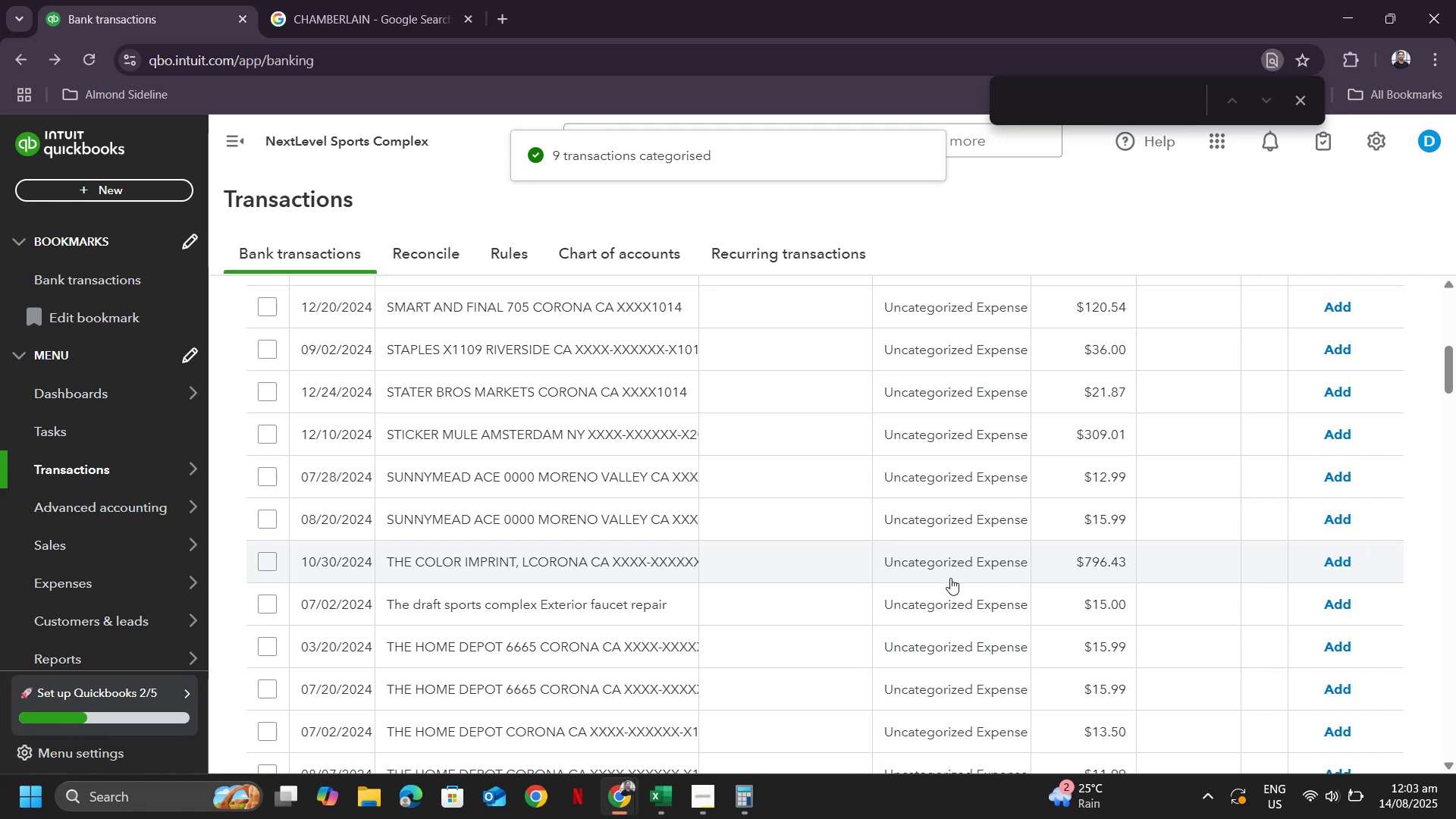 
wait(5.54)
 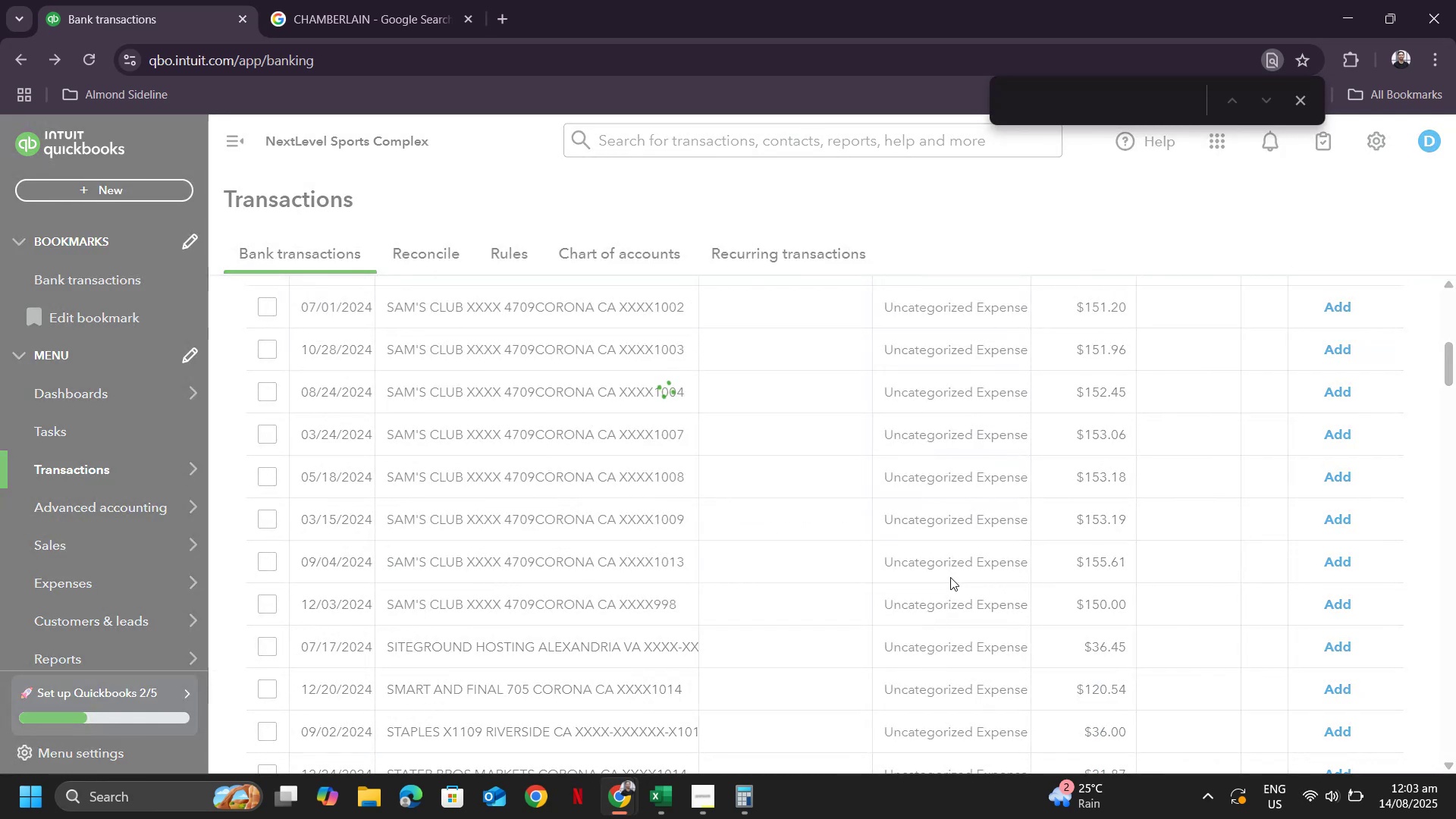 
scroll: coordinate [949, 380], scroll_direction: up, amount: 5.0
 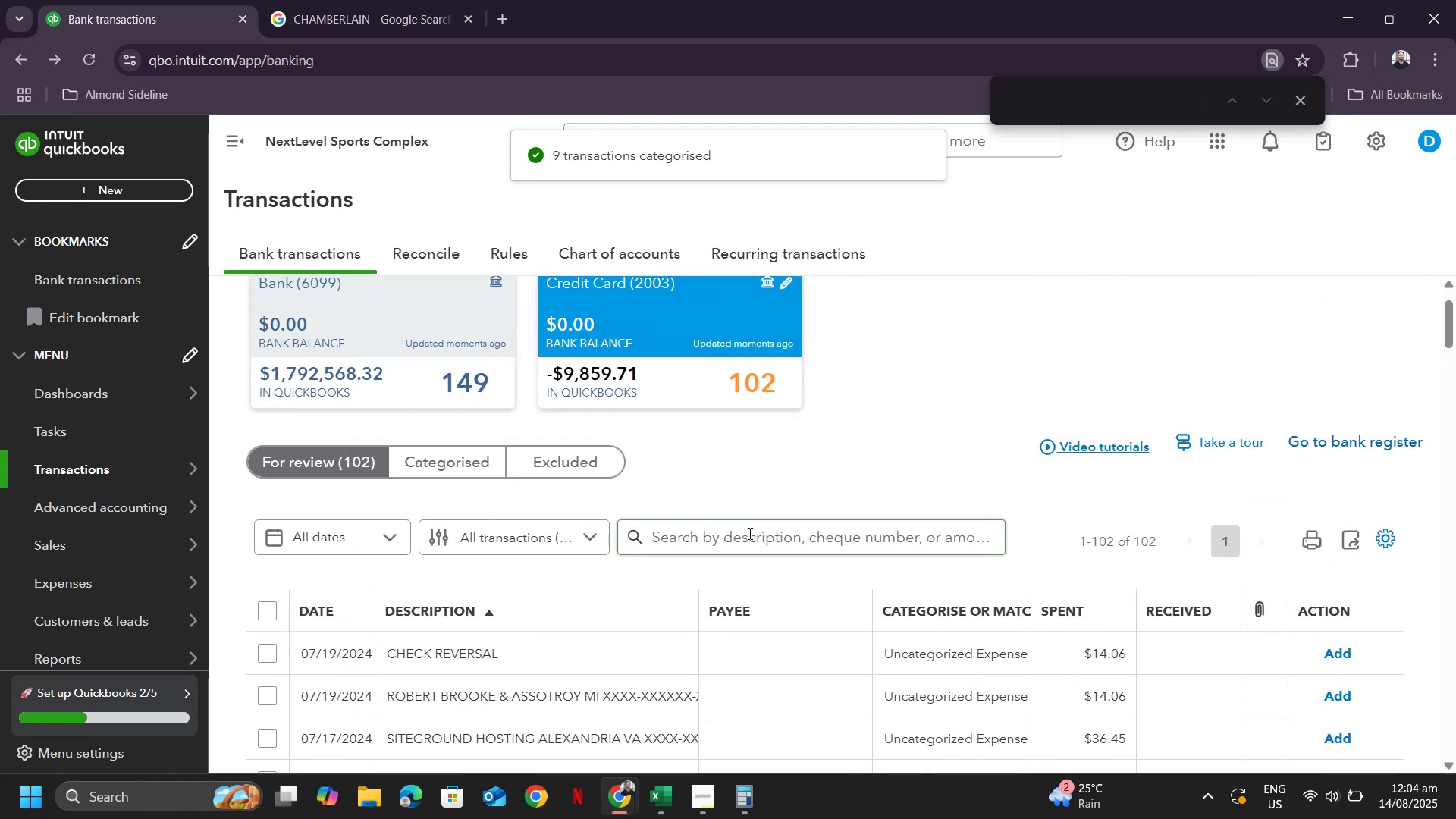 
left_click([743, 536])
 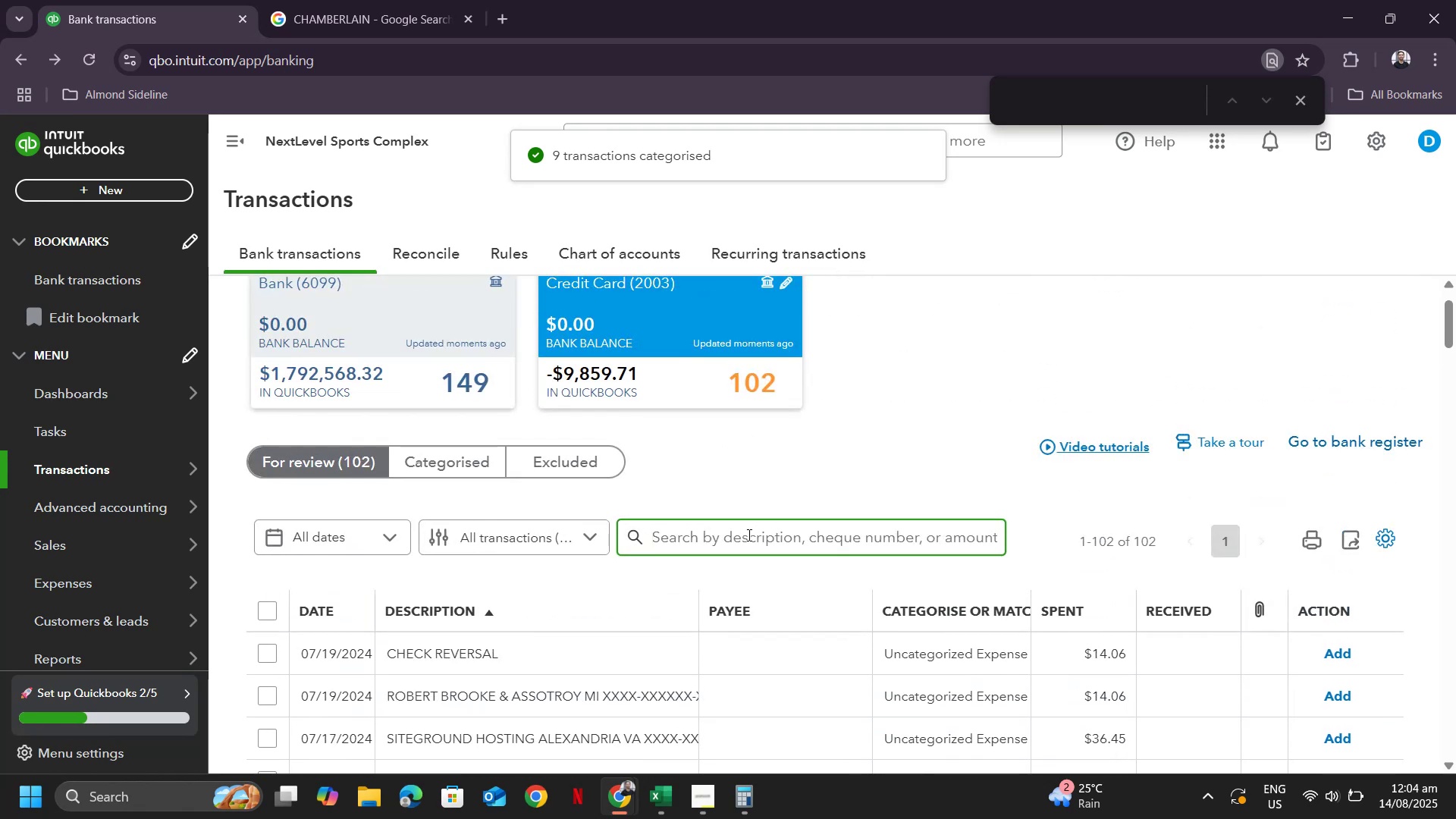 
type(home)
 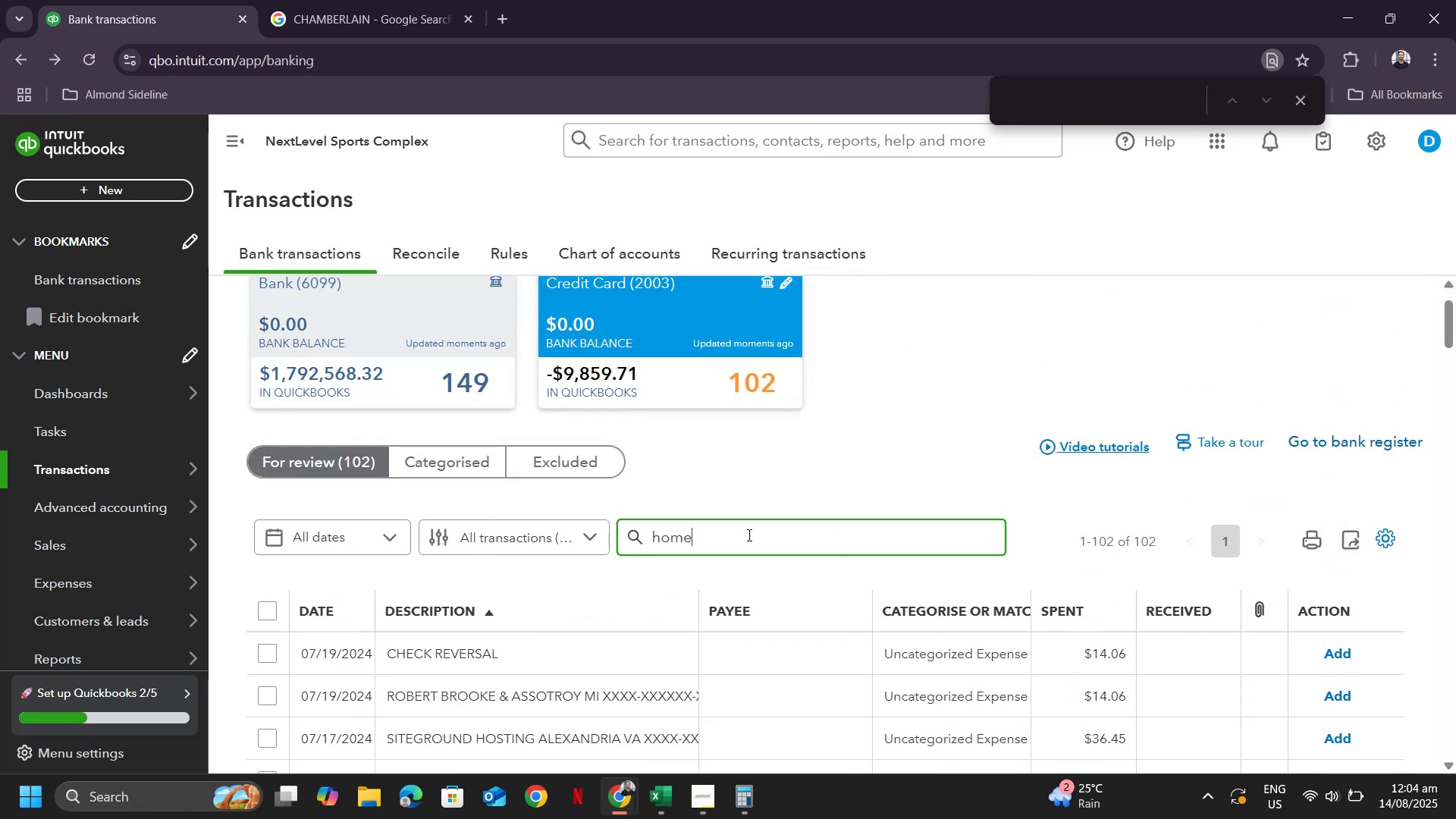 
key(Enter)
 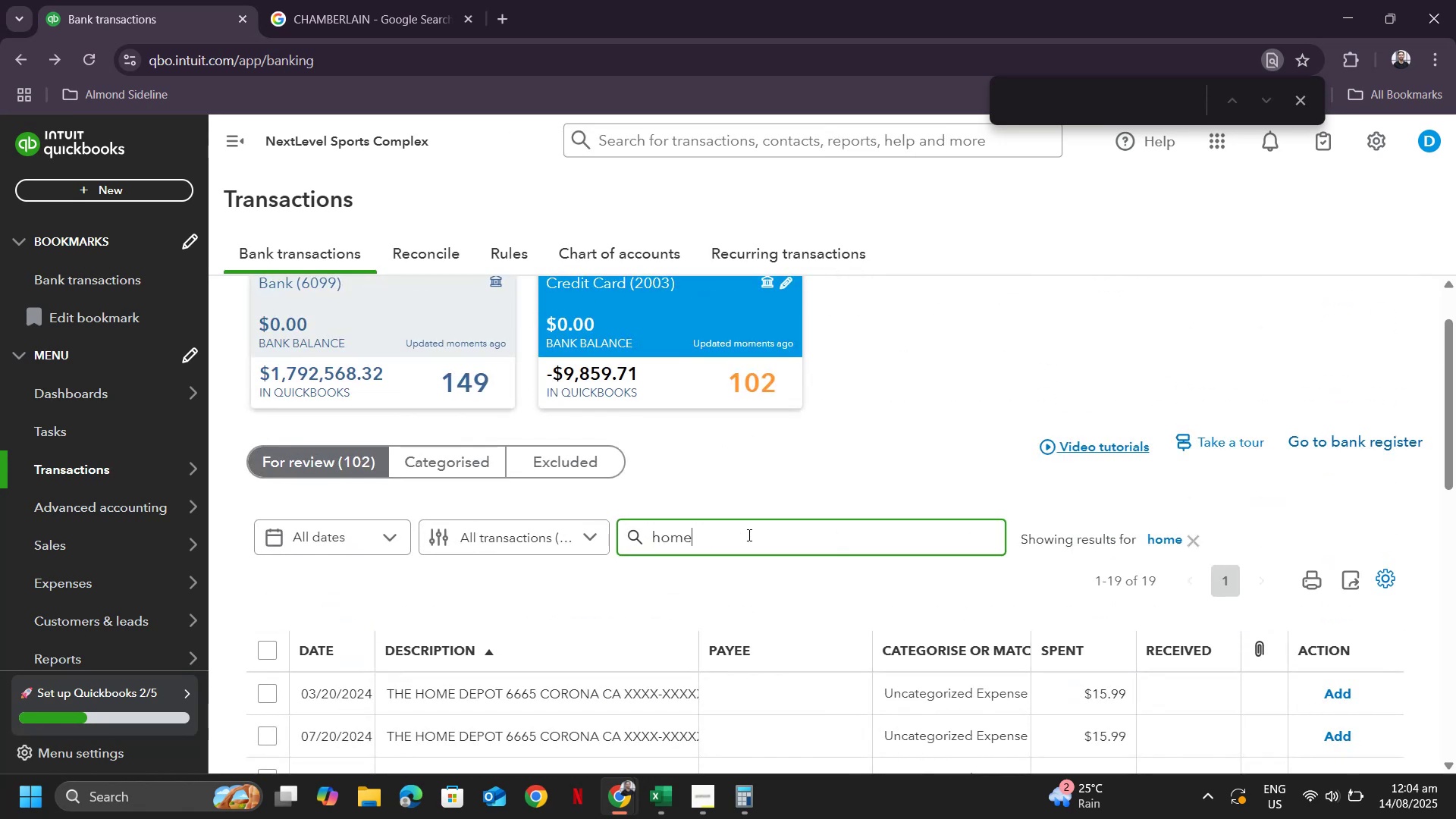 
scroll: coordinate [758, 464], scroll_direction: down, amount: 9.0
 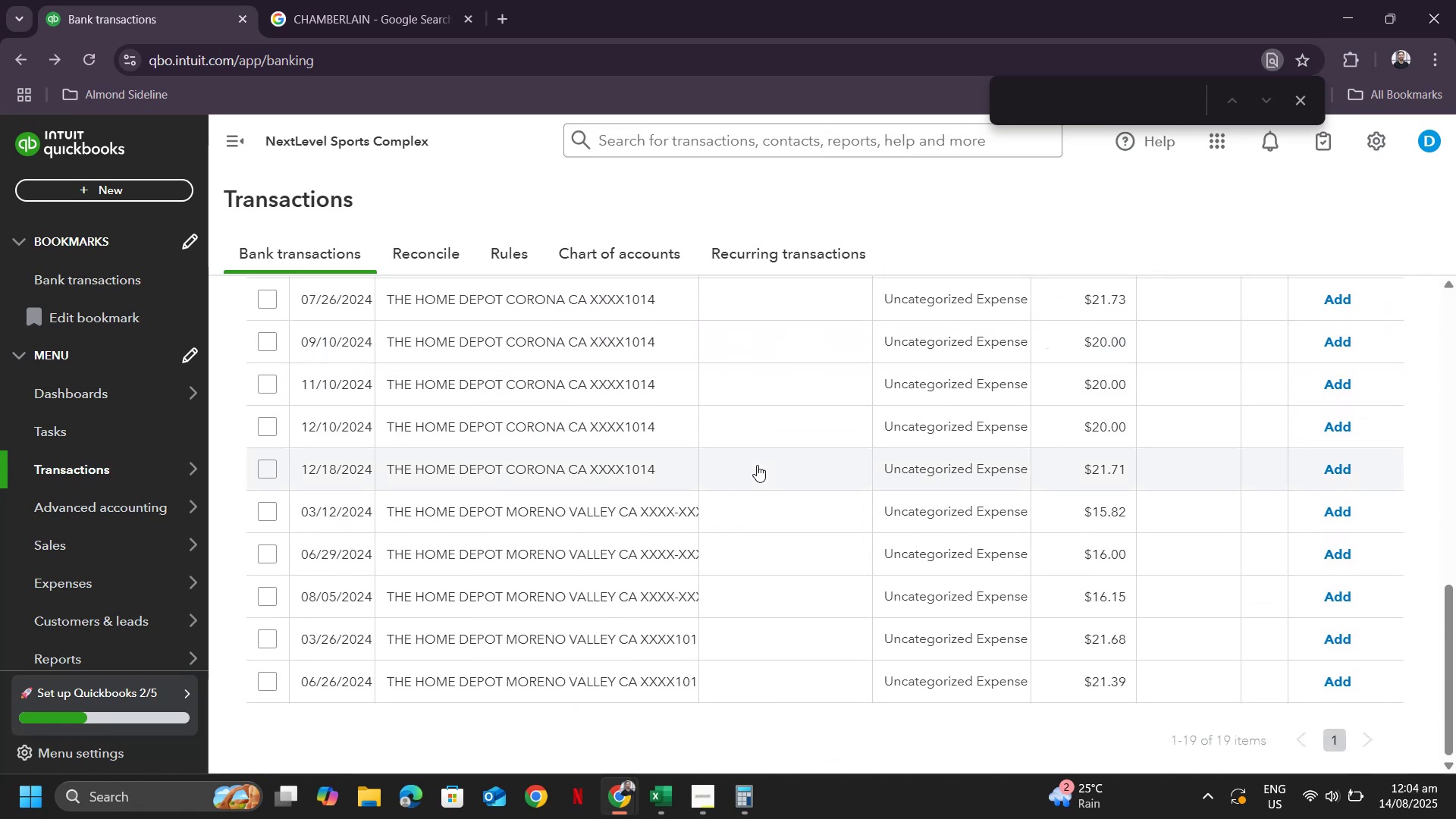 
scroll: coordinate [685, 467], scroll_direction: up, amount: 6.0
 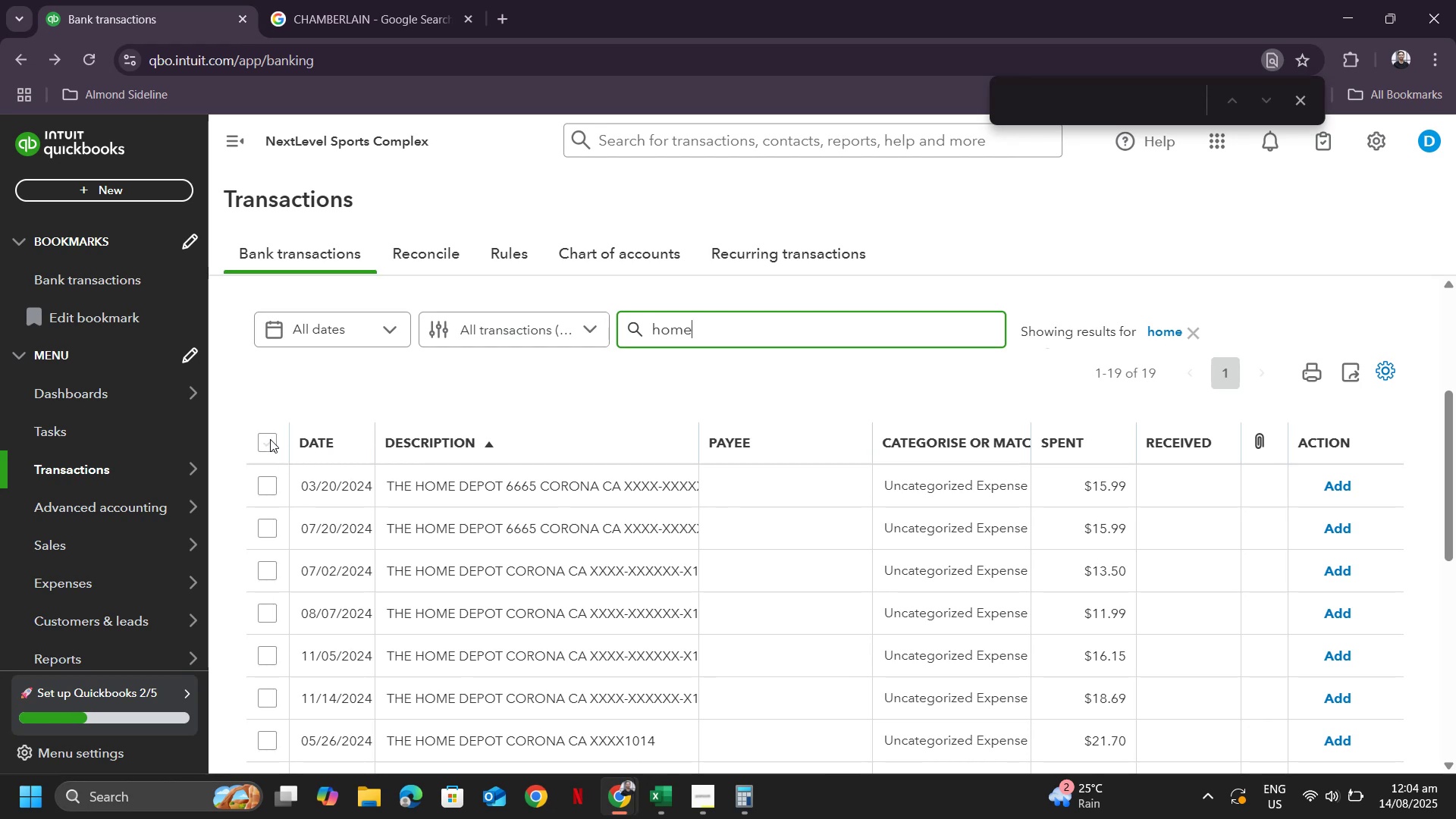 
double_click([265, 448])
 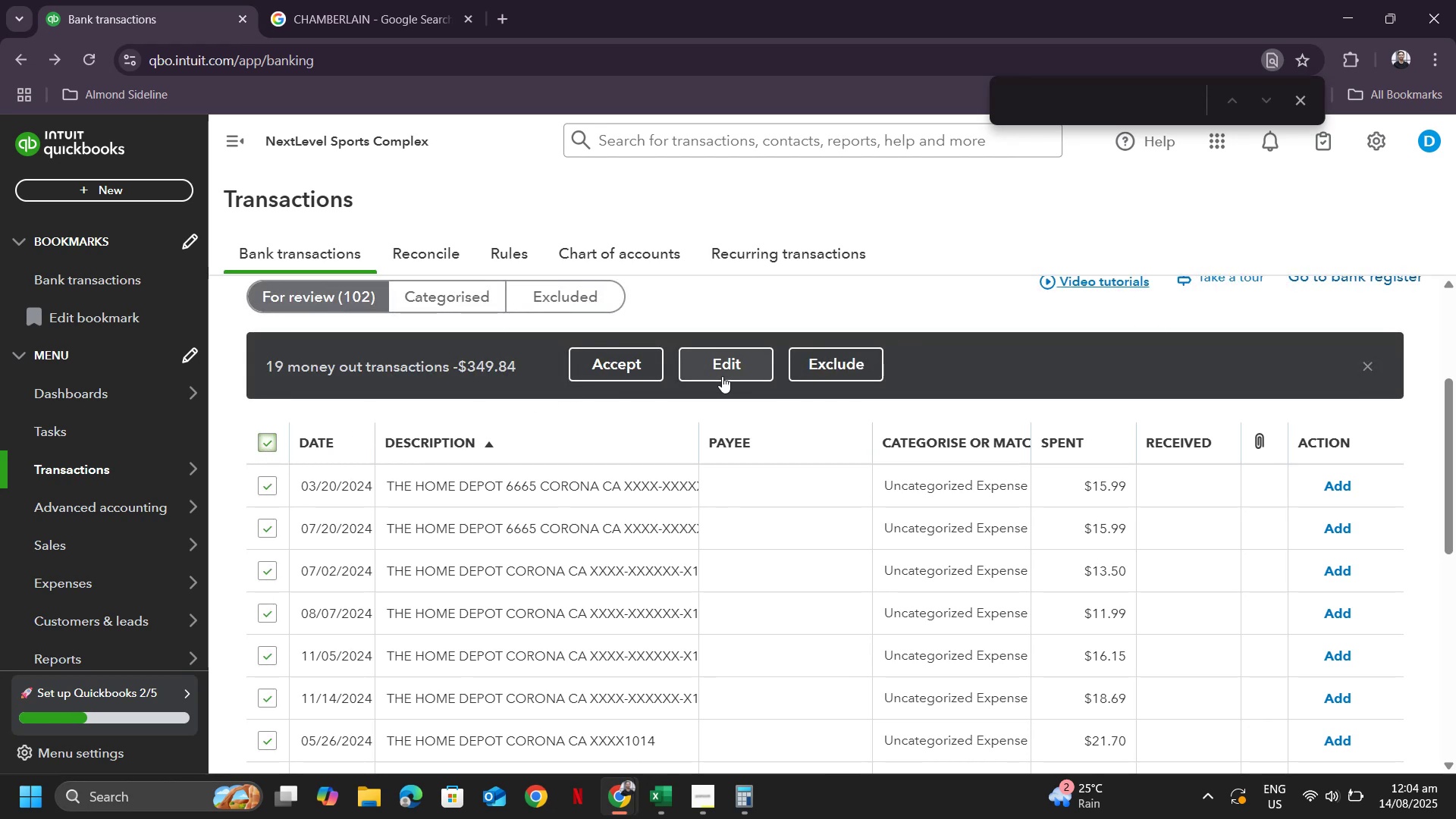 
left_click([733, 361])
 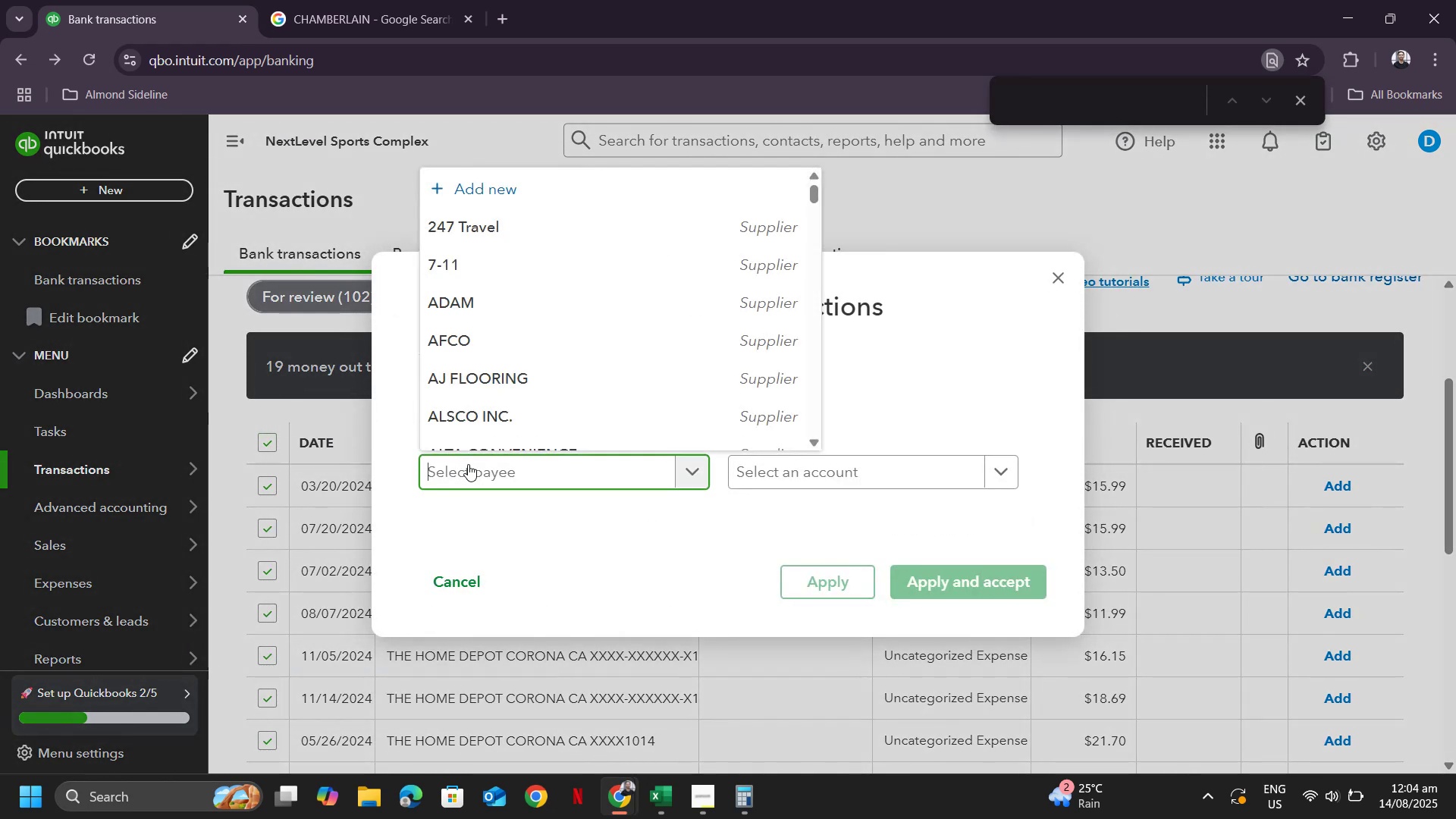 
type(home)
 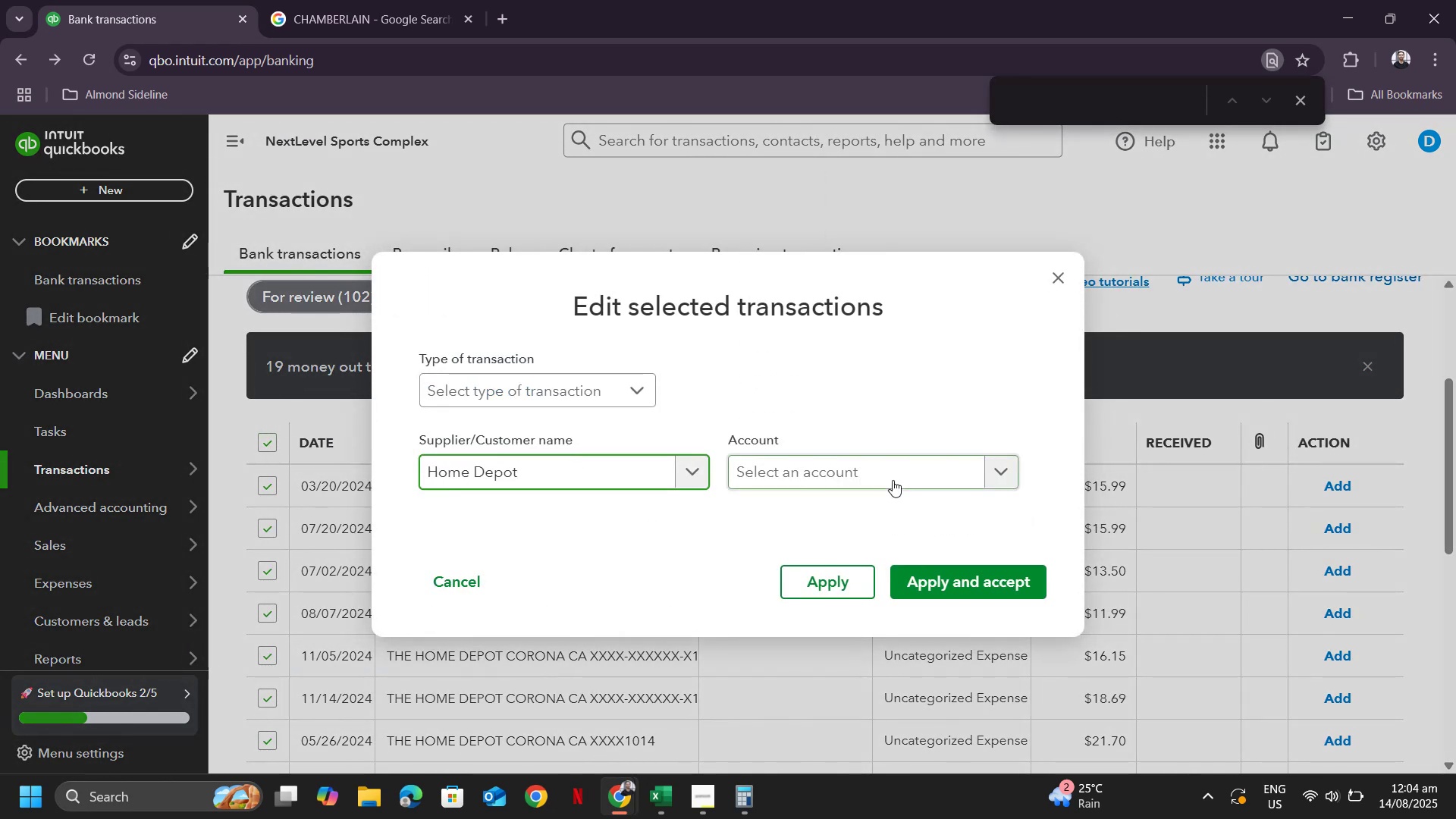 
left_click([890, 478])
 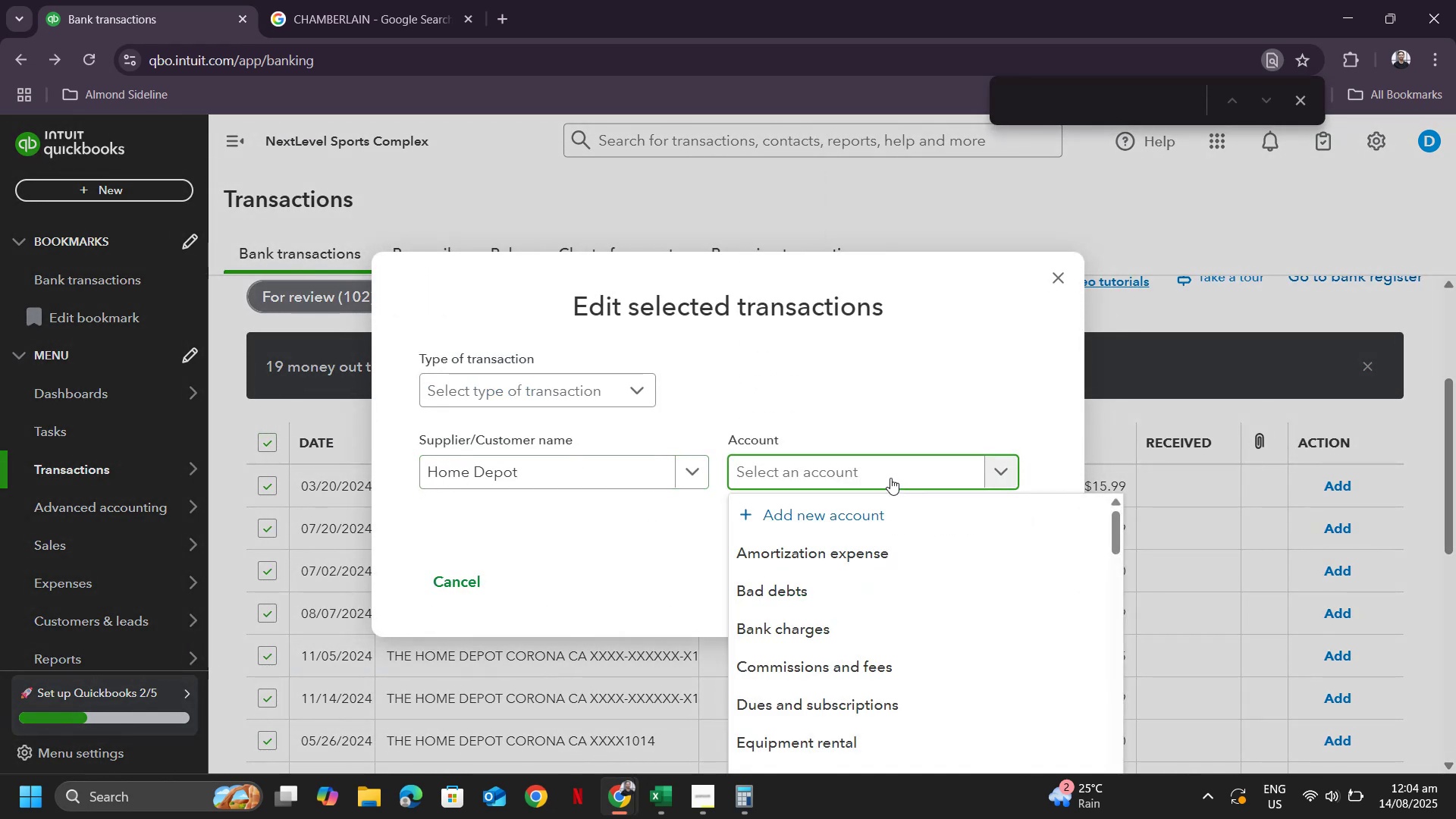 
type(repa)
 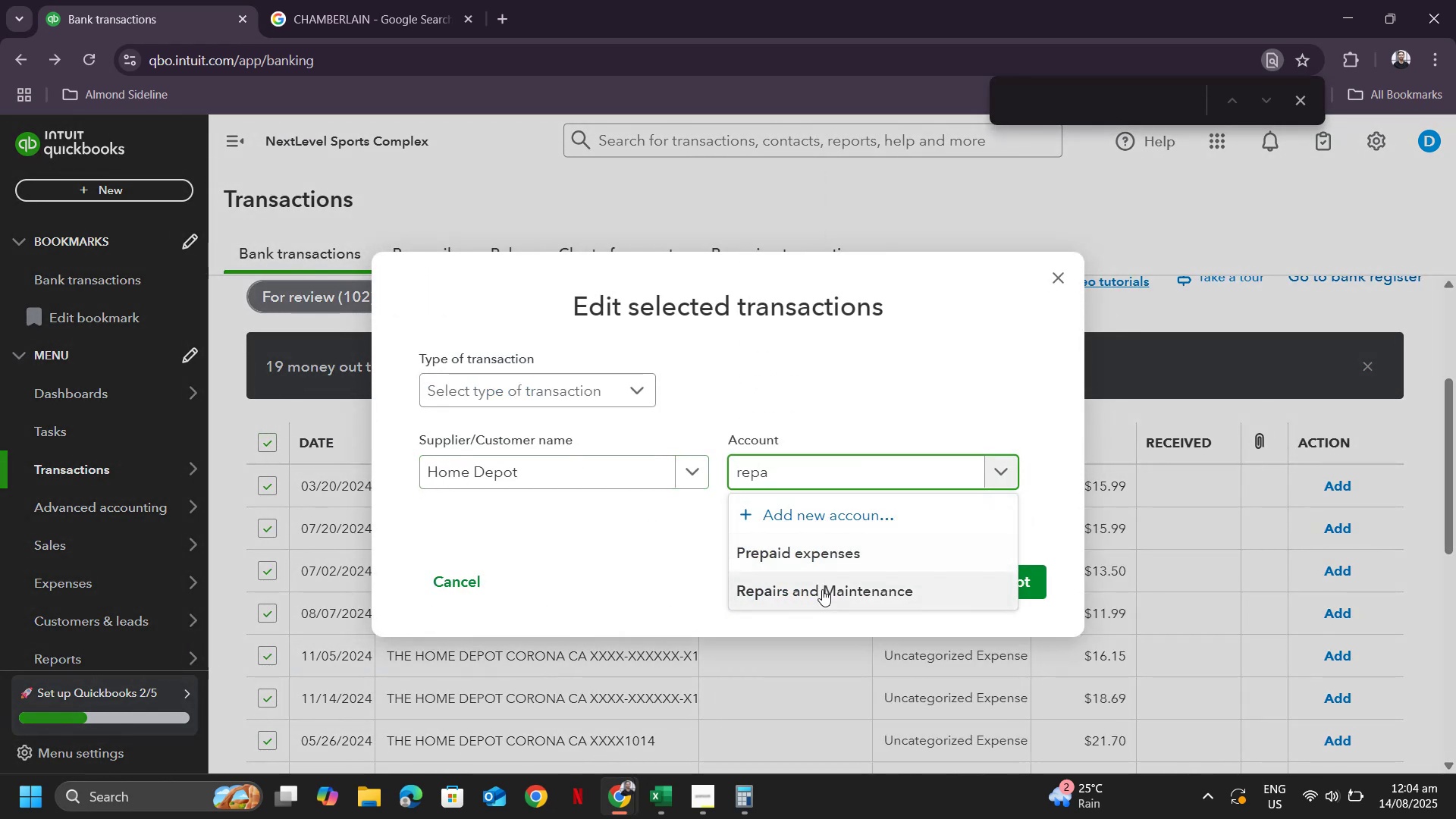 
left_click([822, 589])
 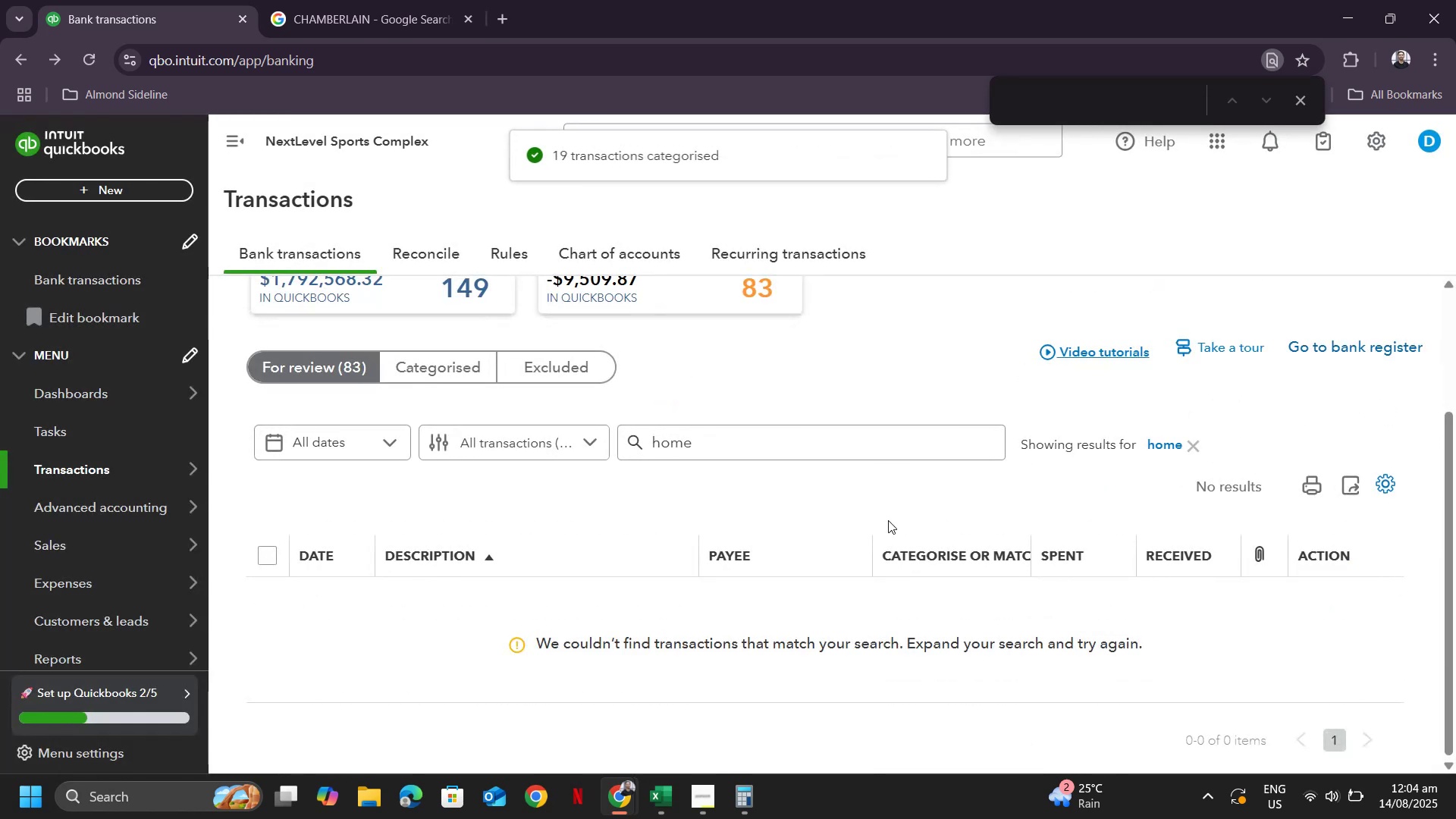 
wait(5.28)
 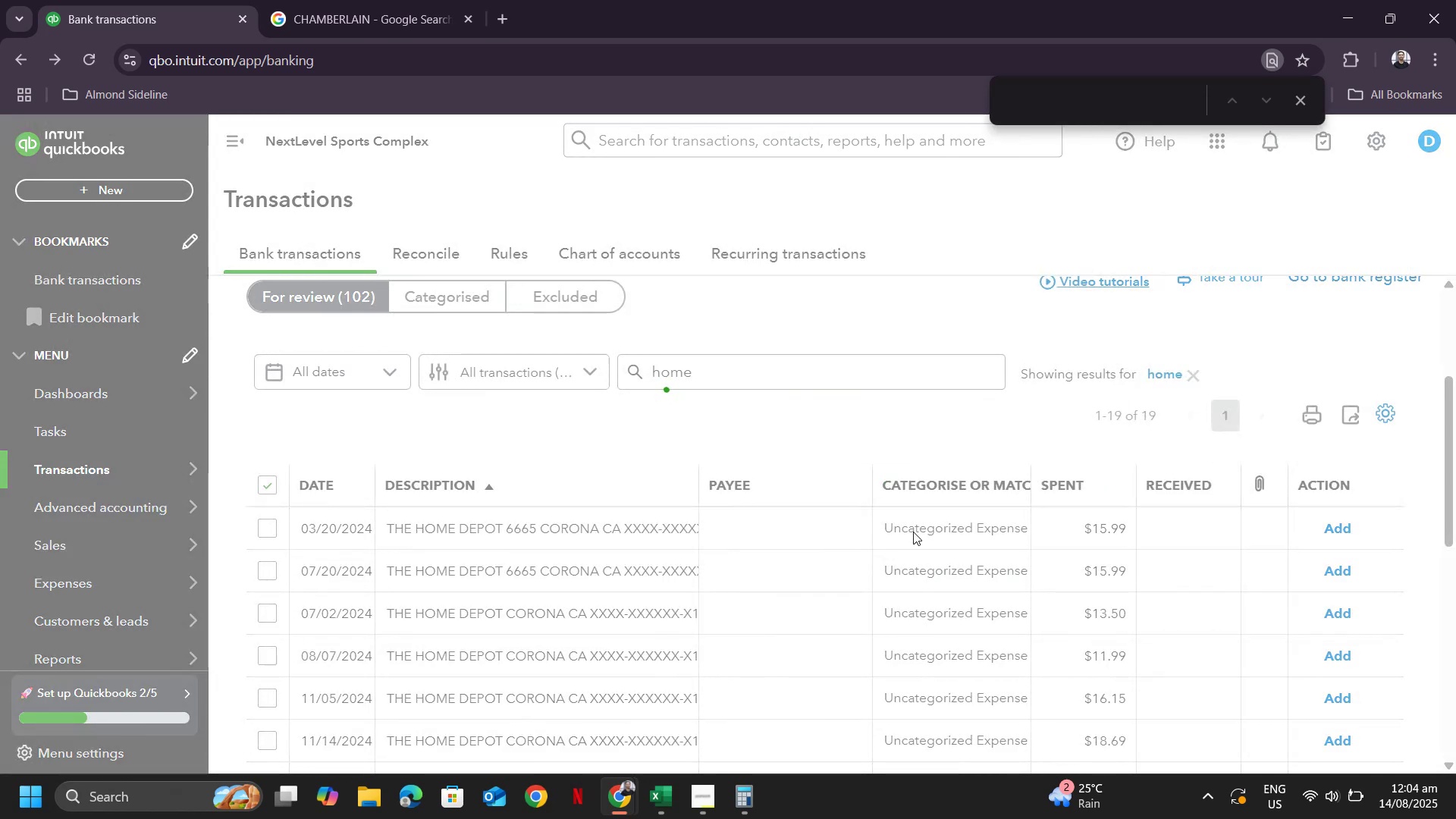 
left_click([1172, 447])
 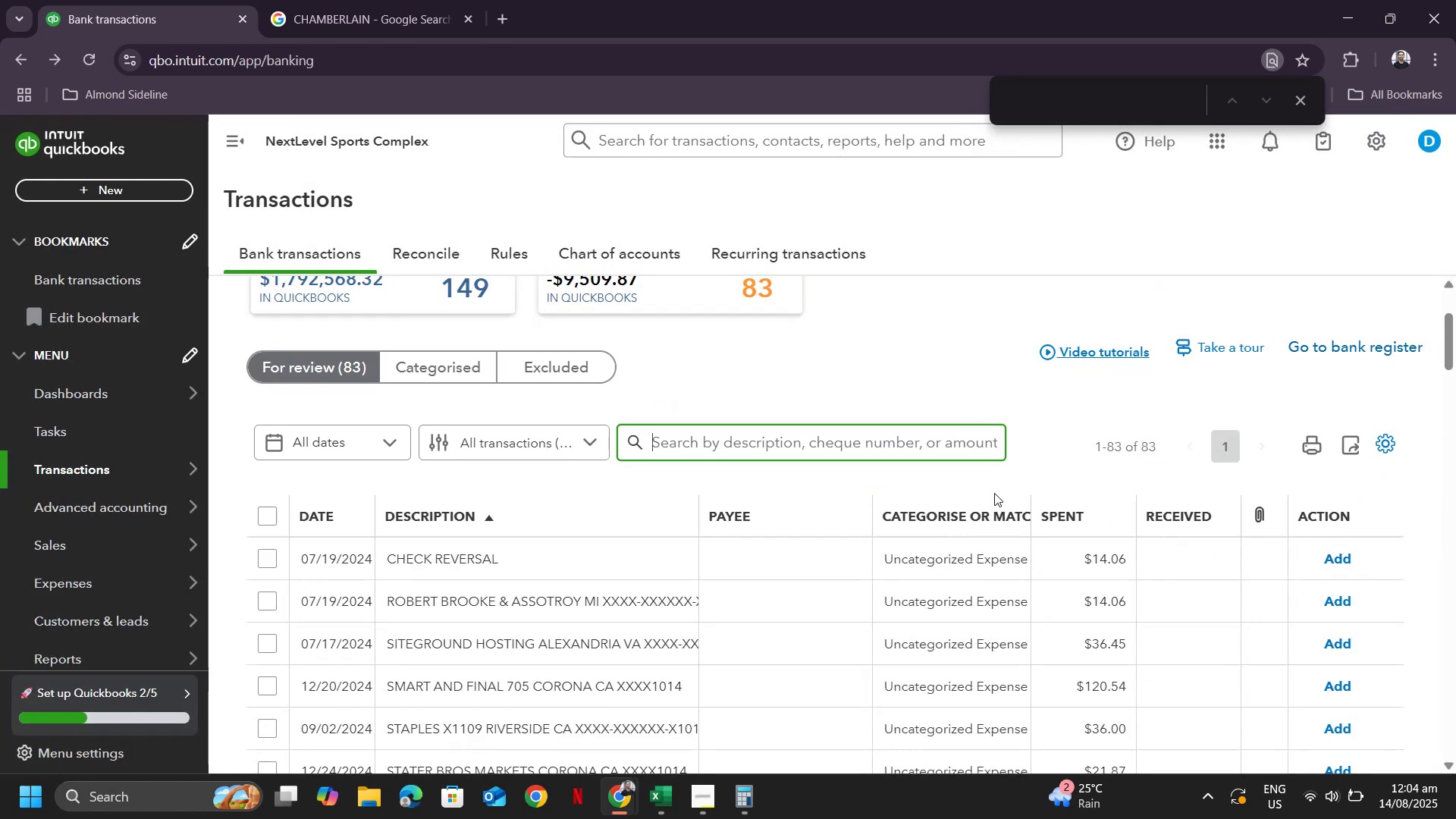 
scroll: coordinate [761, 493], scroll_direction: down, amount: 8.0
 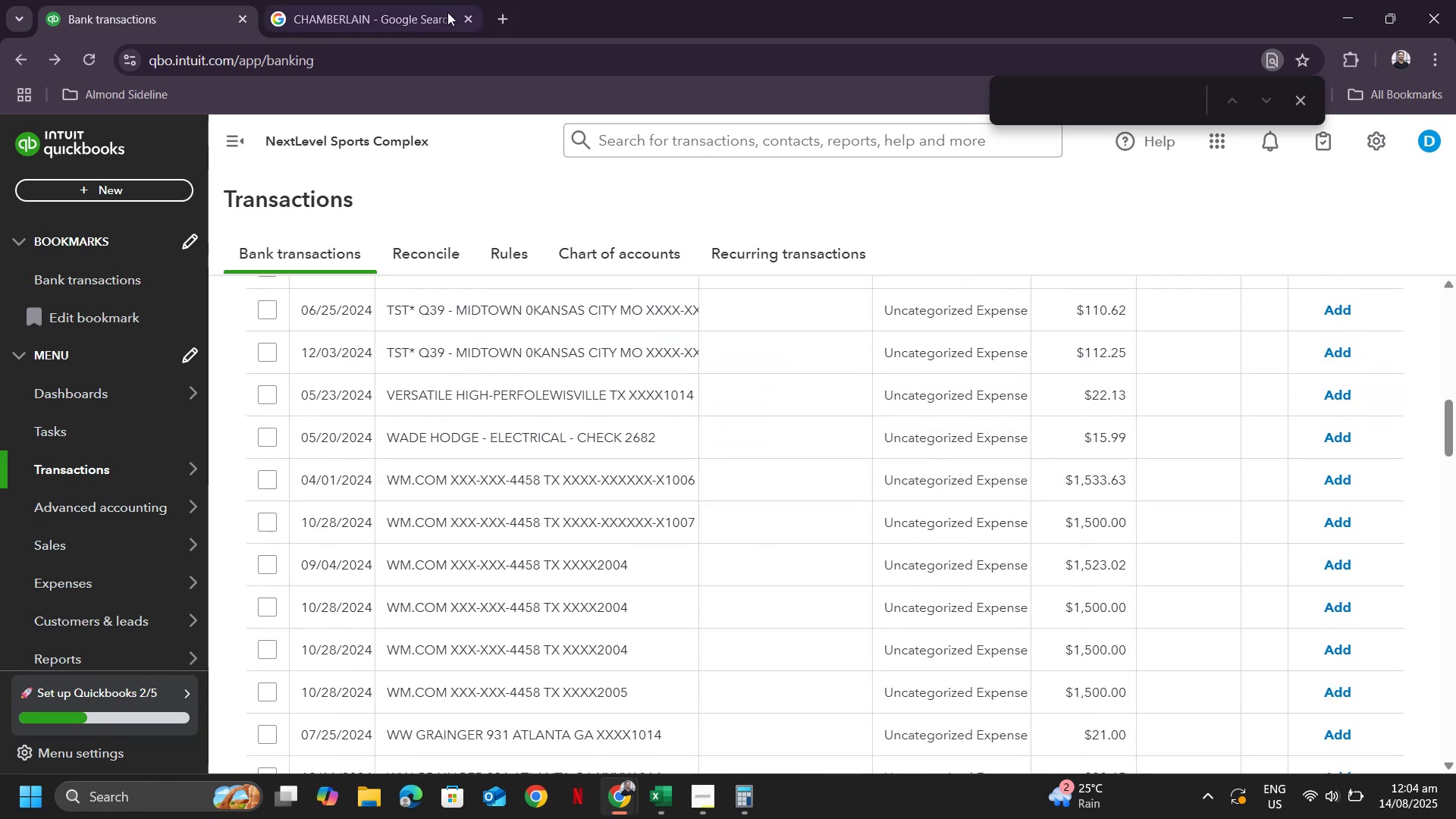 
double_click([360, 74])
 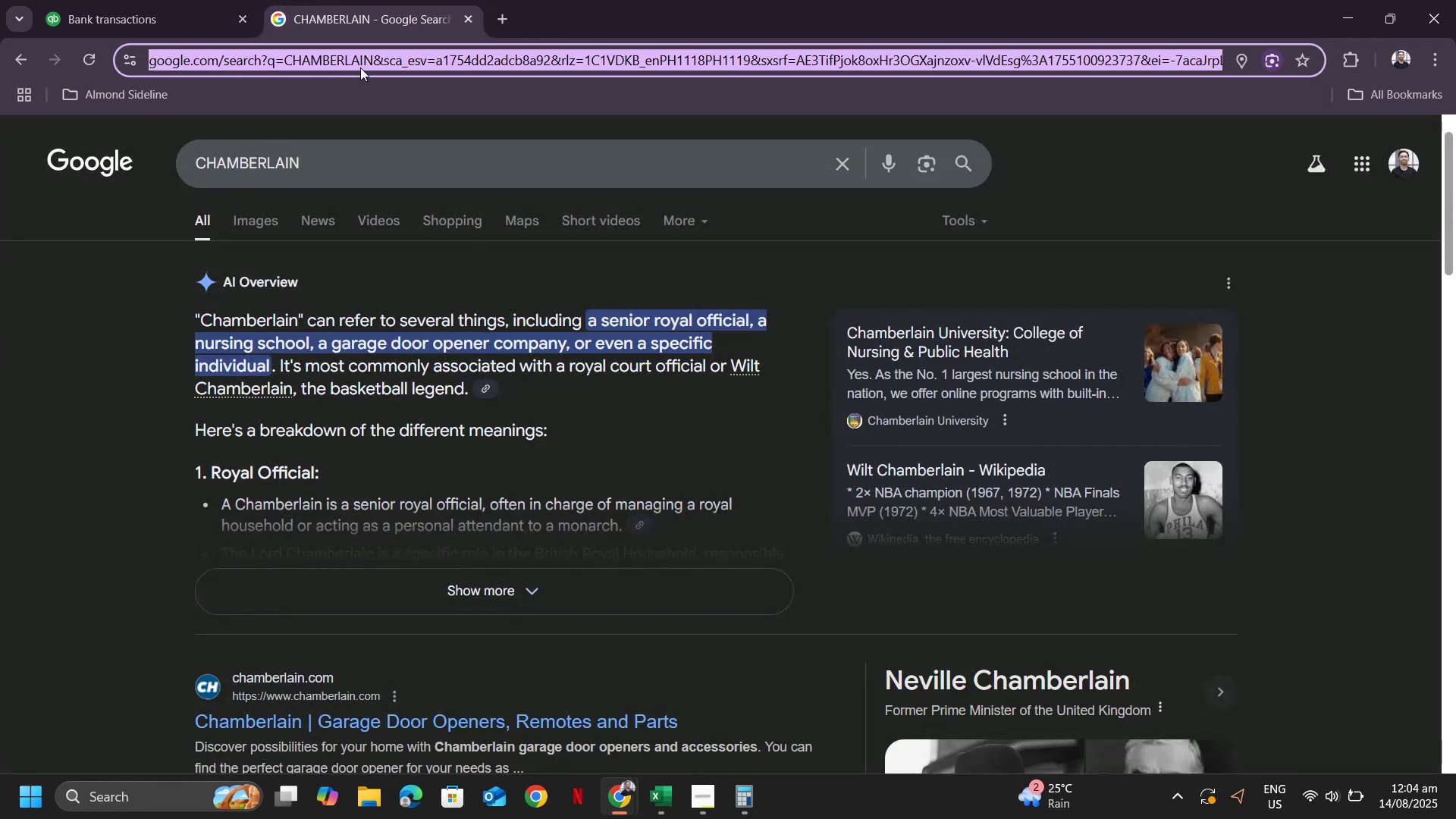 
type(we)
key(Backspace)
type(\\\)
key(Backspace)
key(Backspace)
key(Backspace)
key(Backspace)
key(Tab)
key(Tab)
key(Tab)
key(Tab)
key(Tab)
type(w)
 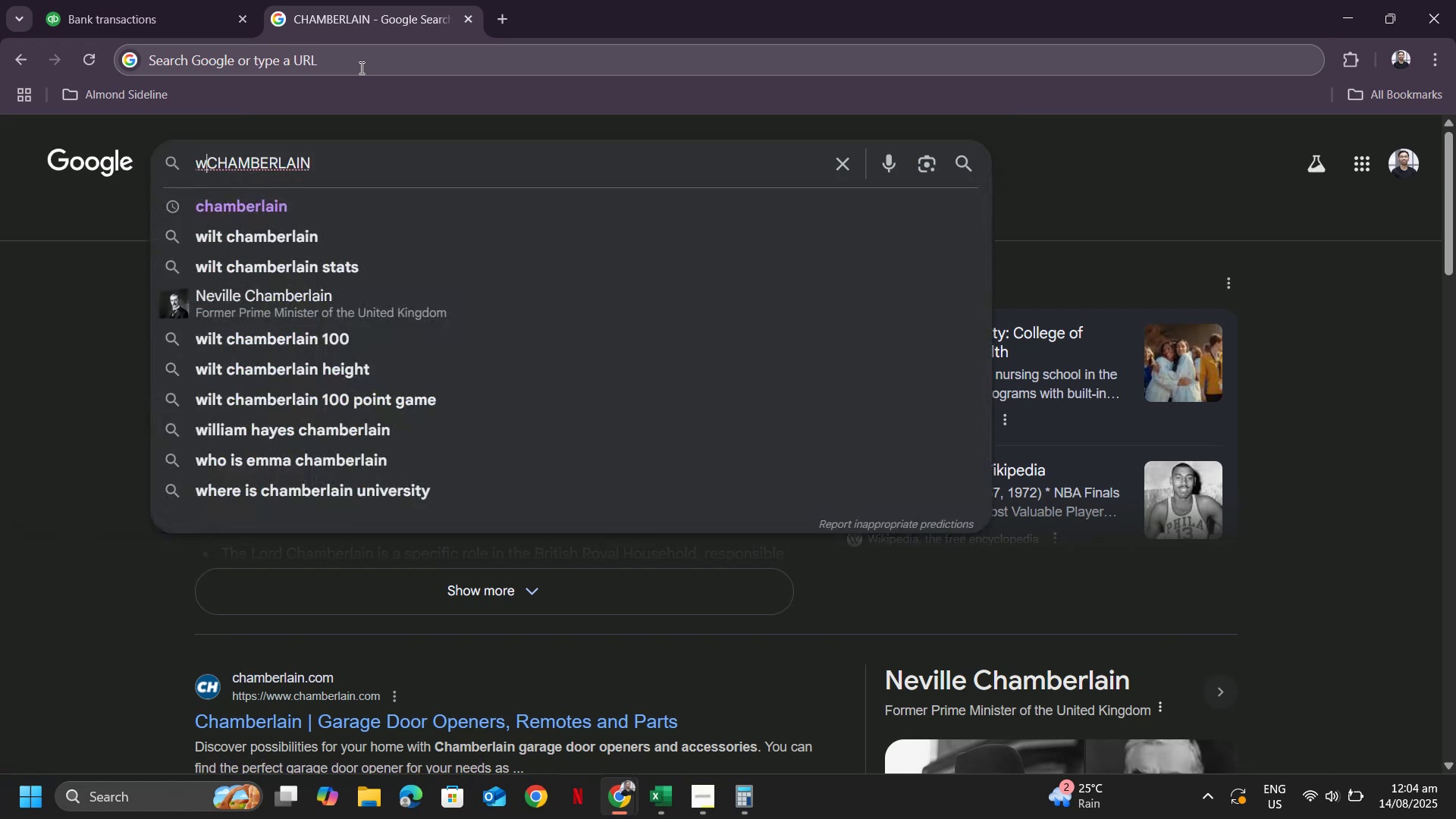 
key(Control+ControlLeft)
 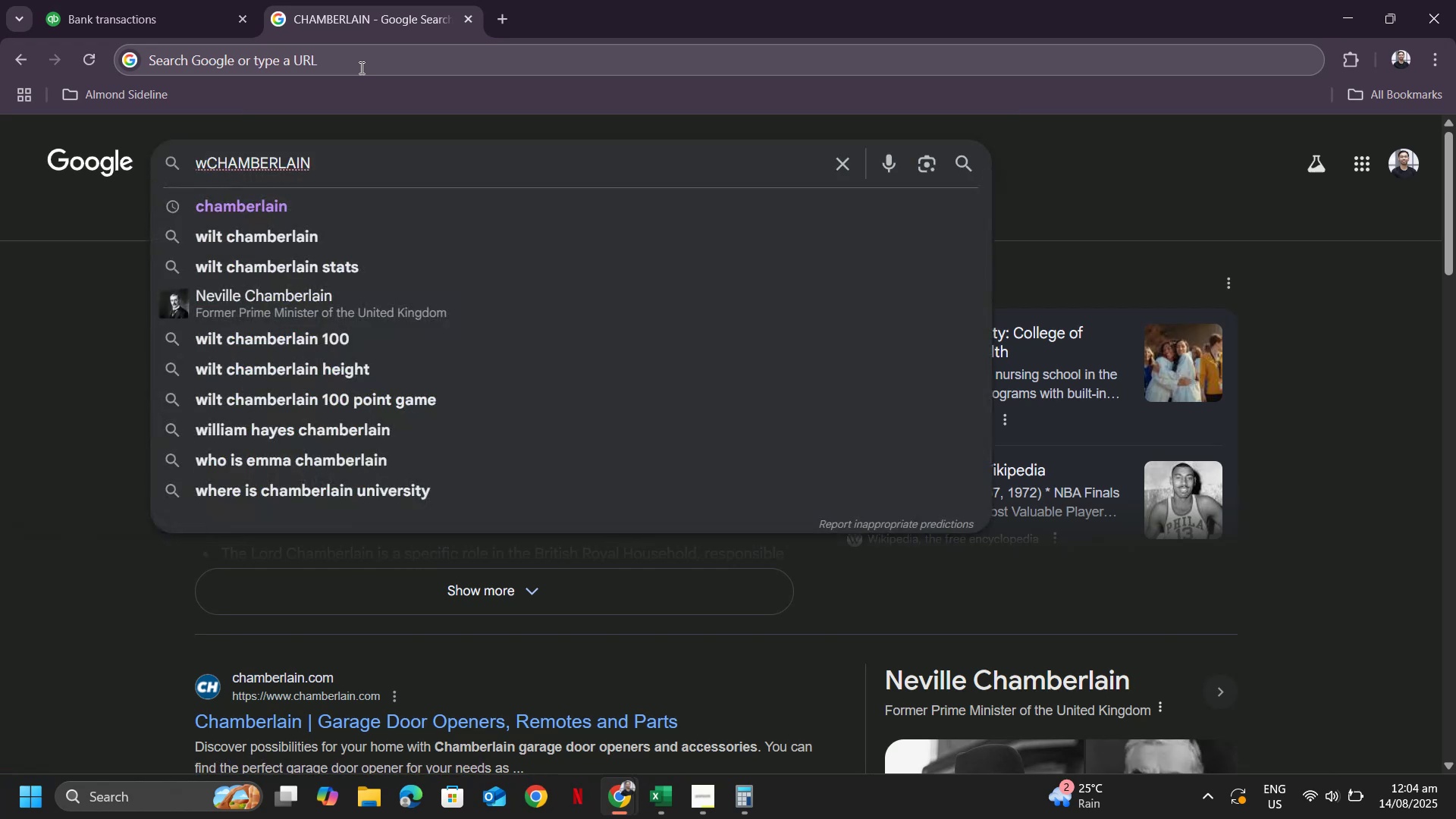 
key(Control+A)
 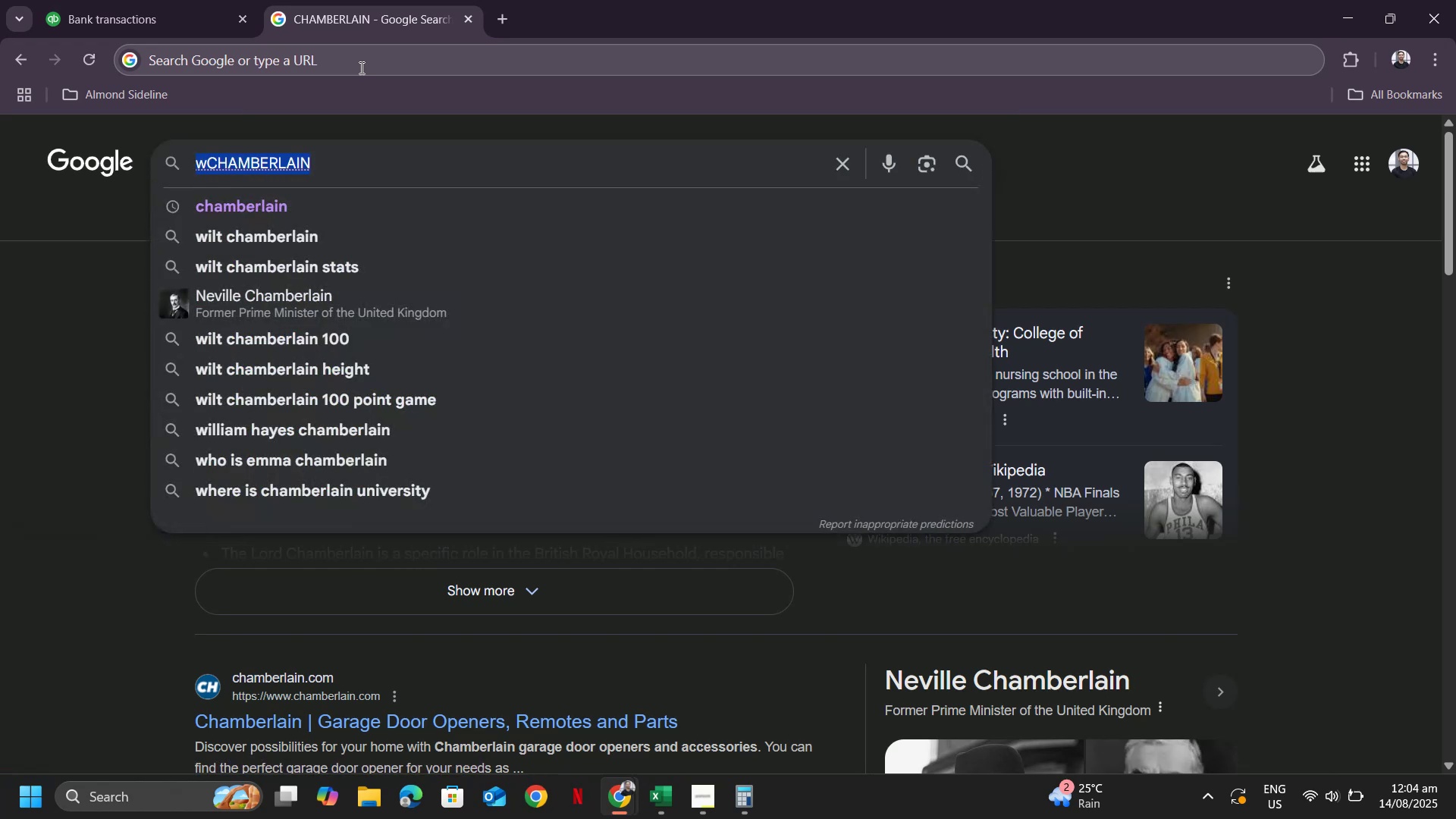 
type(wm.com)
 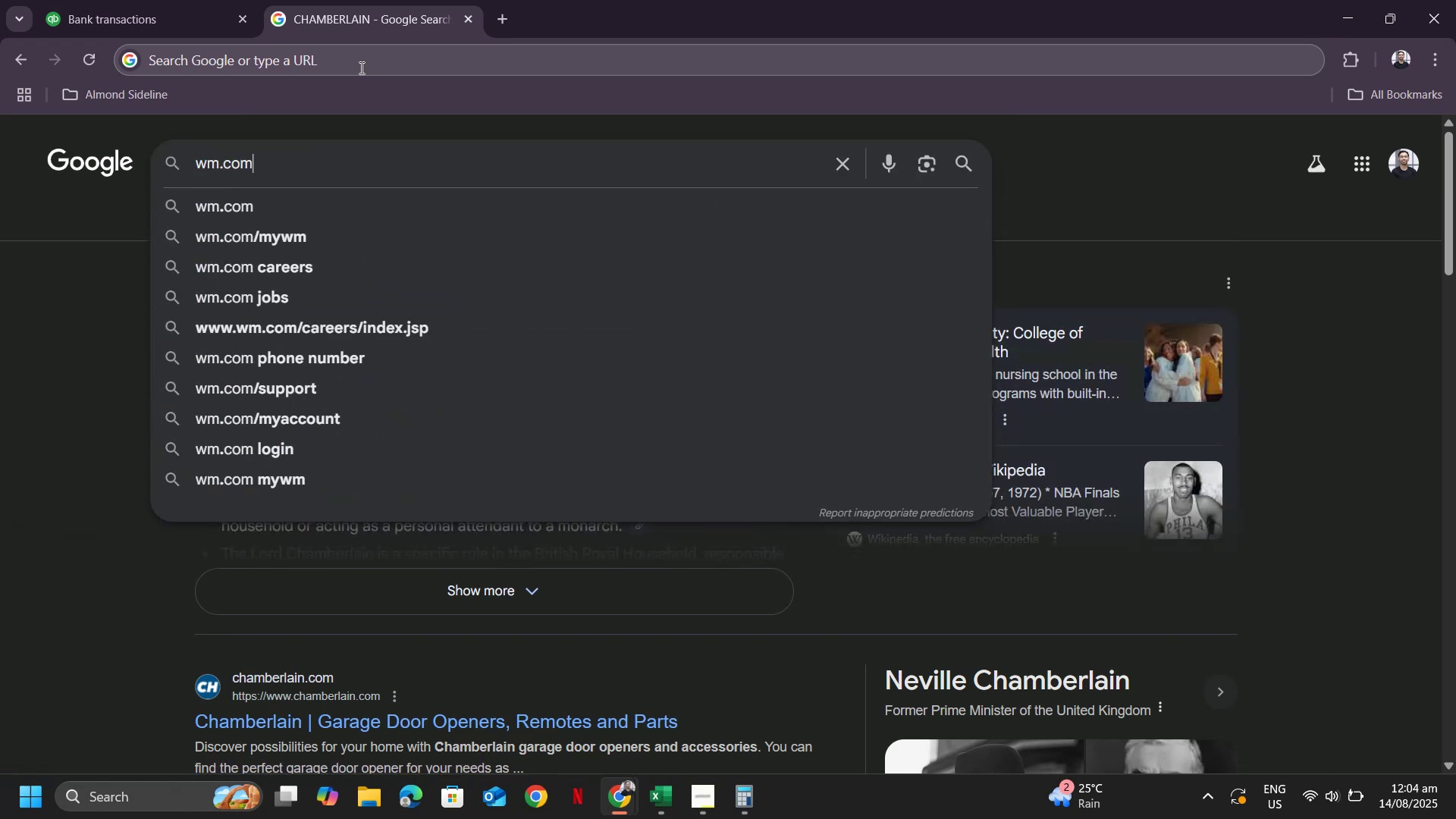 
key(Enter)
 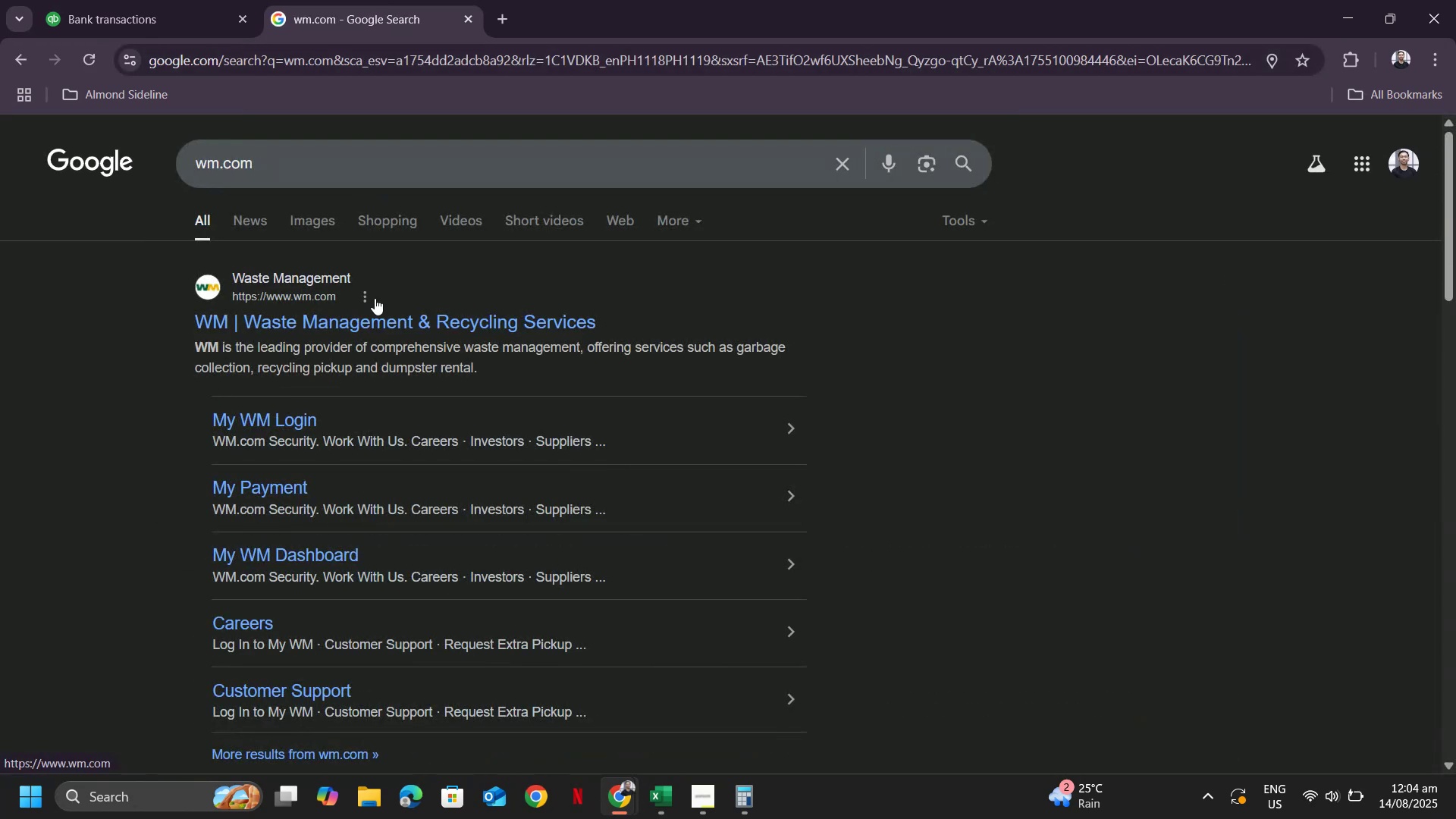 
left_click([102, 1])
 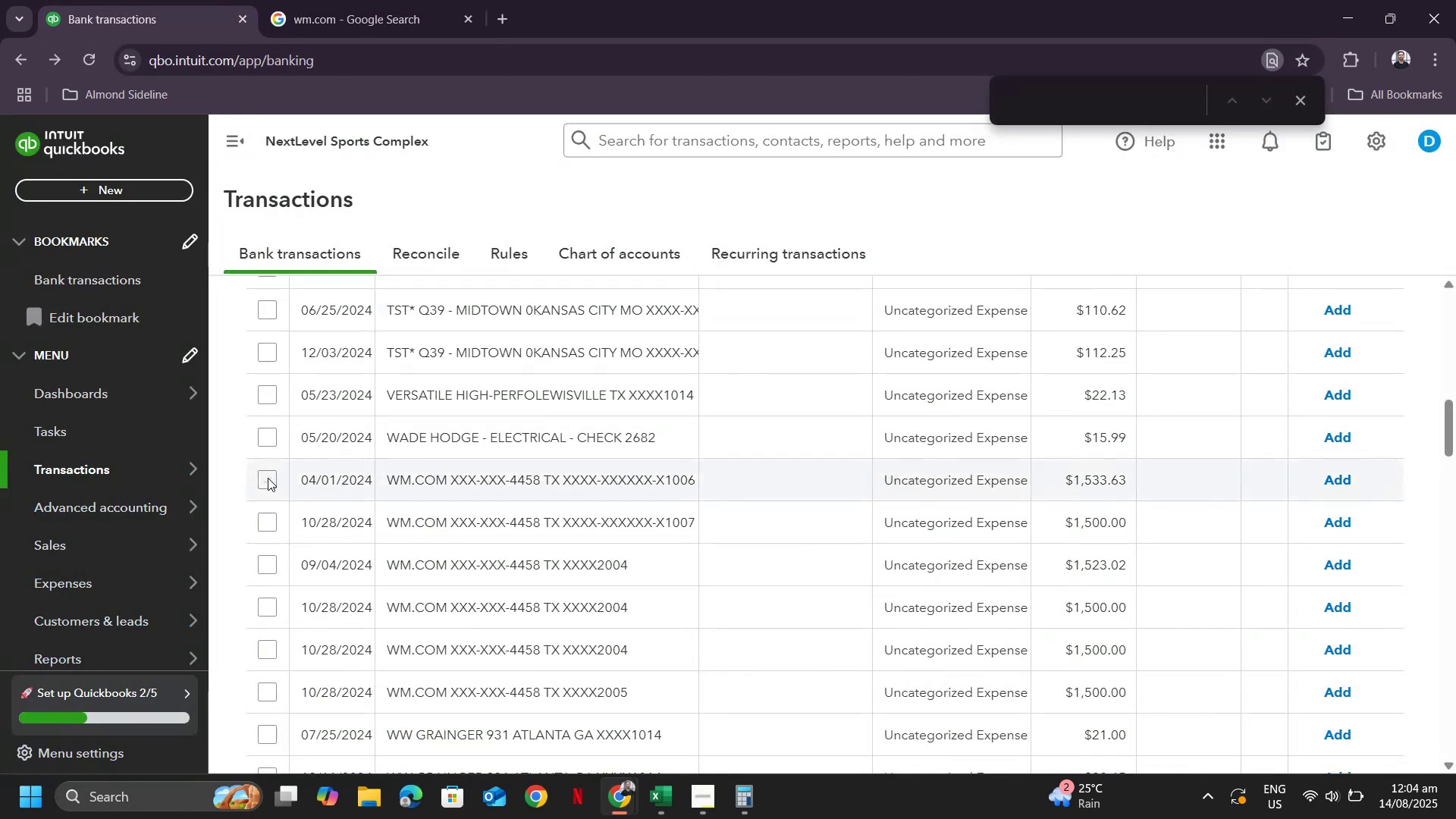 
double_click([270, 524])
 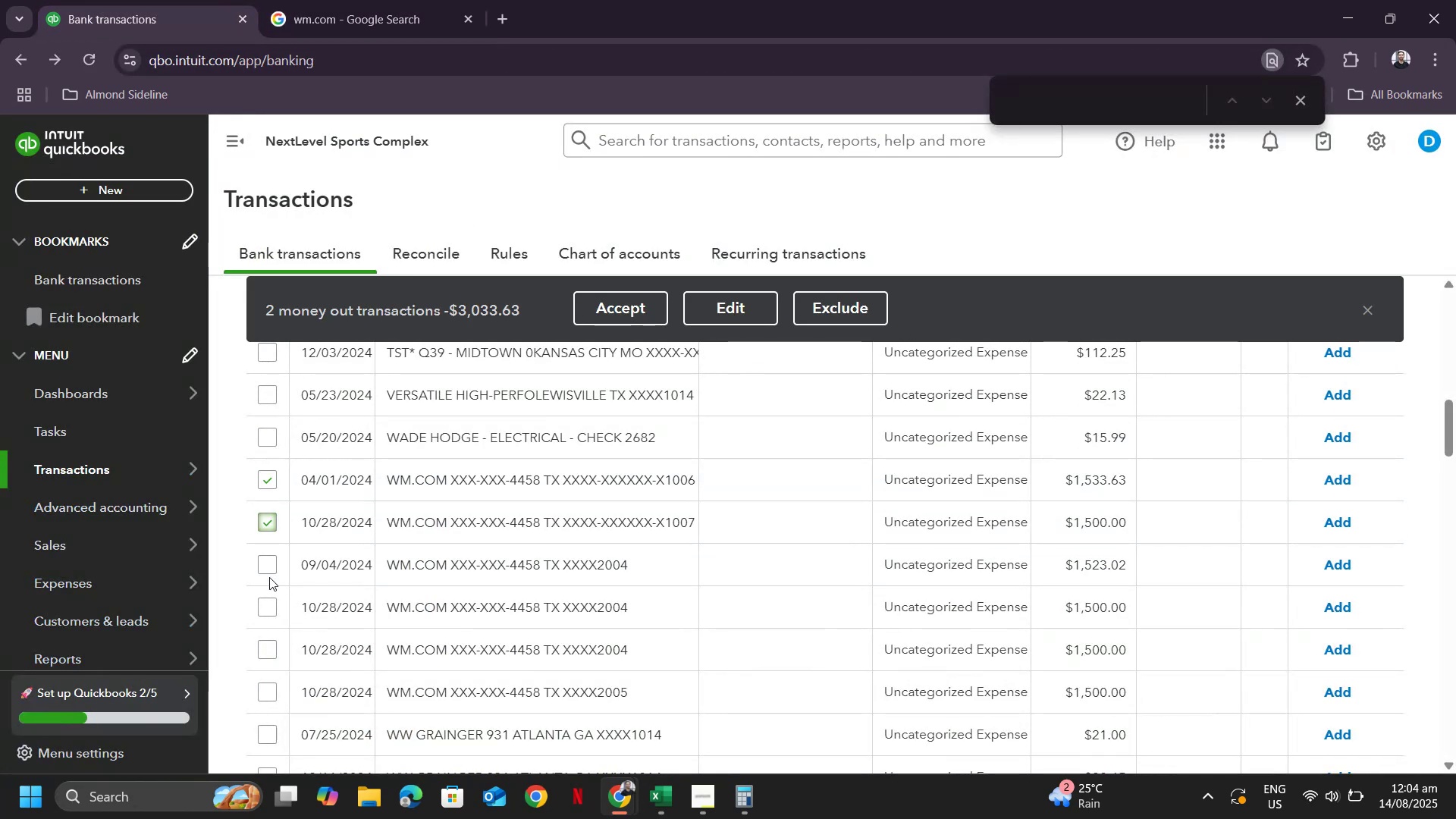 
left_click([269, 577])
 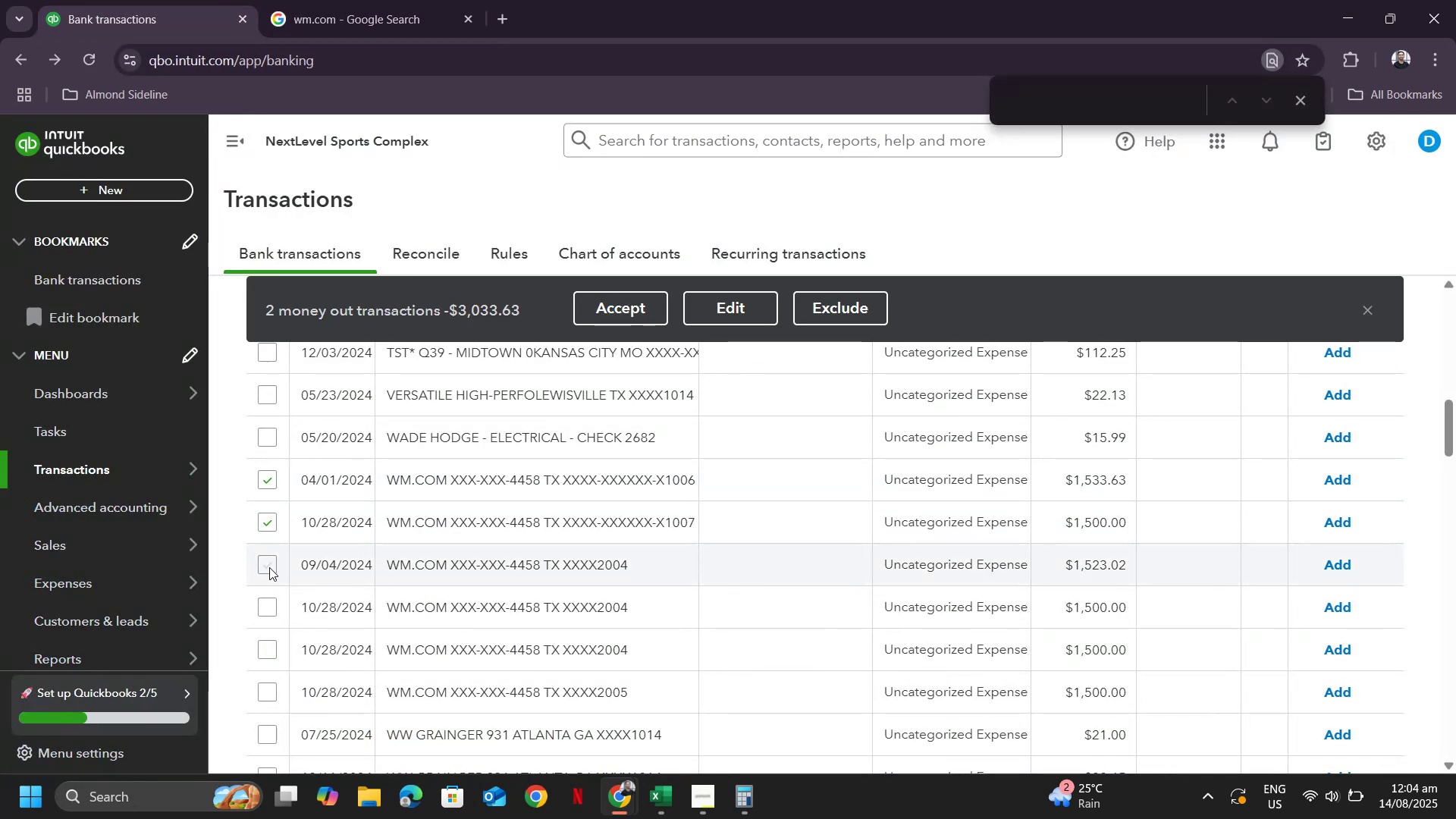 
left_click([269, 567])
 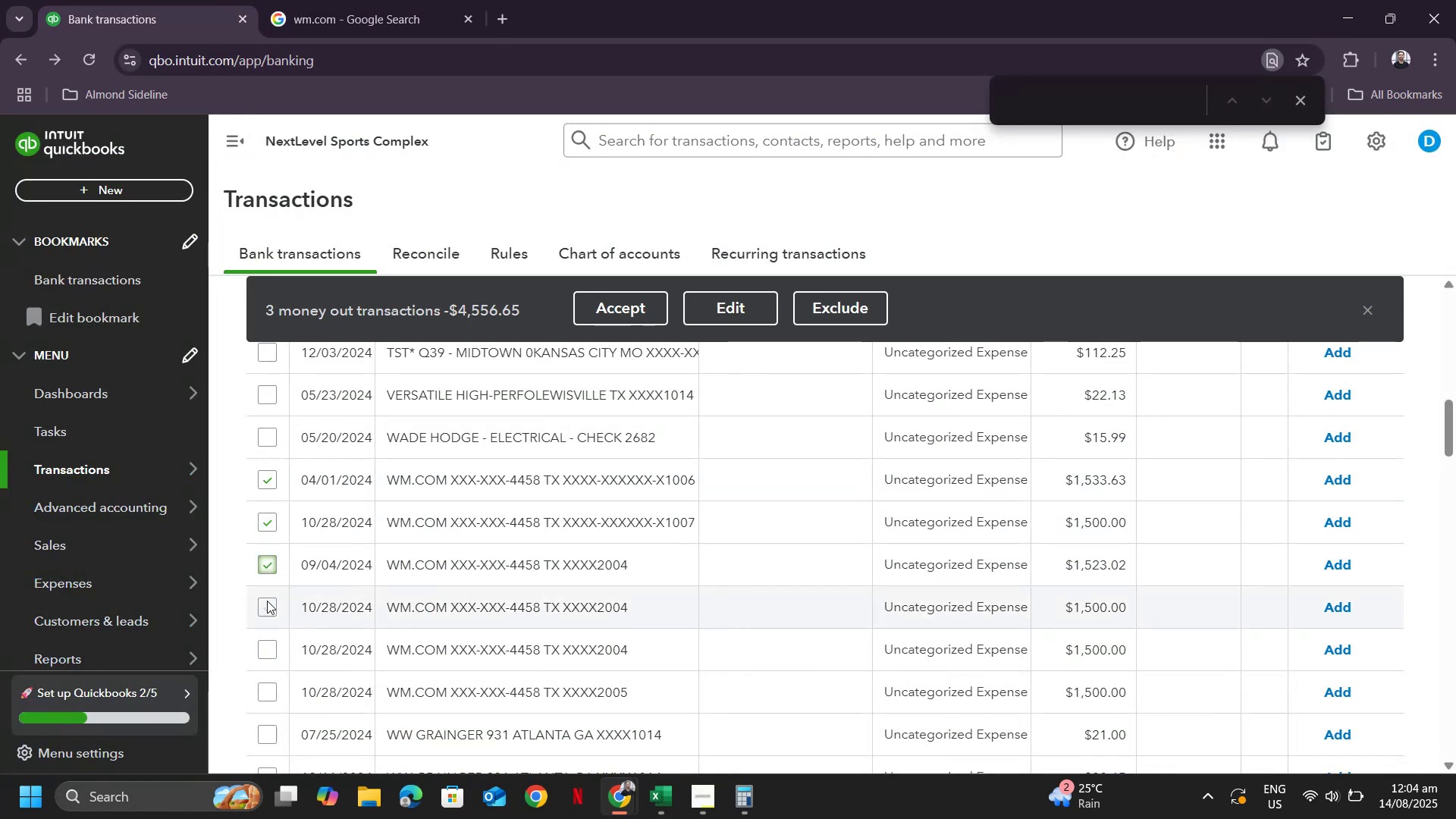 
left_click([267, 601])
 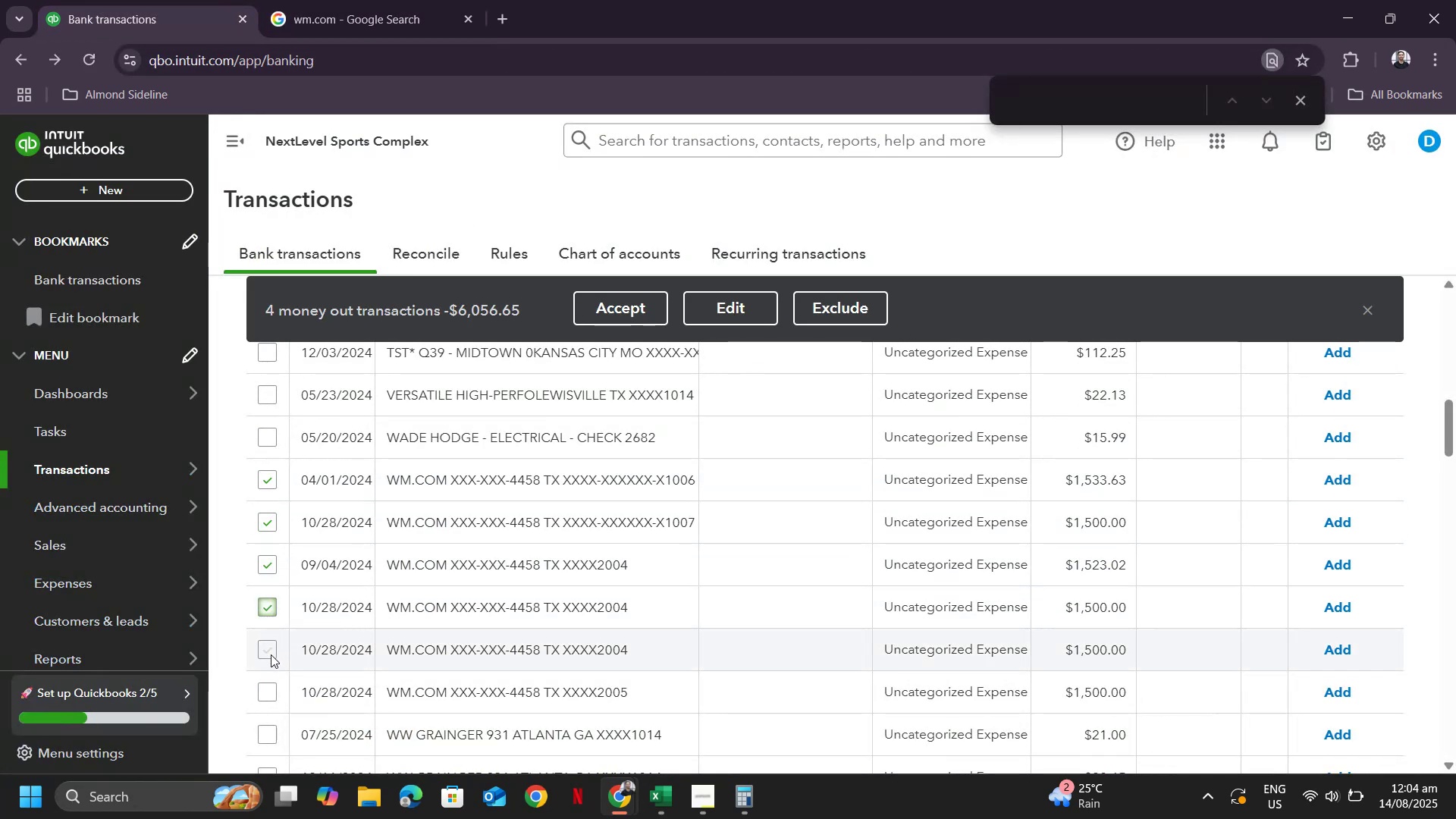 
left_click([270, 657])
 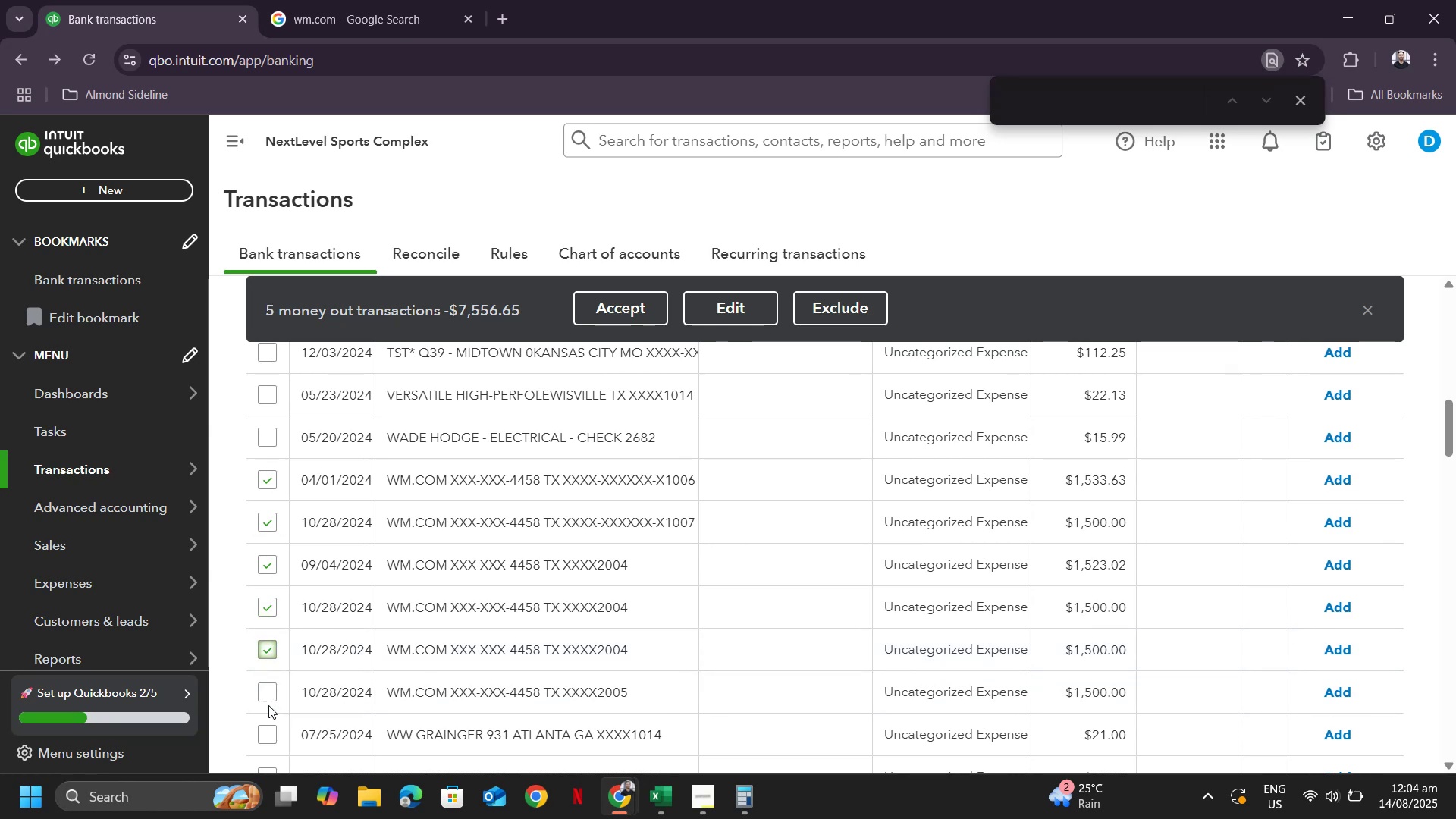 
left_click([268, 705])
 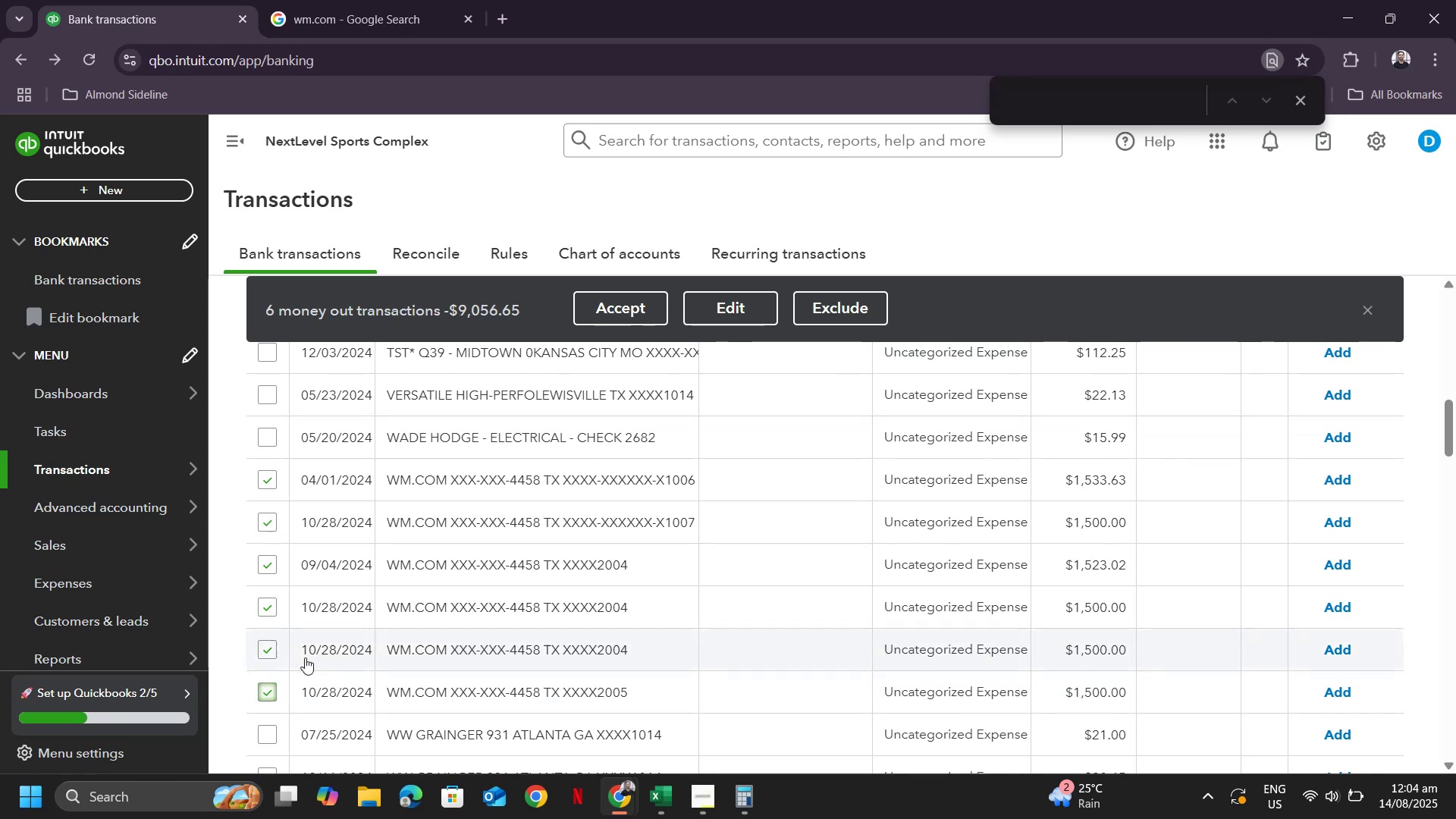 
left_click([731, 300])
 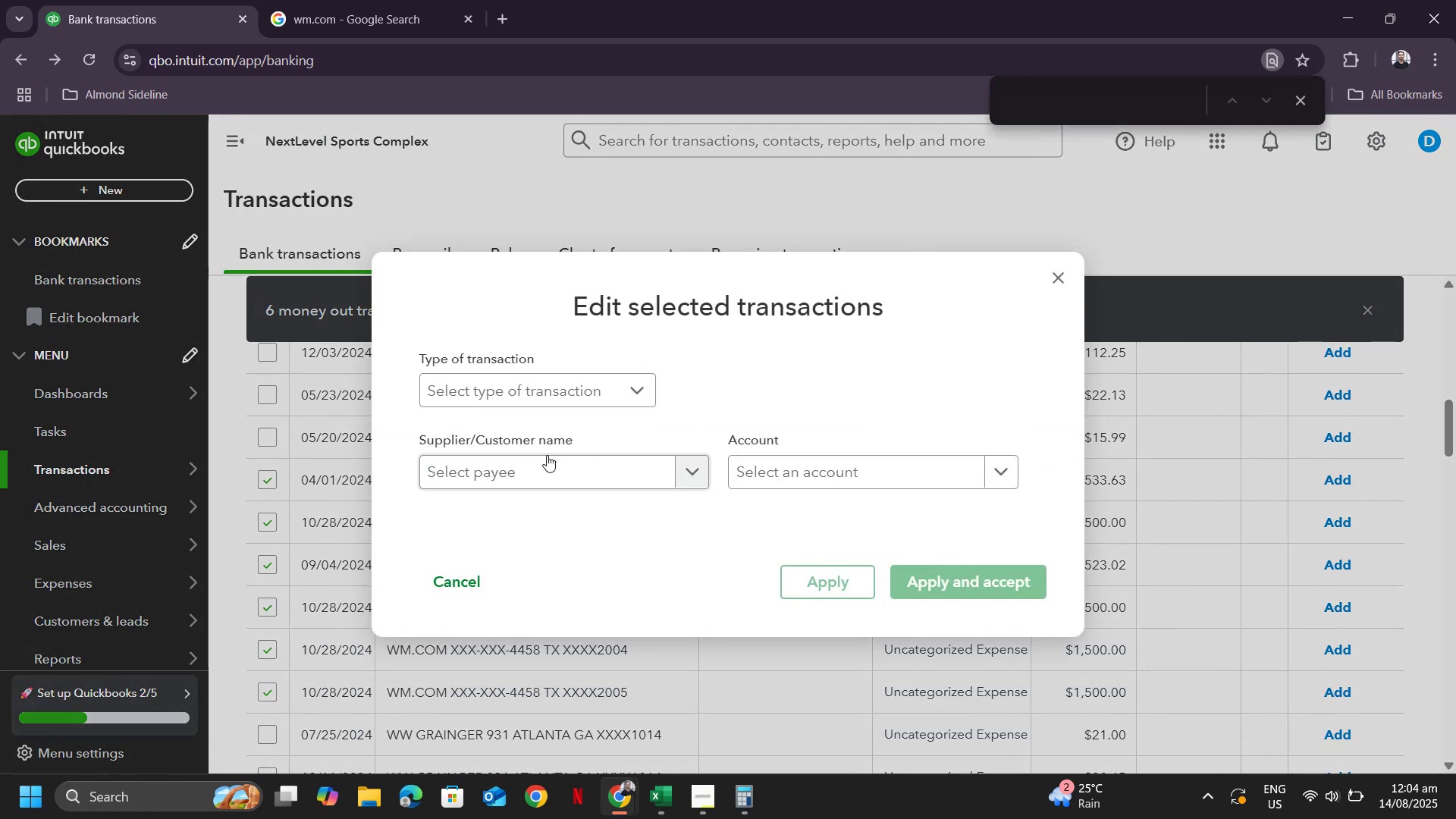 
left_click([544, 478])
 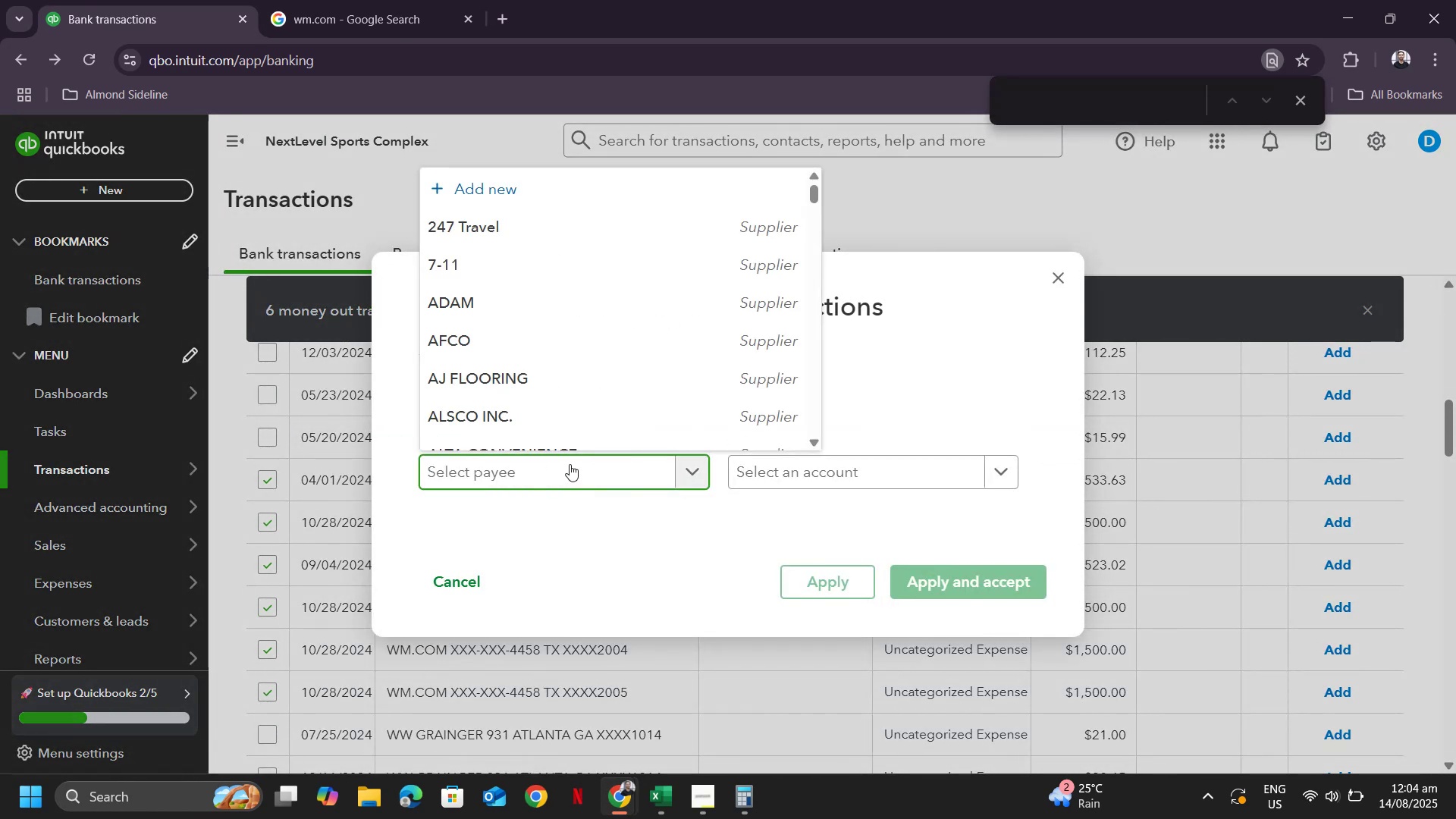 
type(Waste Management)
 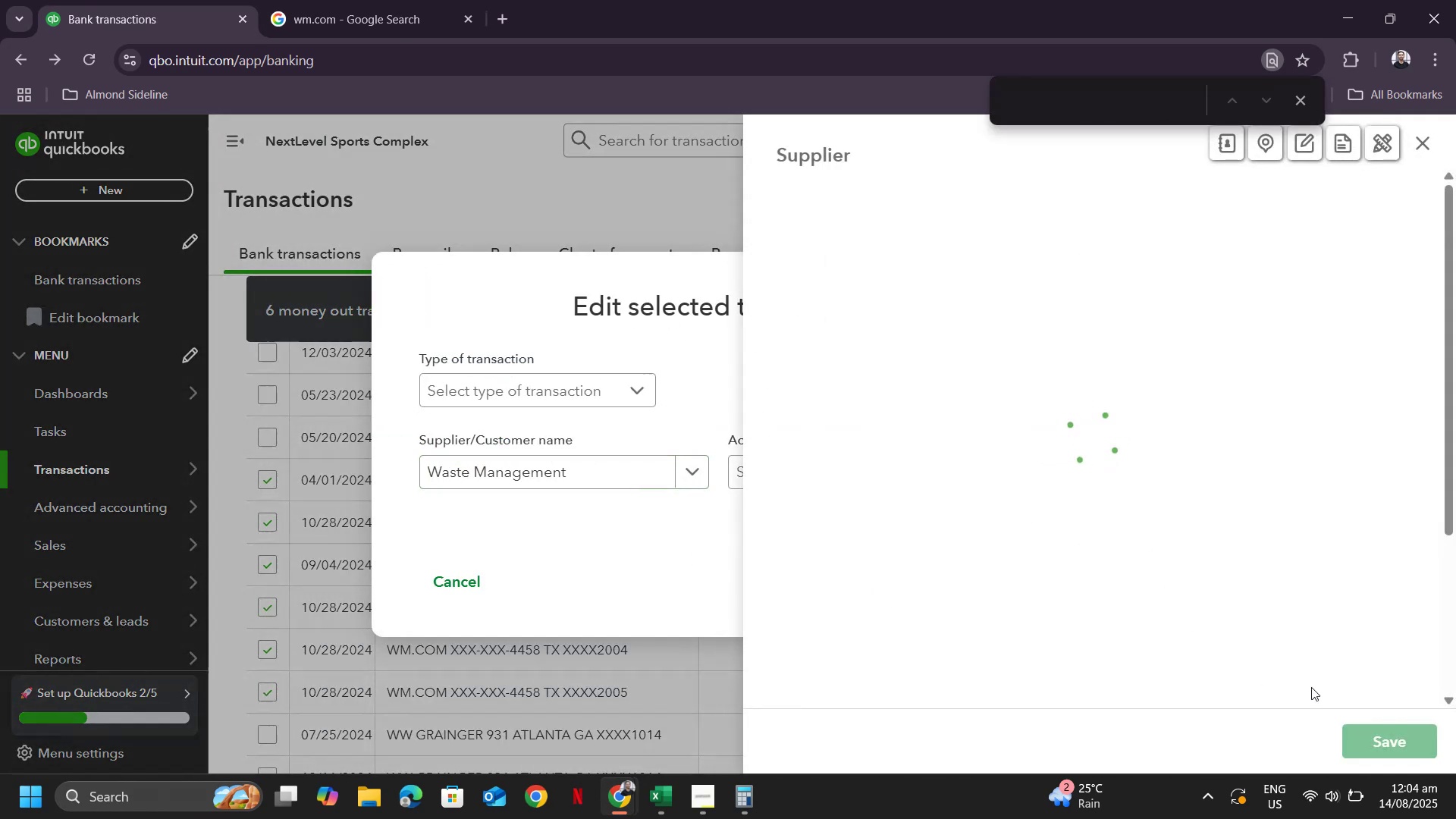 
left_click([1402, 747])
 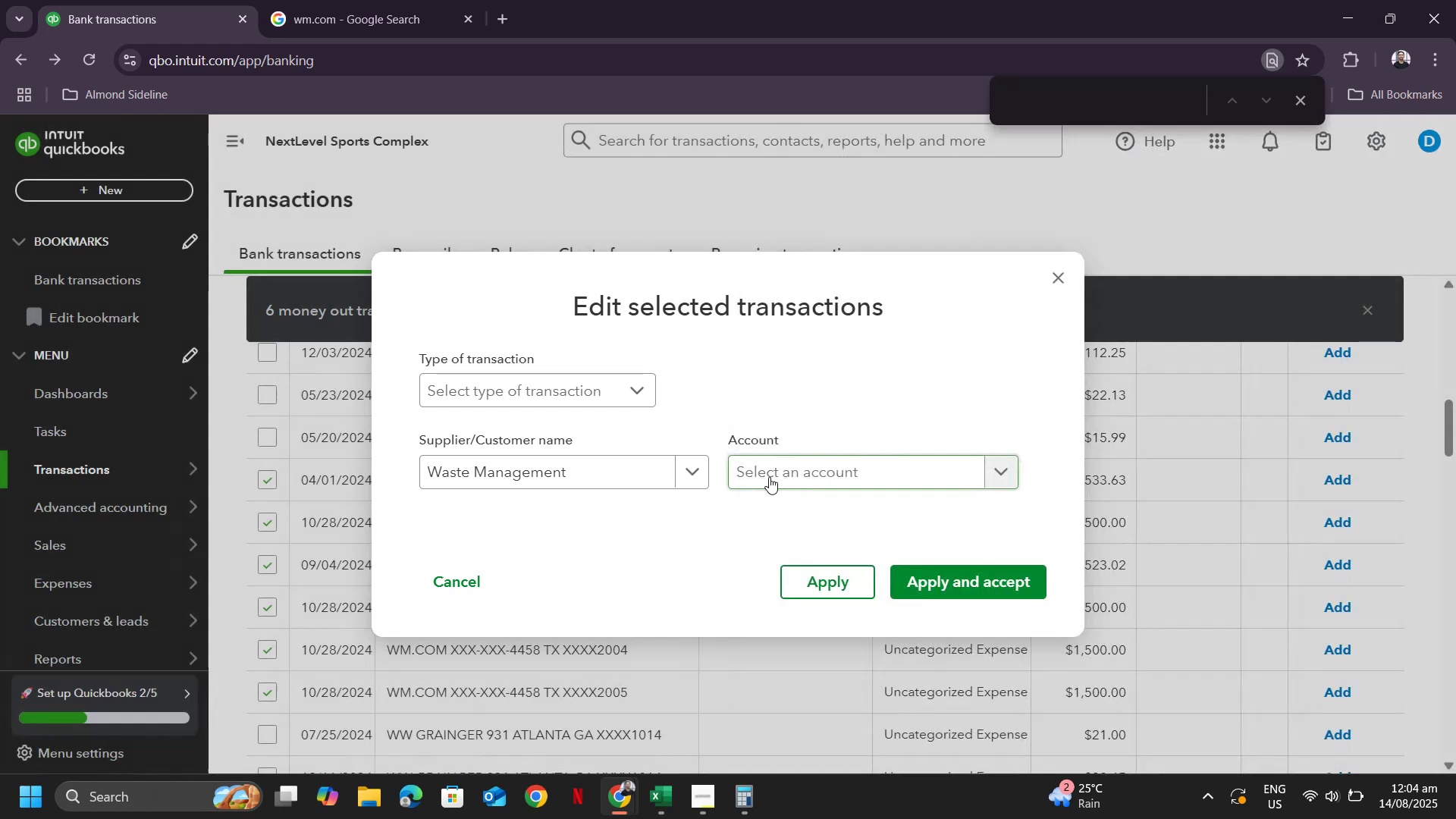 
left_click([769, 472])
 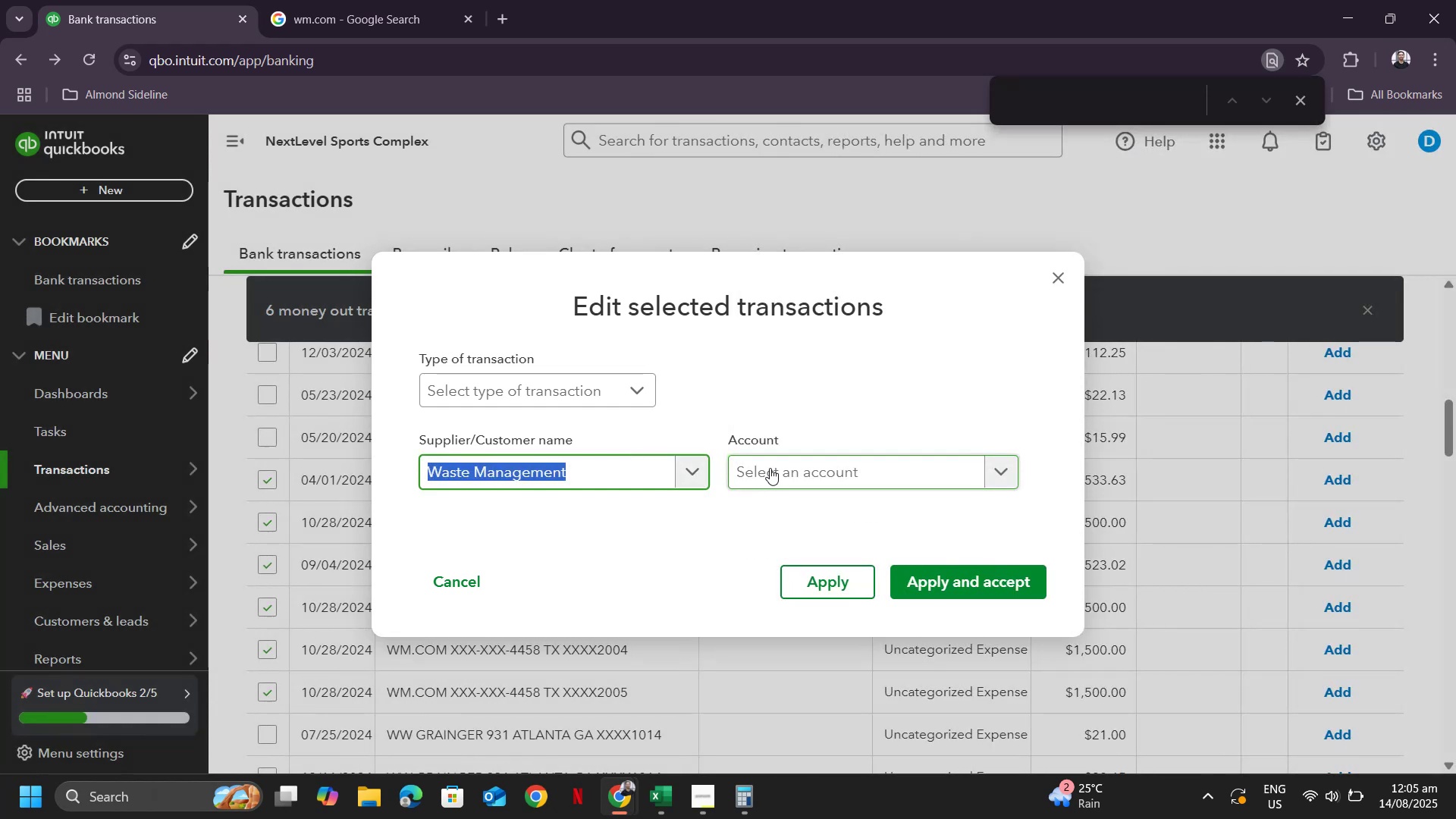 
left_click([770, 468])
 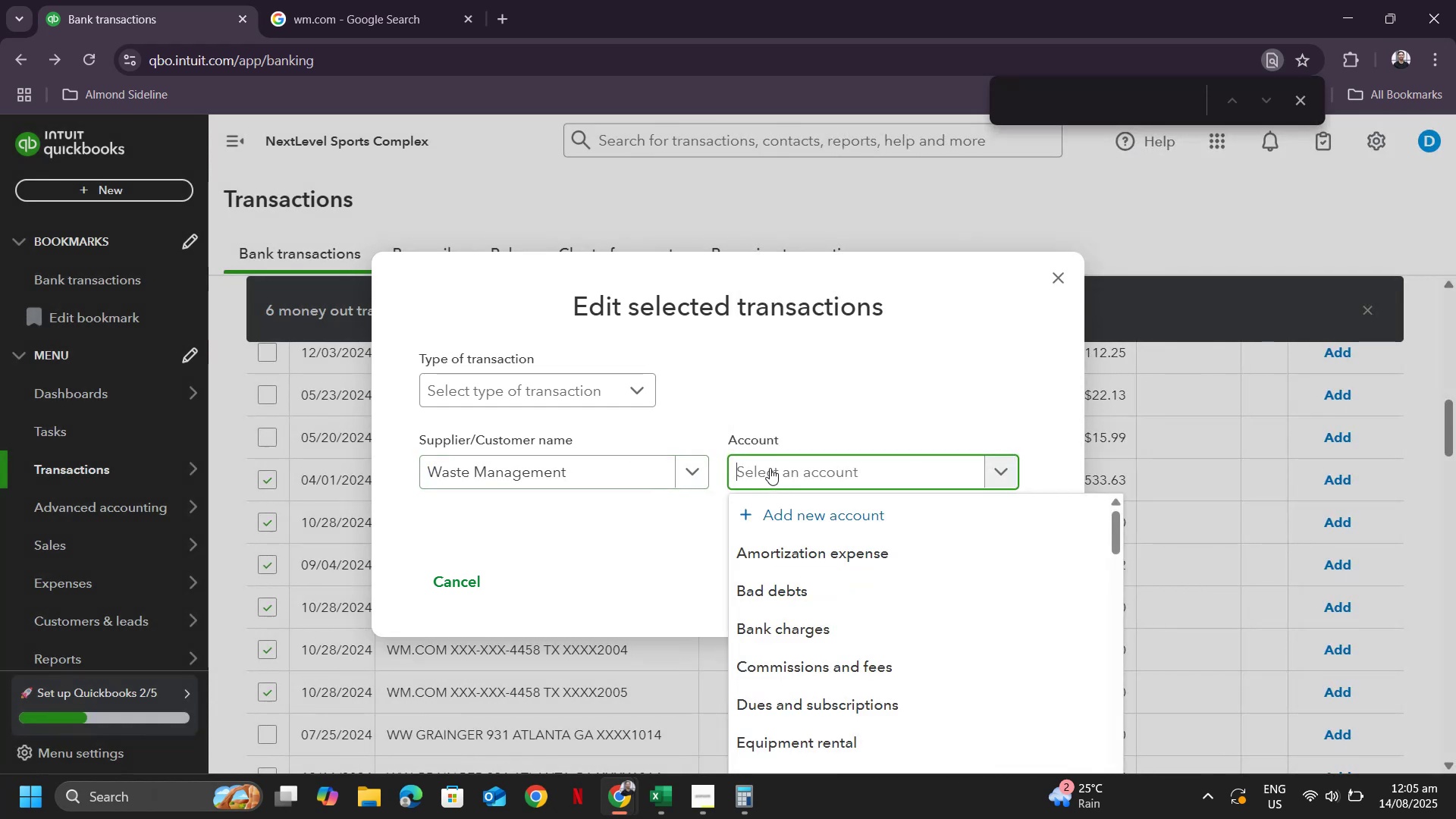 
type(genera)
 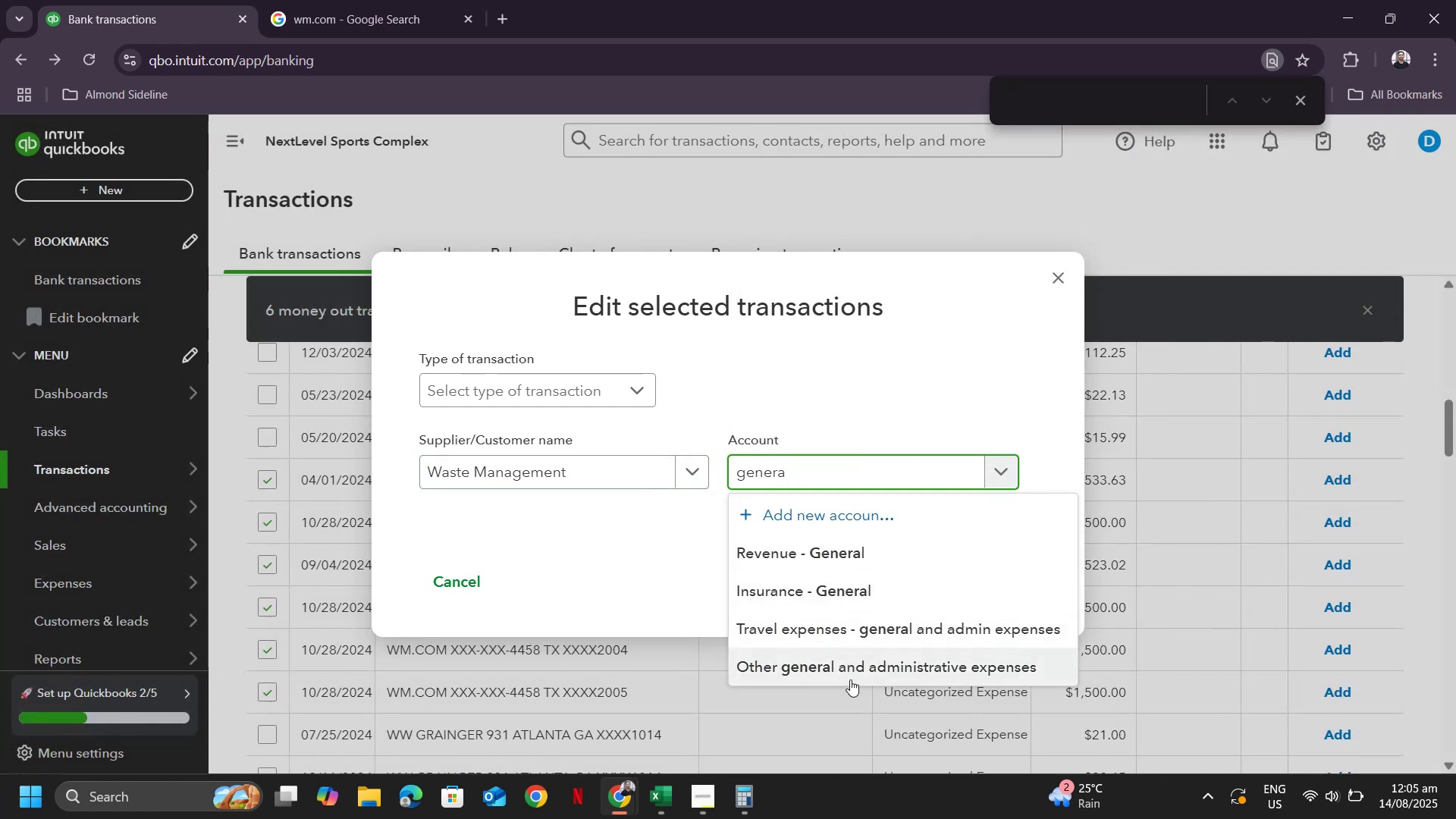 
left_click([852, 679])
 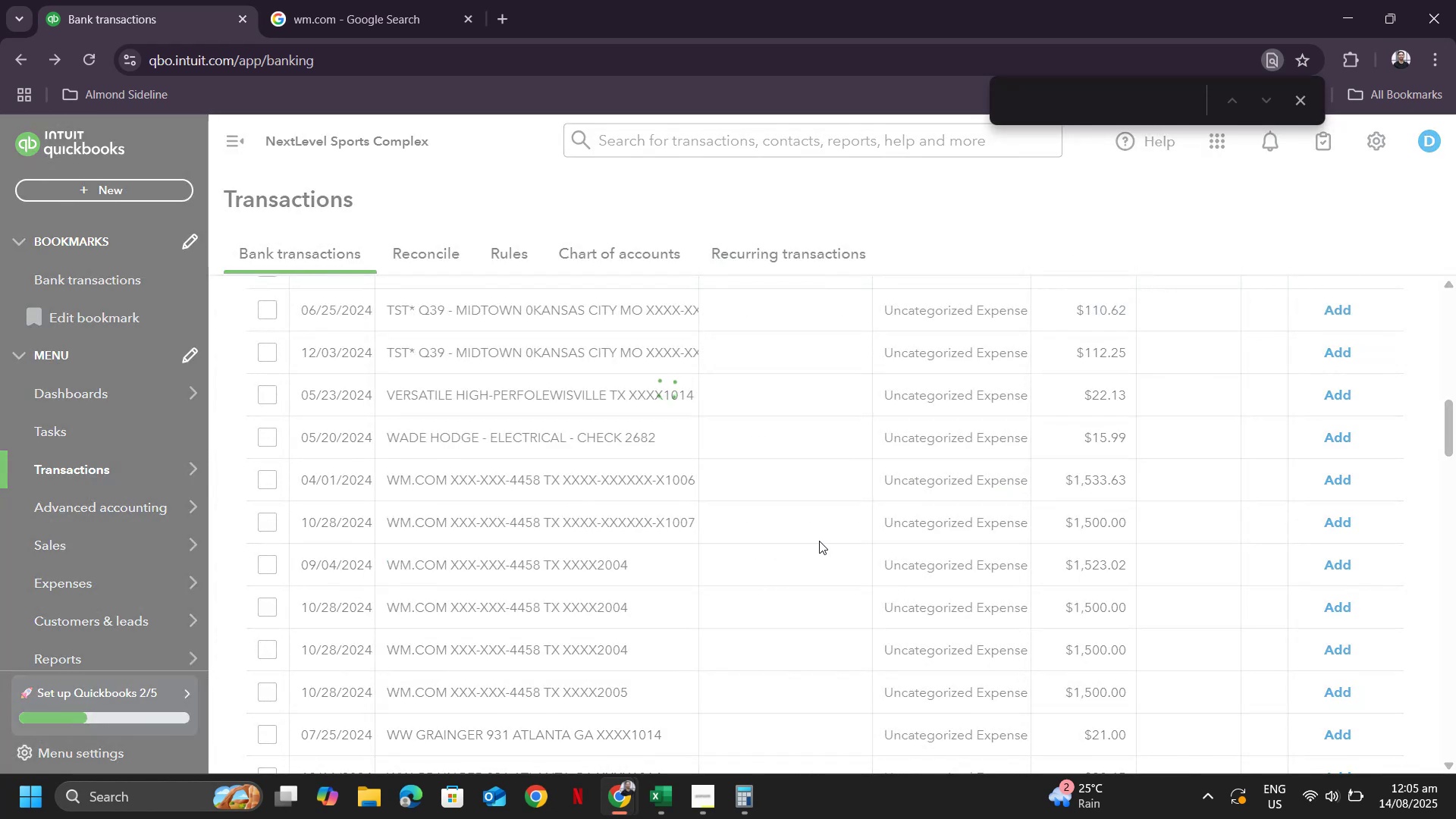 
scroll: coordinate [819, 536], scroll_direction: up, amount: 5.0
 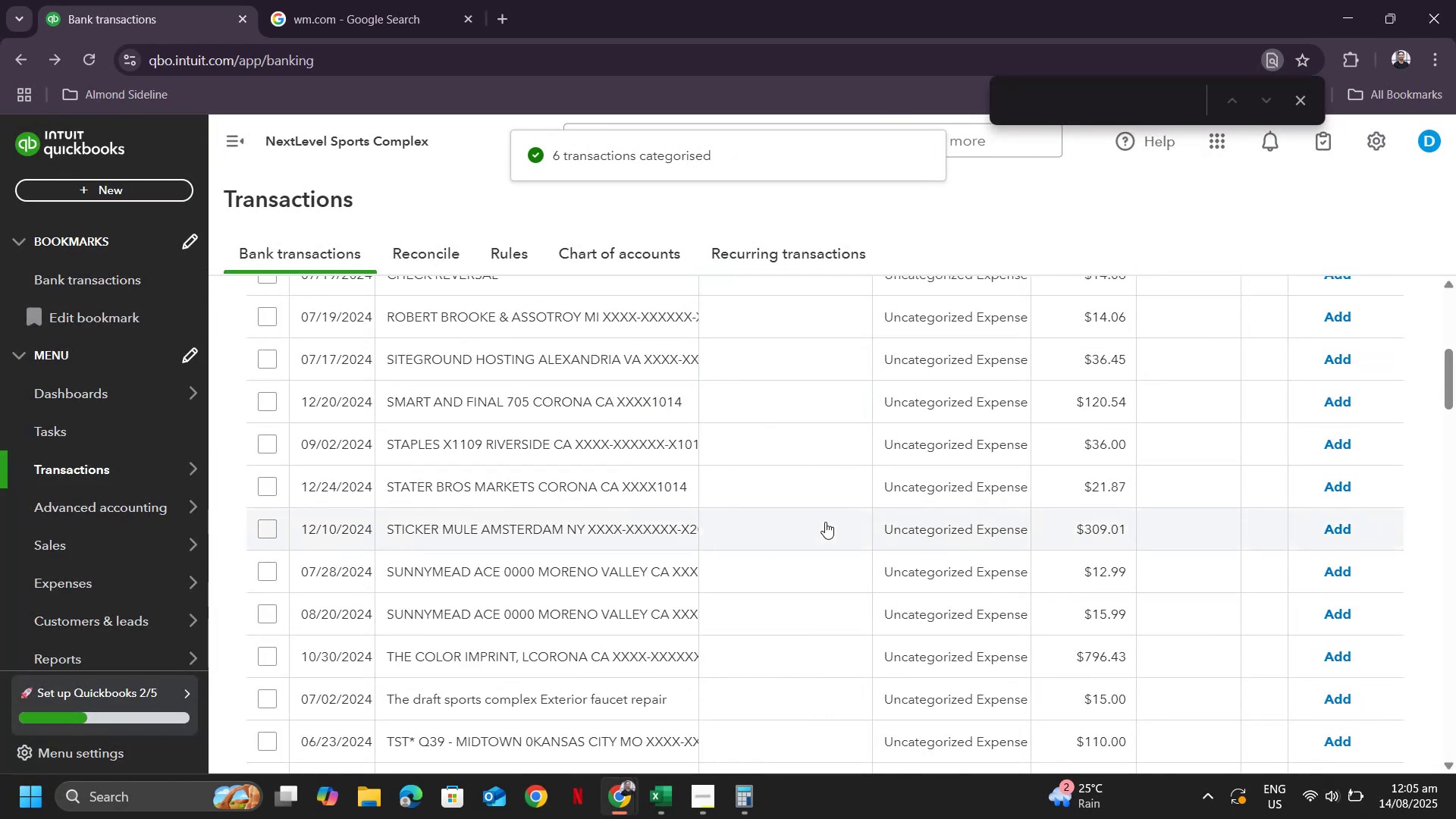 
scroll: coordinate [813, 523], scroll_direction: down, amount: 8.0
 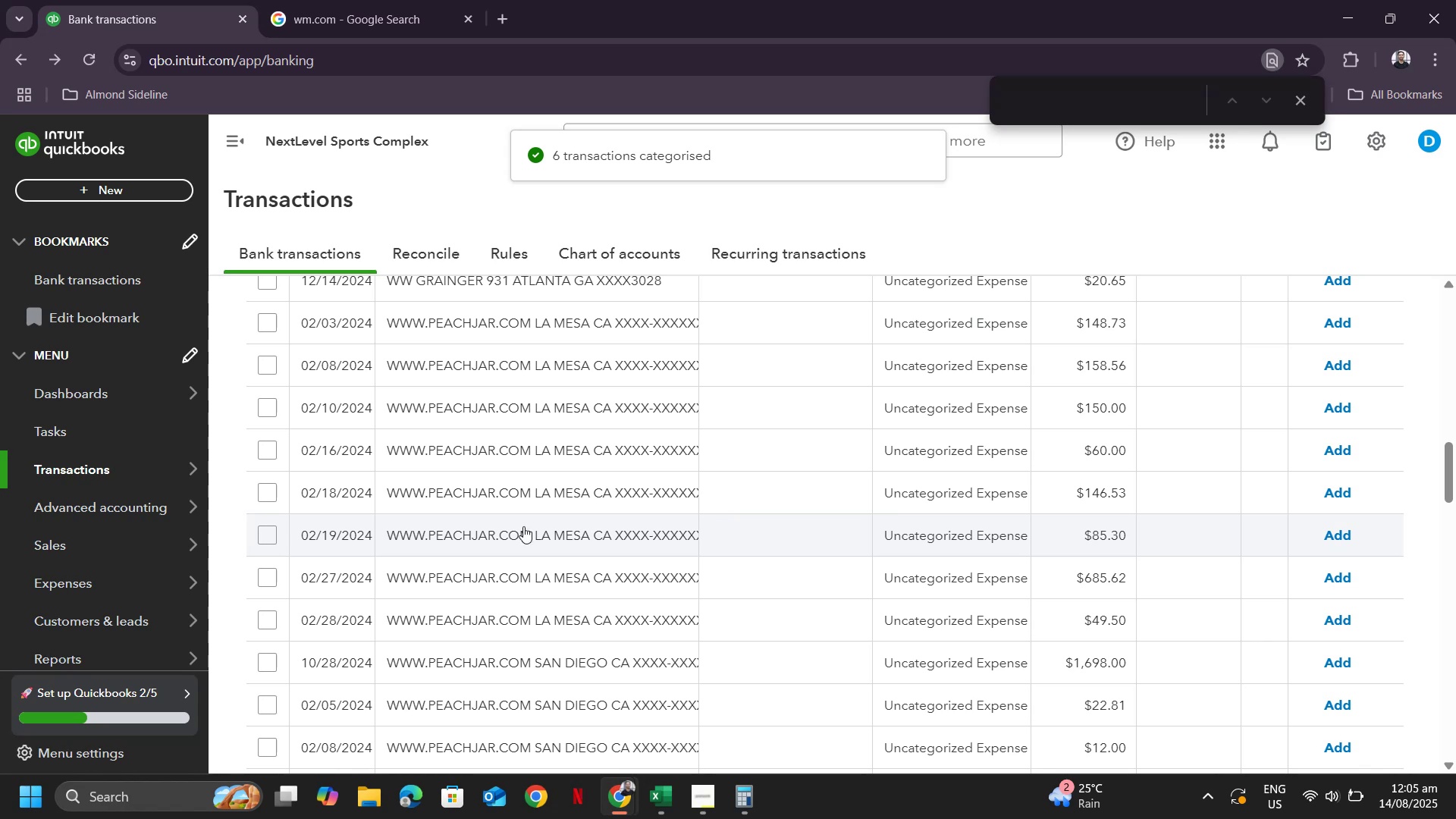 
left_click([523, 526])
 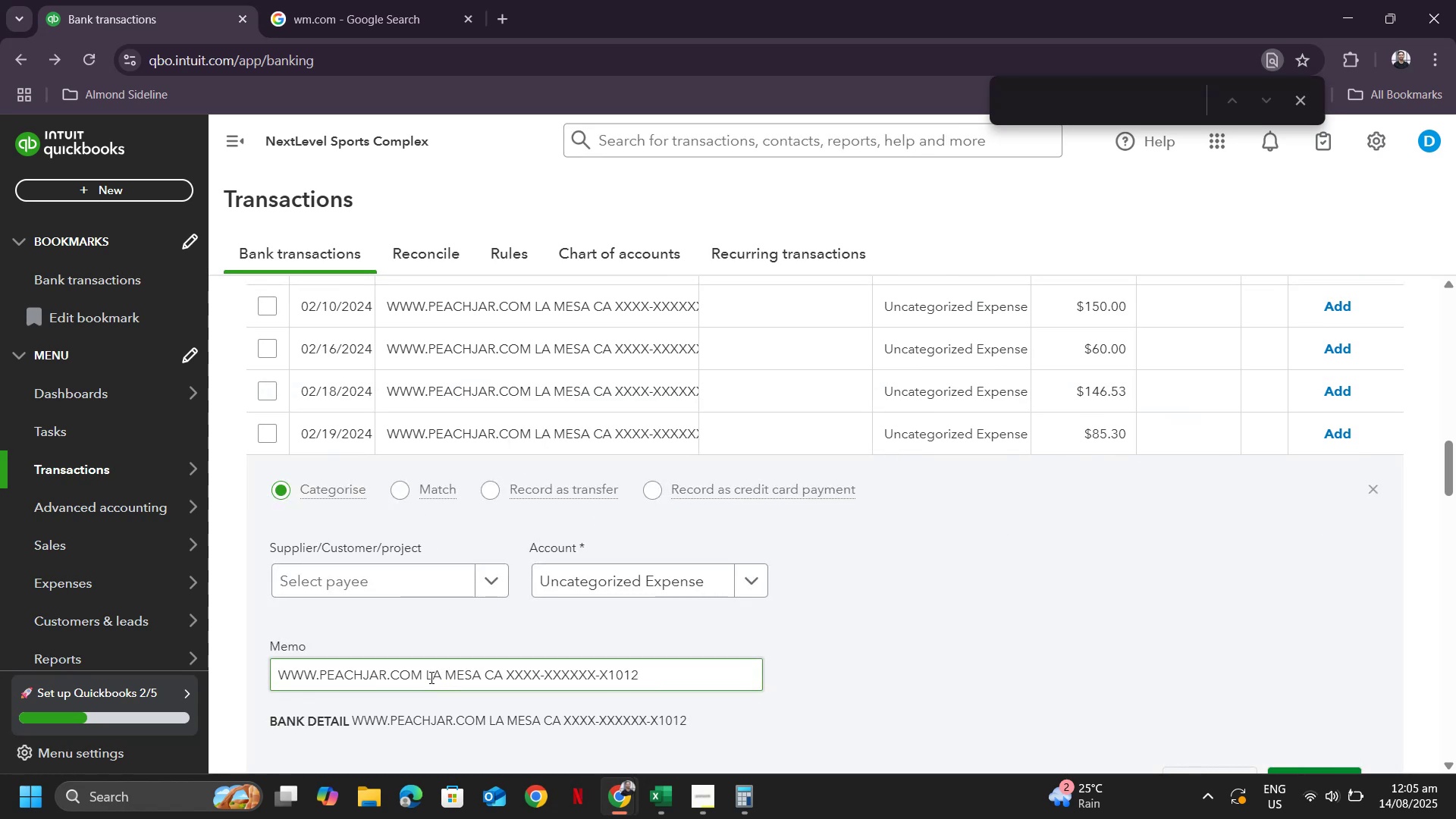 
left_click_drag(start_coordinate=[422, 675], to_coordinate=[227, 680])
 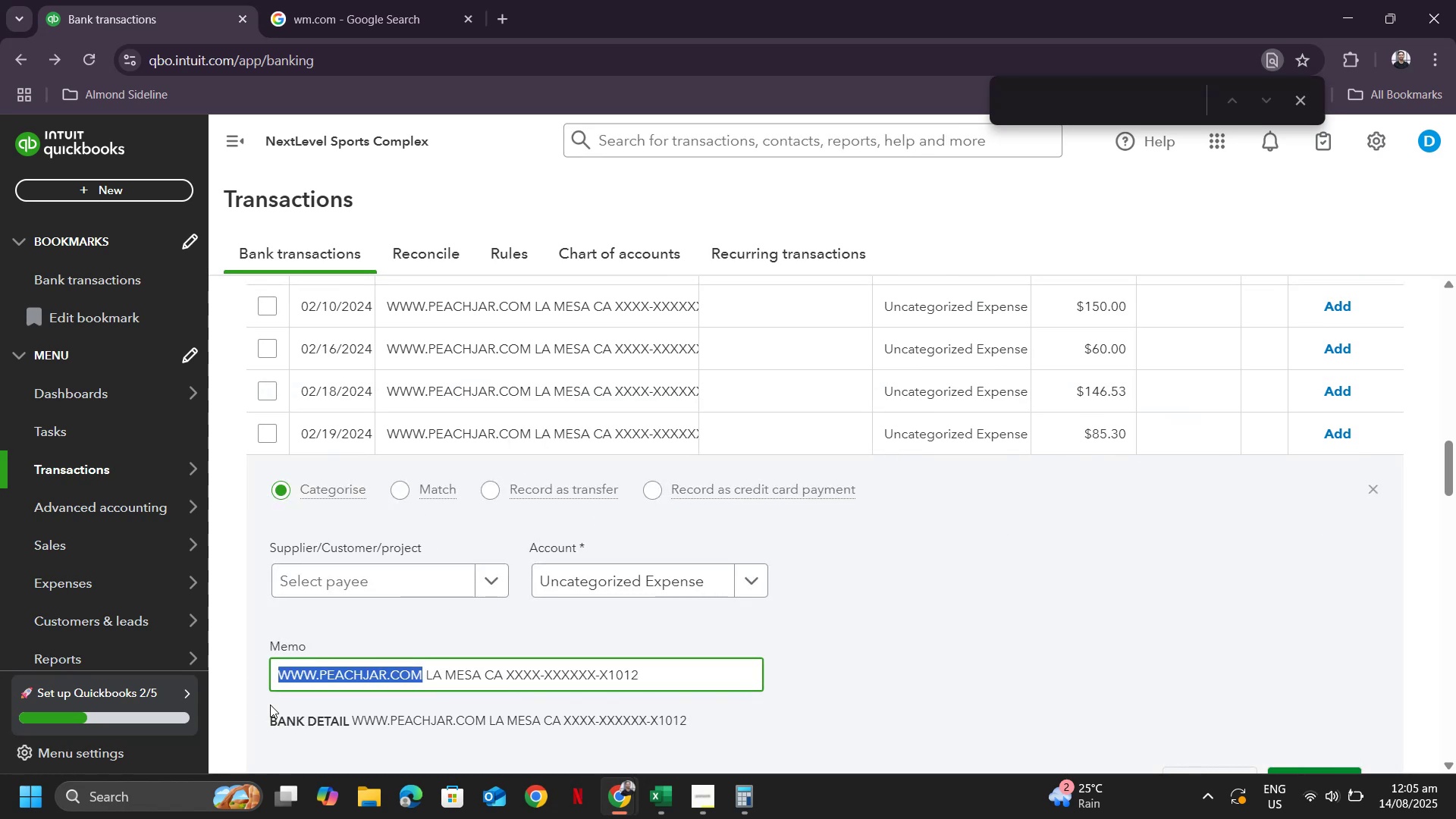 
key(Control+ControlLeft)
 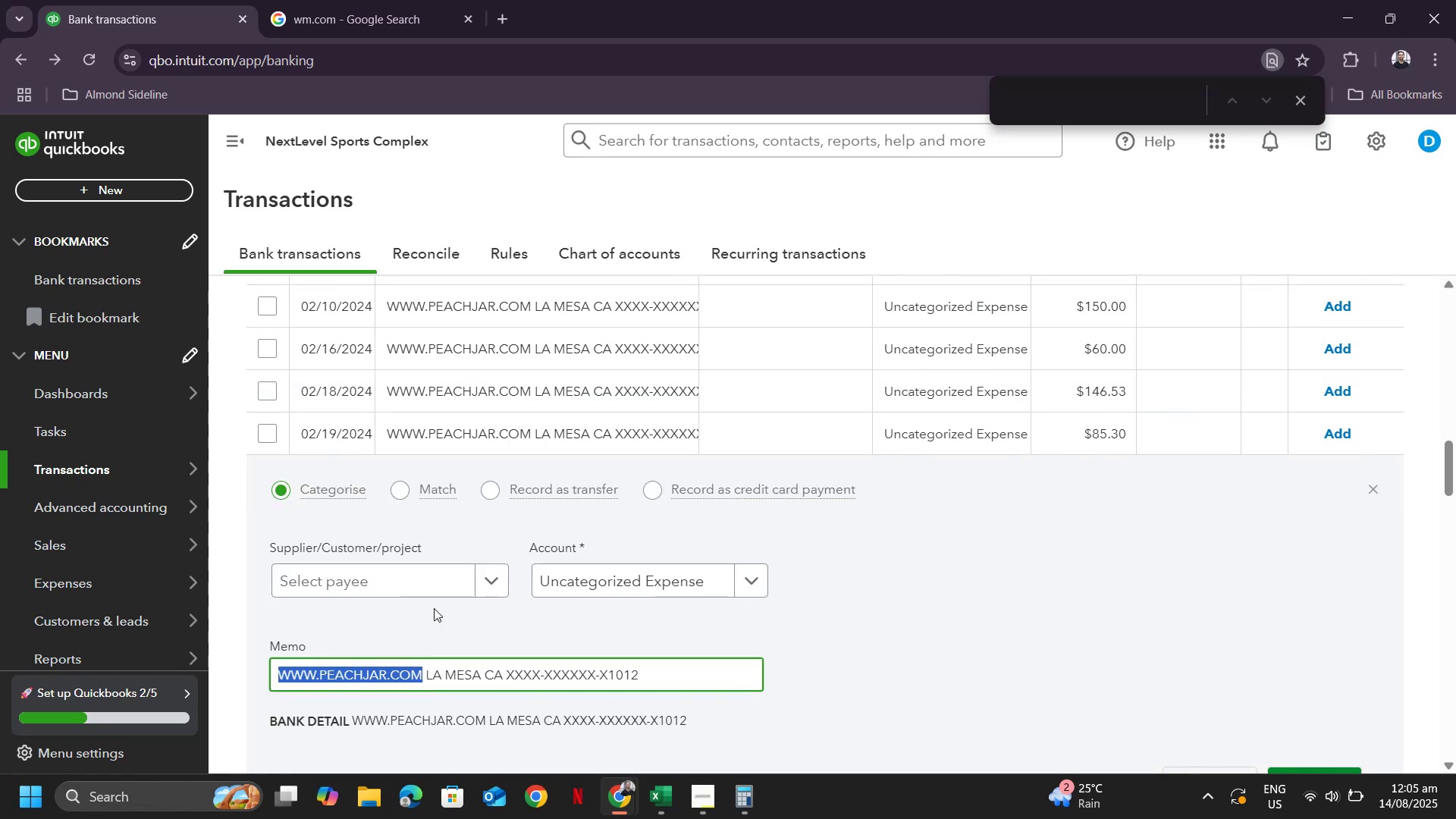 
key(Control+C)
 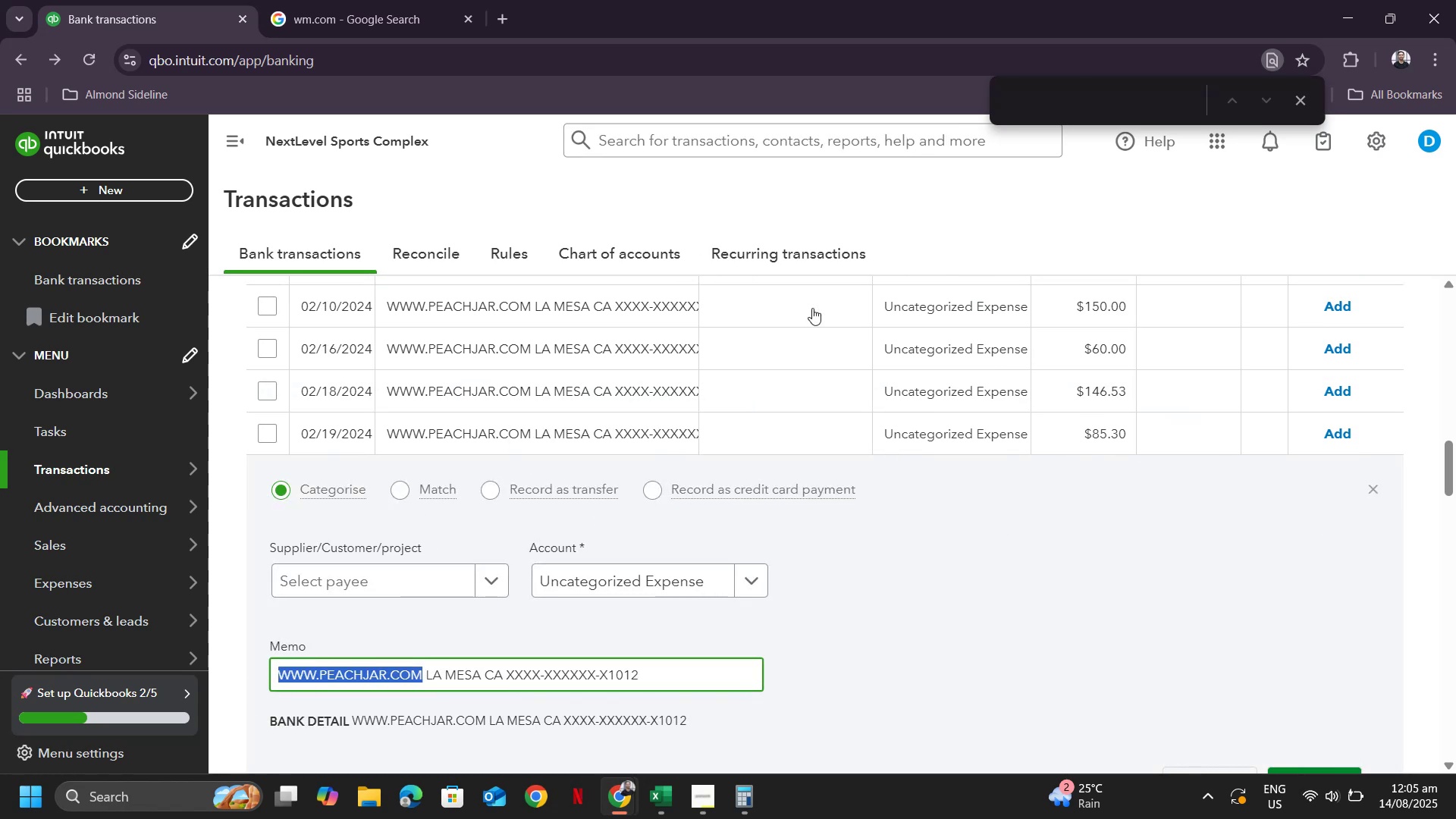 
scroll: coordinate [819, 396], scroll_direction: up, amount: 19.0
 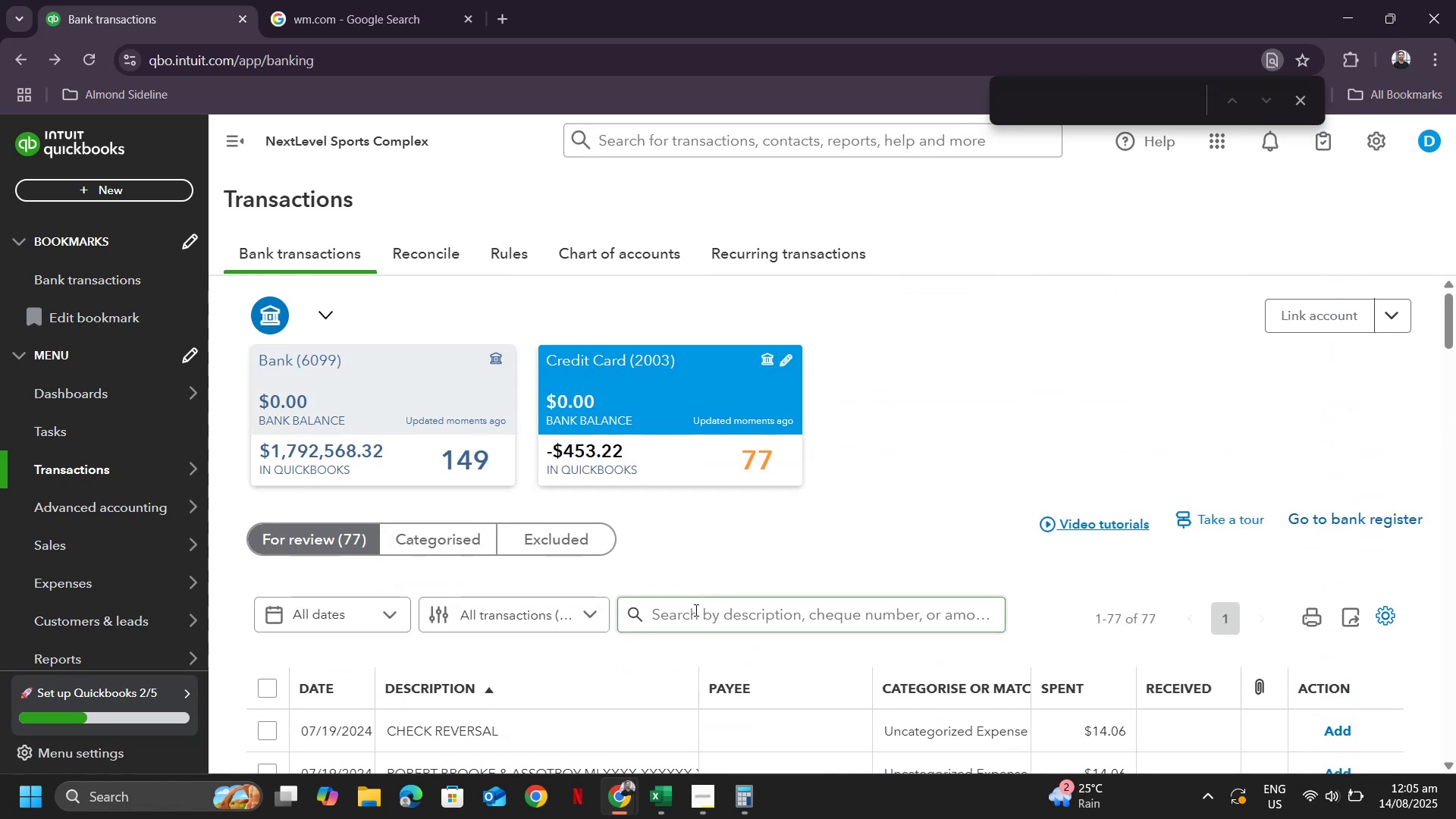 
left_click([695, 610])
 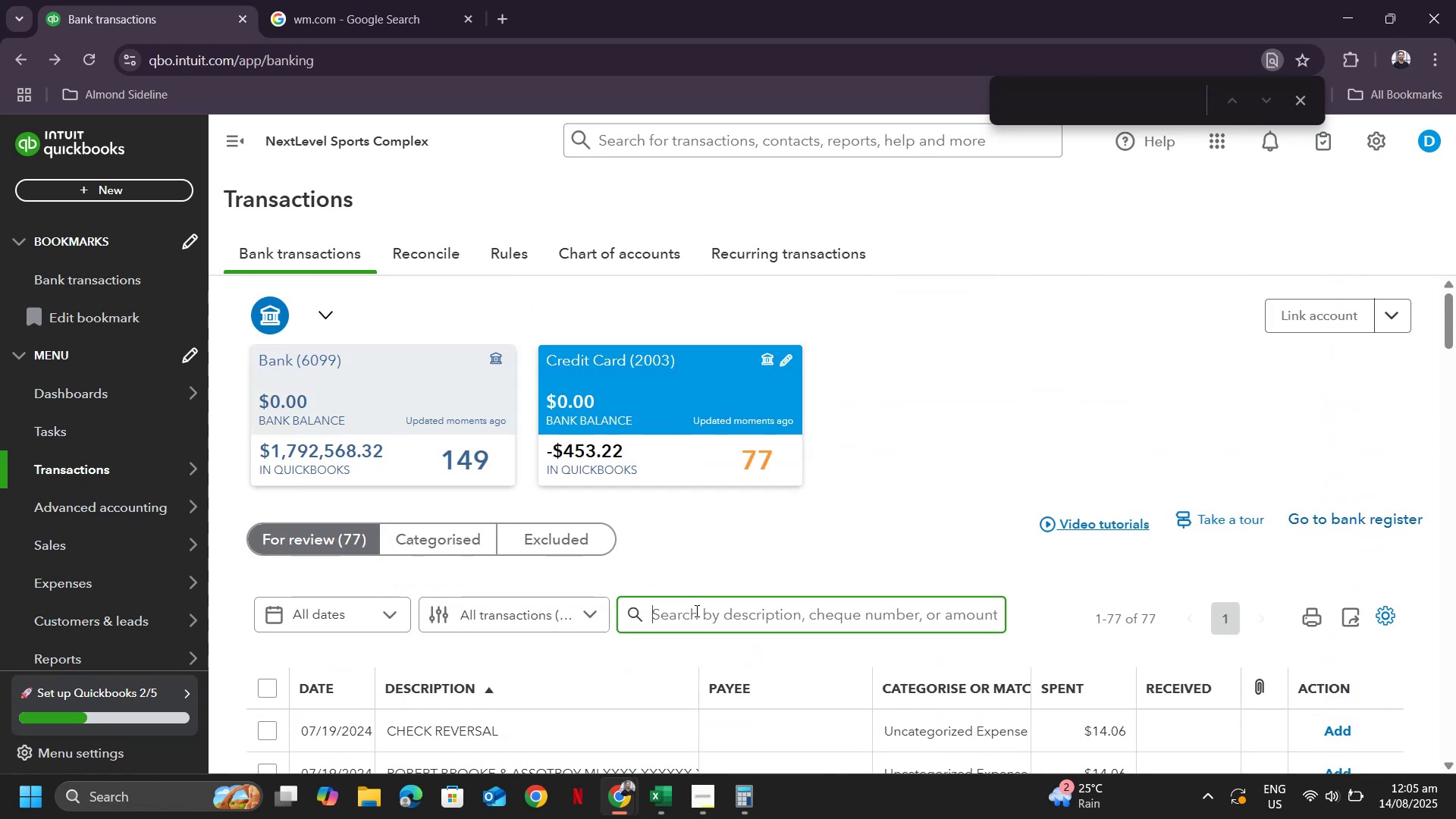 
key(Control+ControlLeft)
 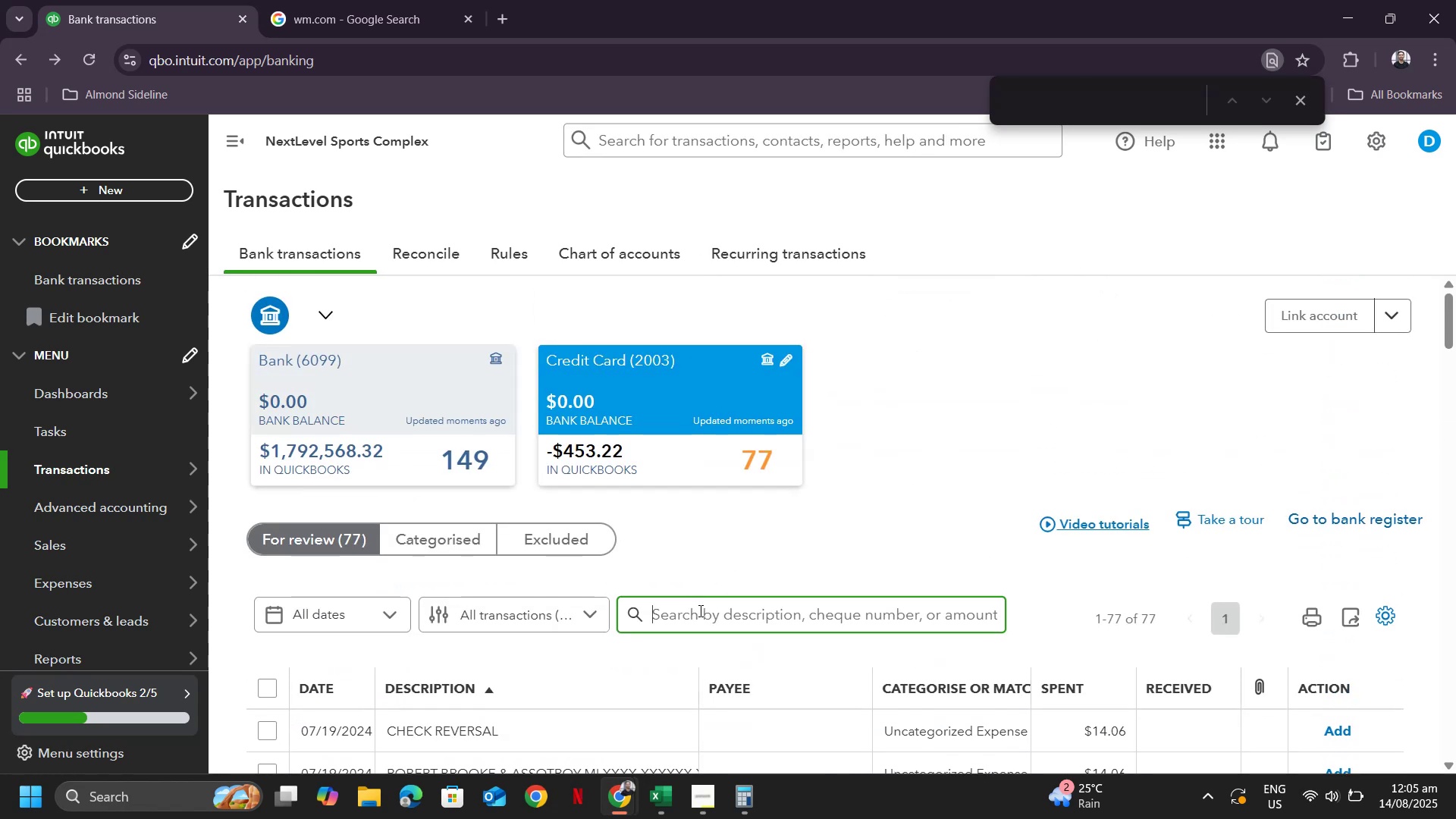 
key(Control+V)
 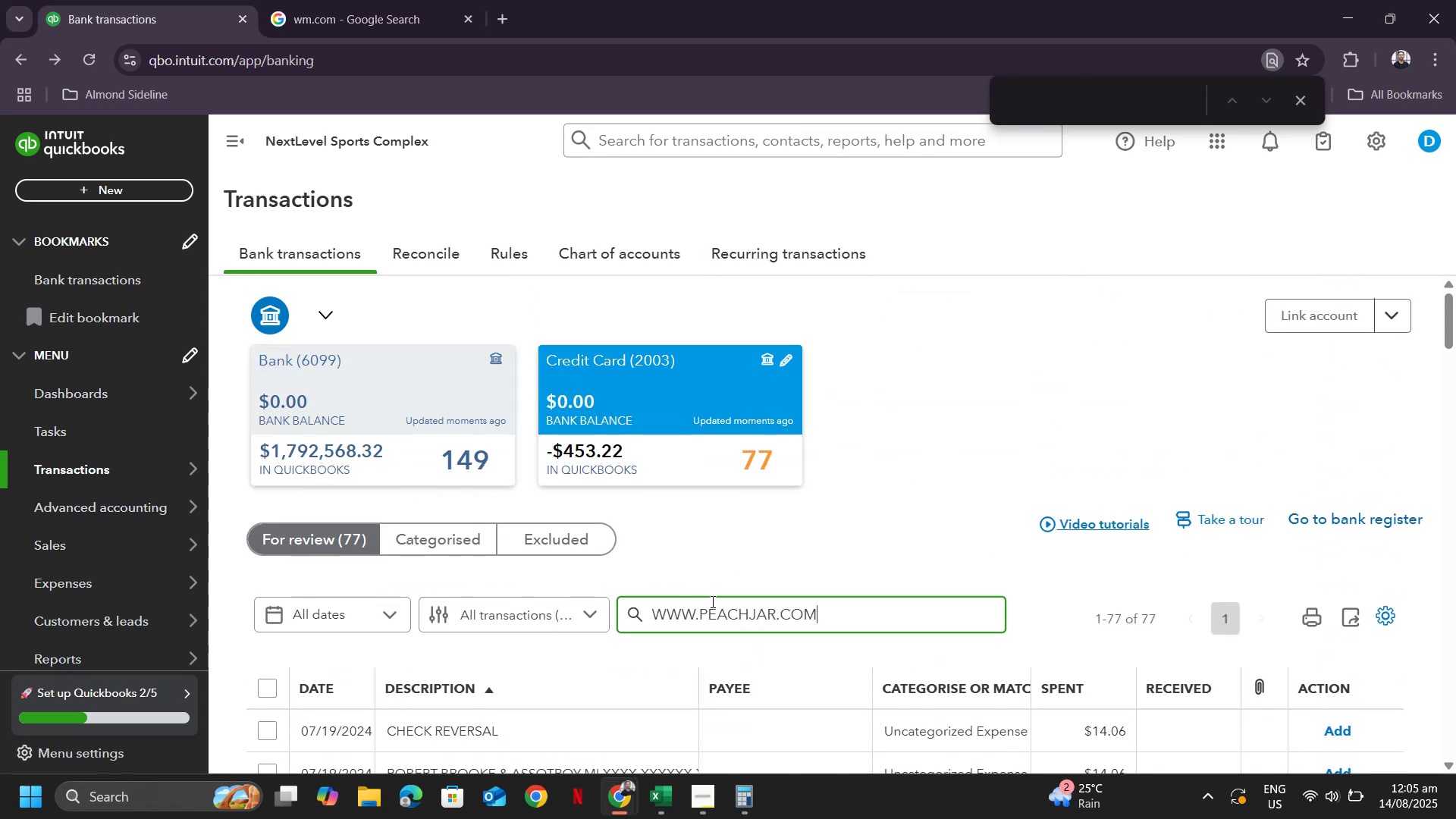 
key(Enter)
 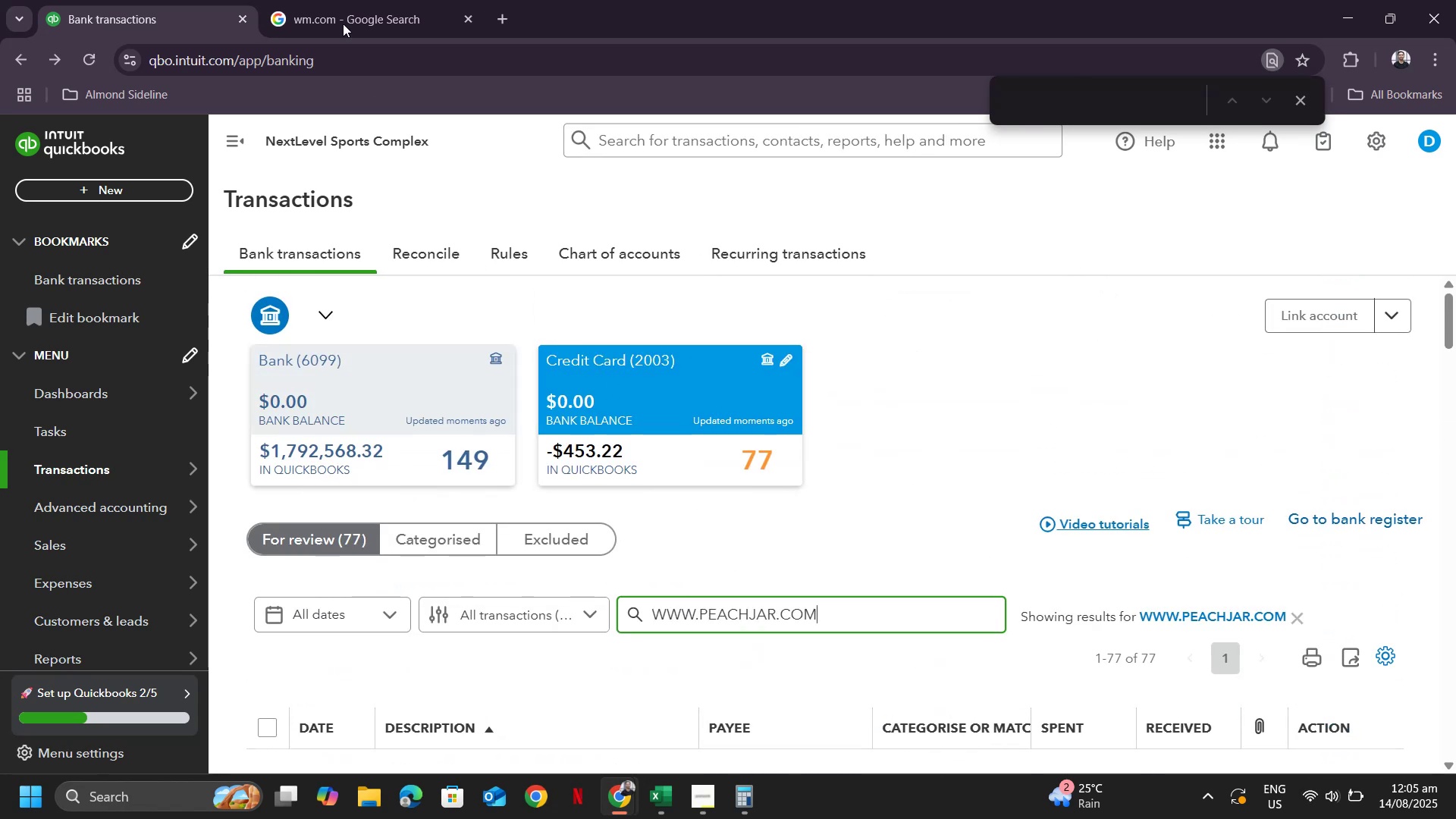 
left_click([305, 0])
 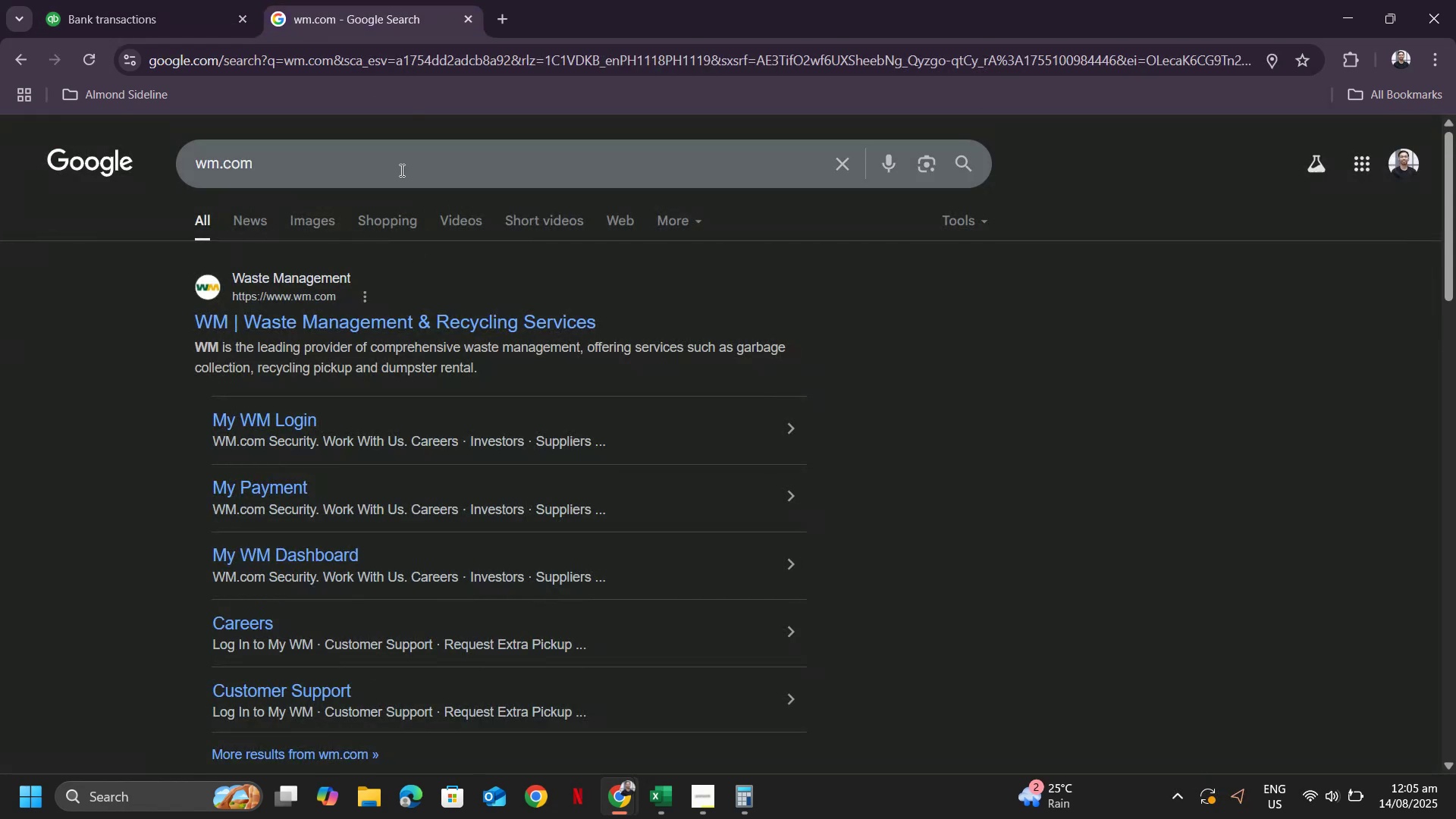 
left_click_drag(start_coordinate=[375, 168], to_coordinate=[158, 136])
 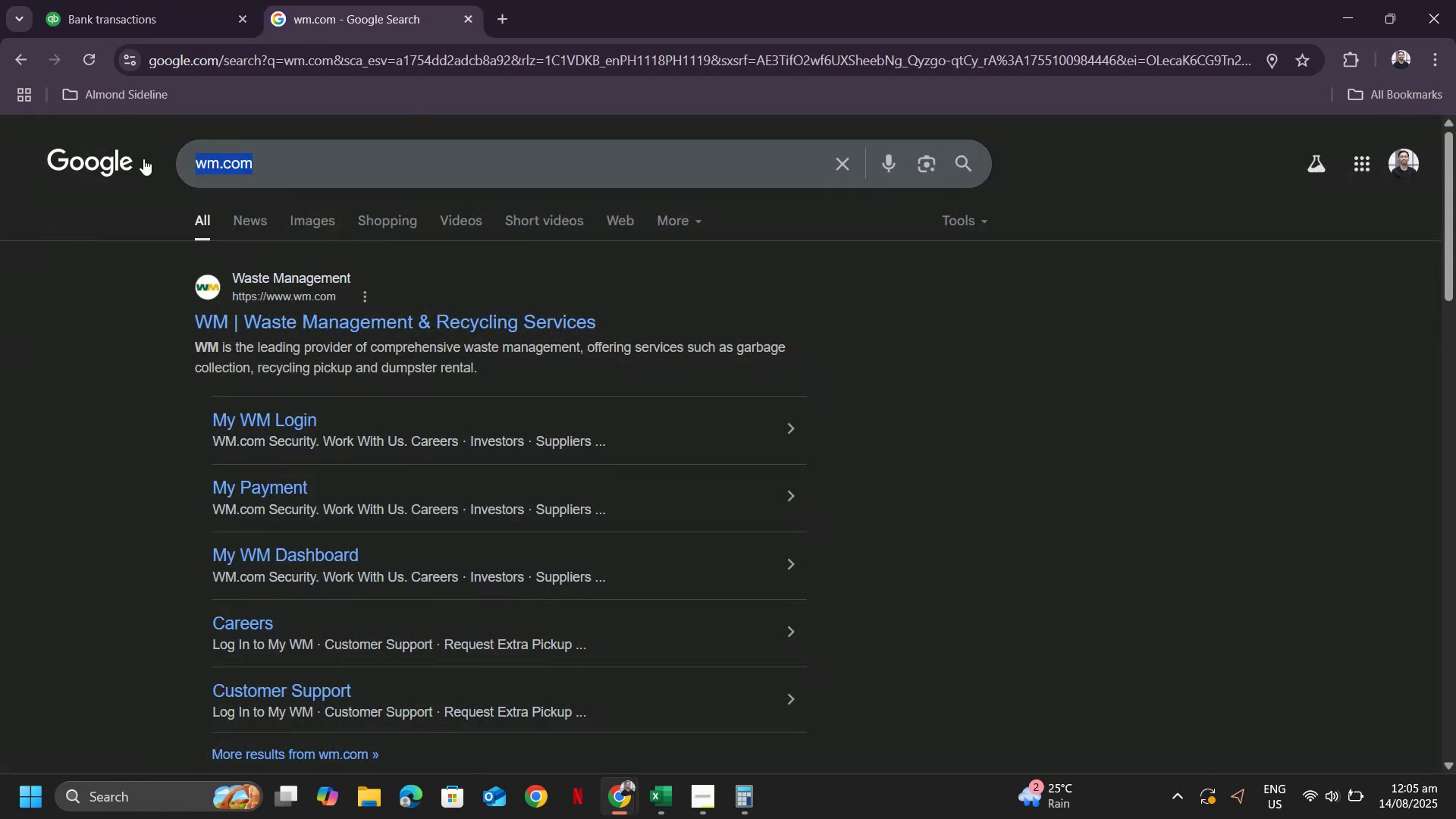 
key(Control+ControlLeft)
 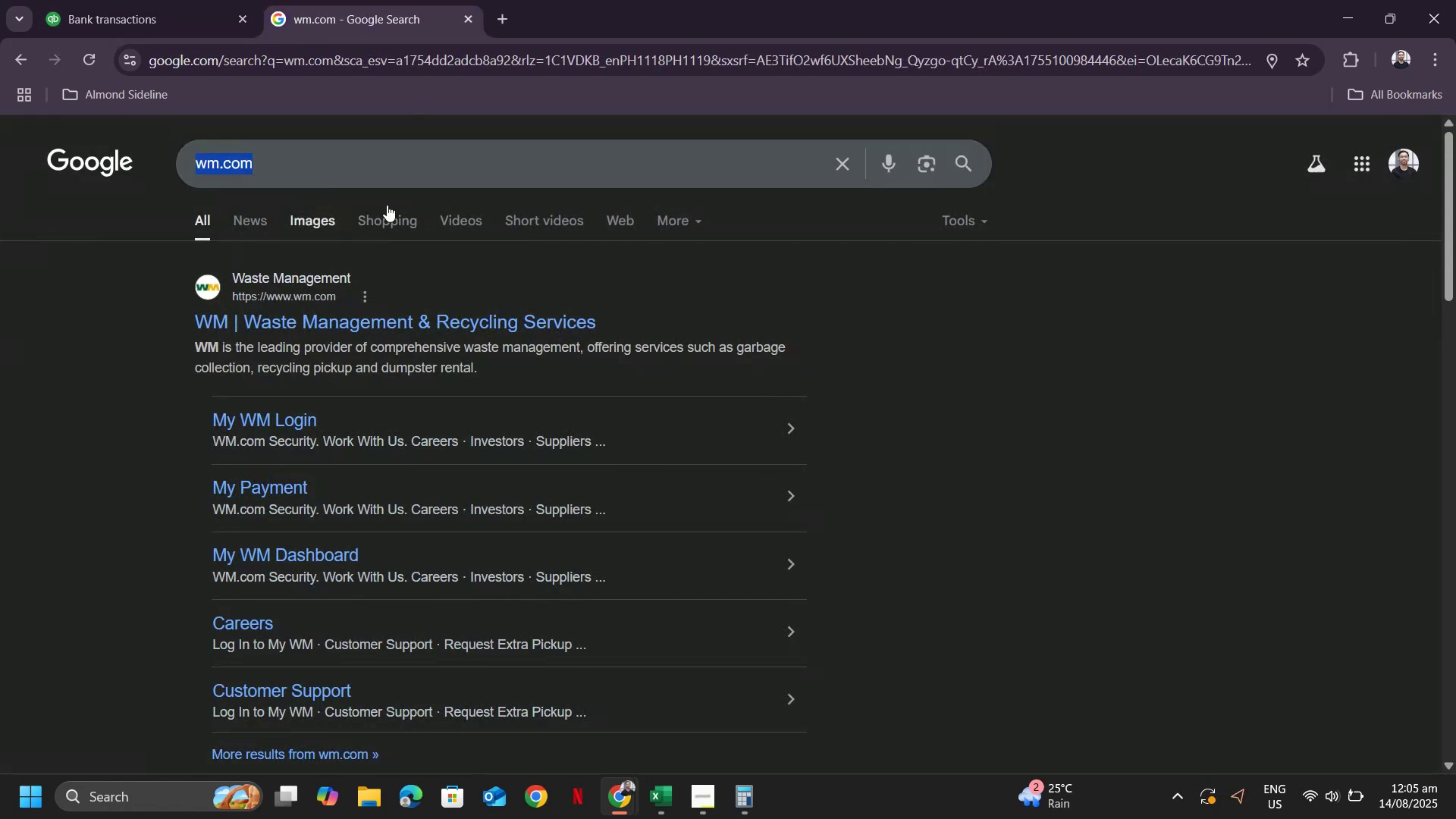 
key(Control+V)
 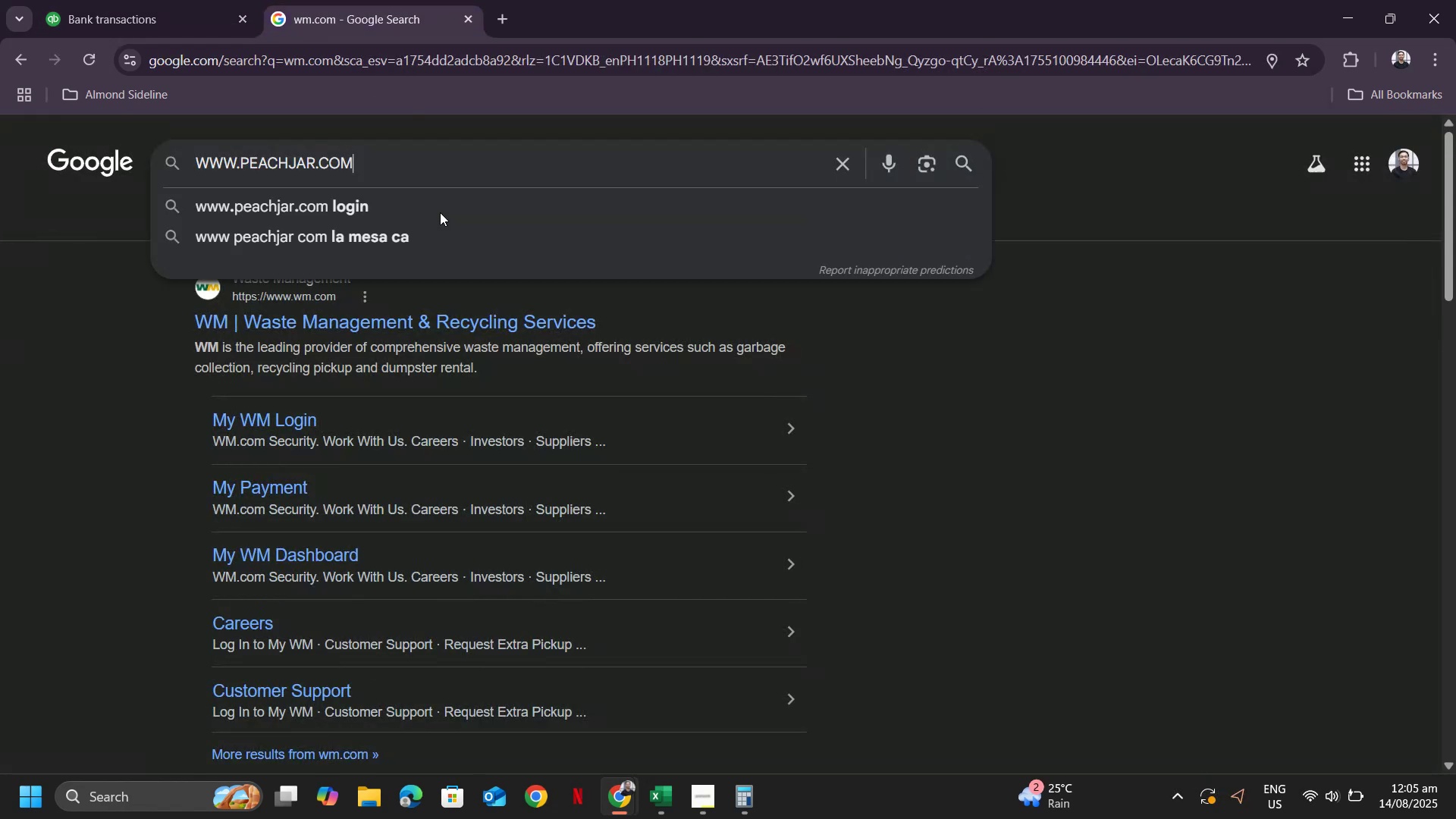 
key(Enter)
 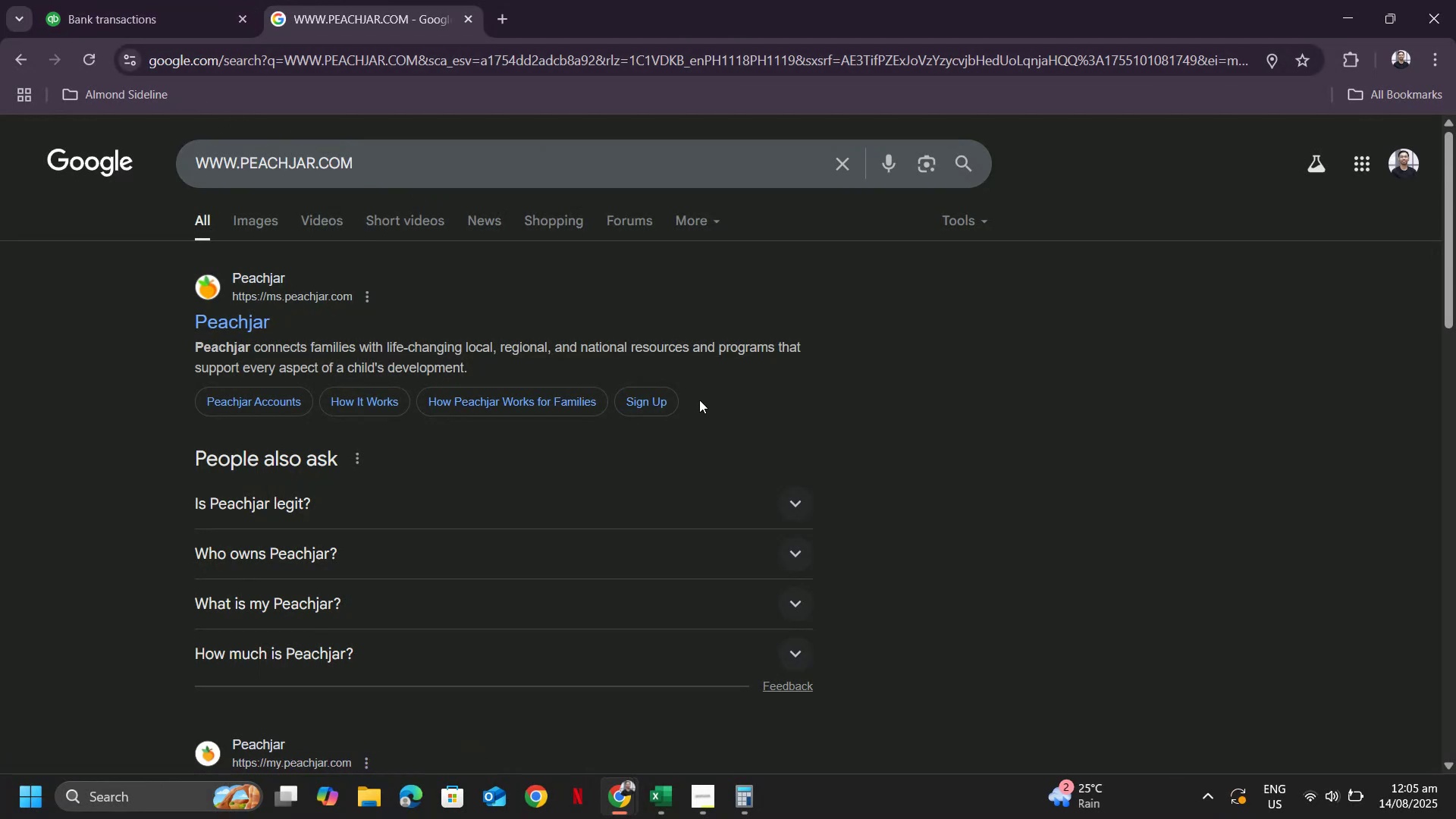 
wait(5.39)
 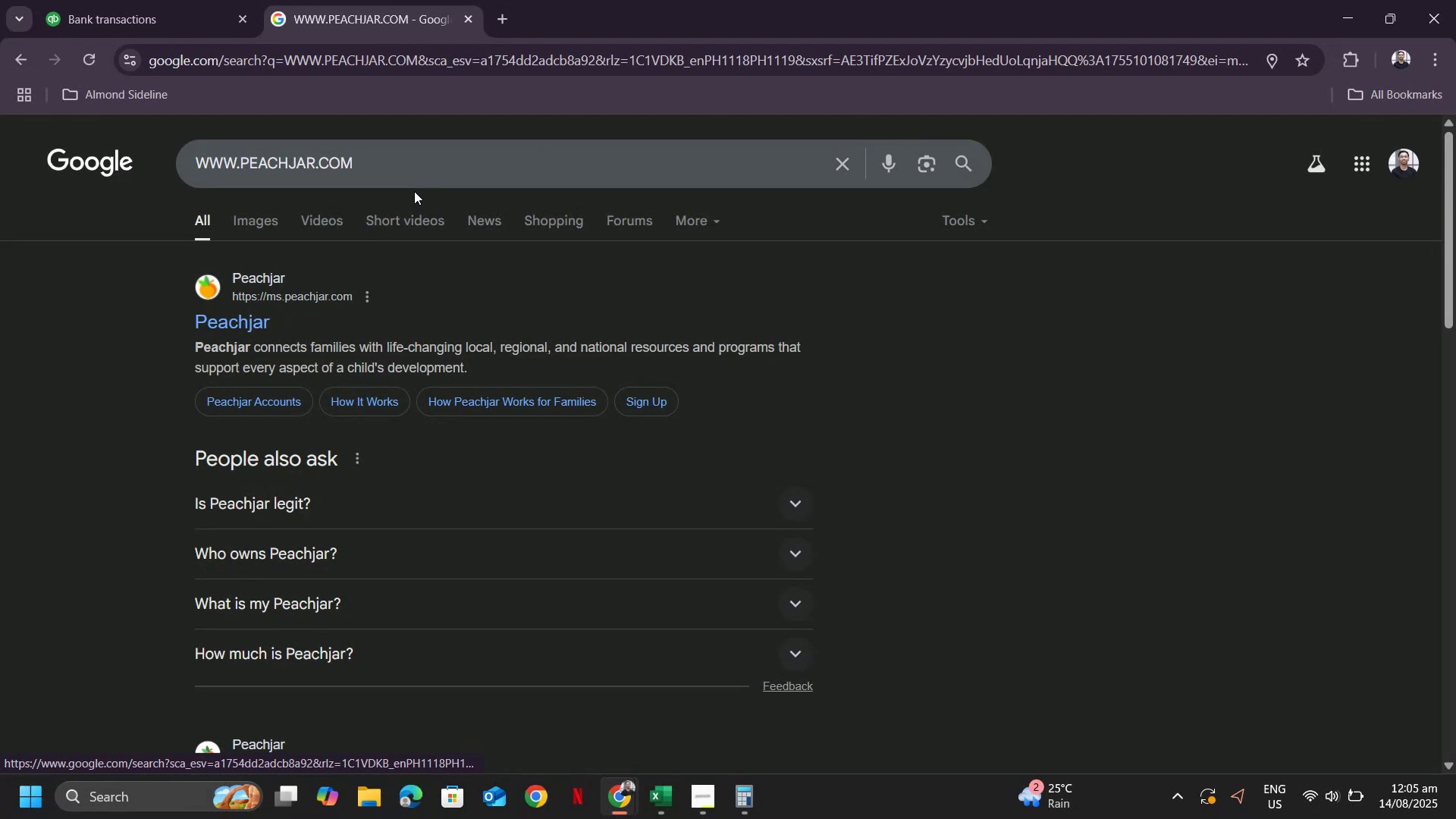 
left_click([83, 0])
 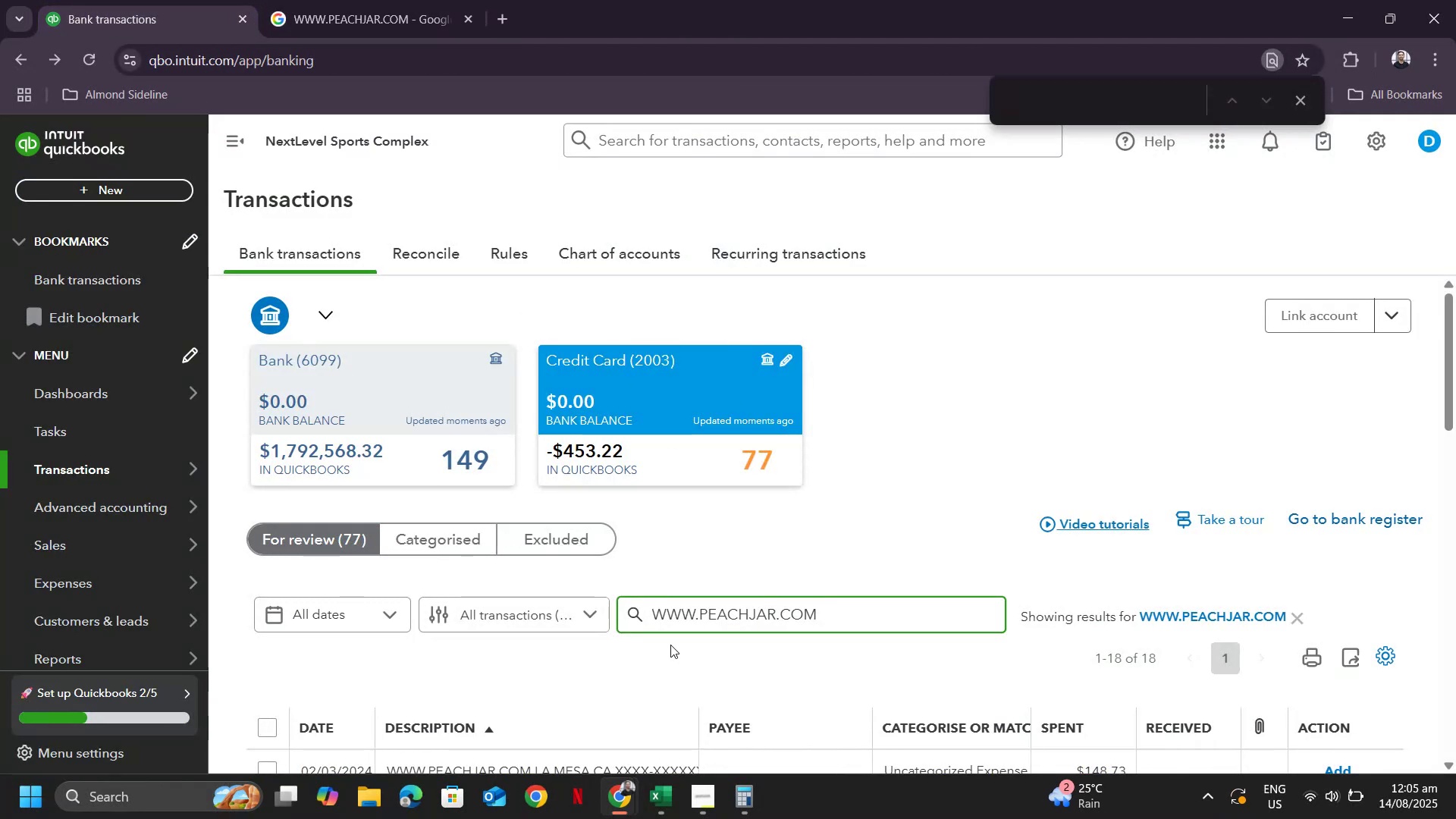 
scroll: coordinate [609, 615], scroll_direction: down, amount: 3.0
 